 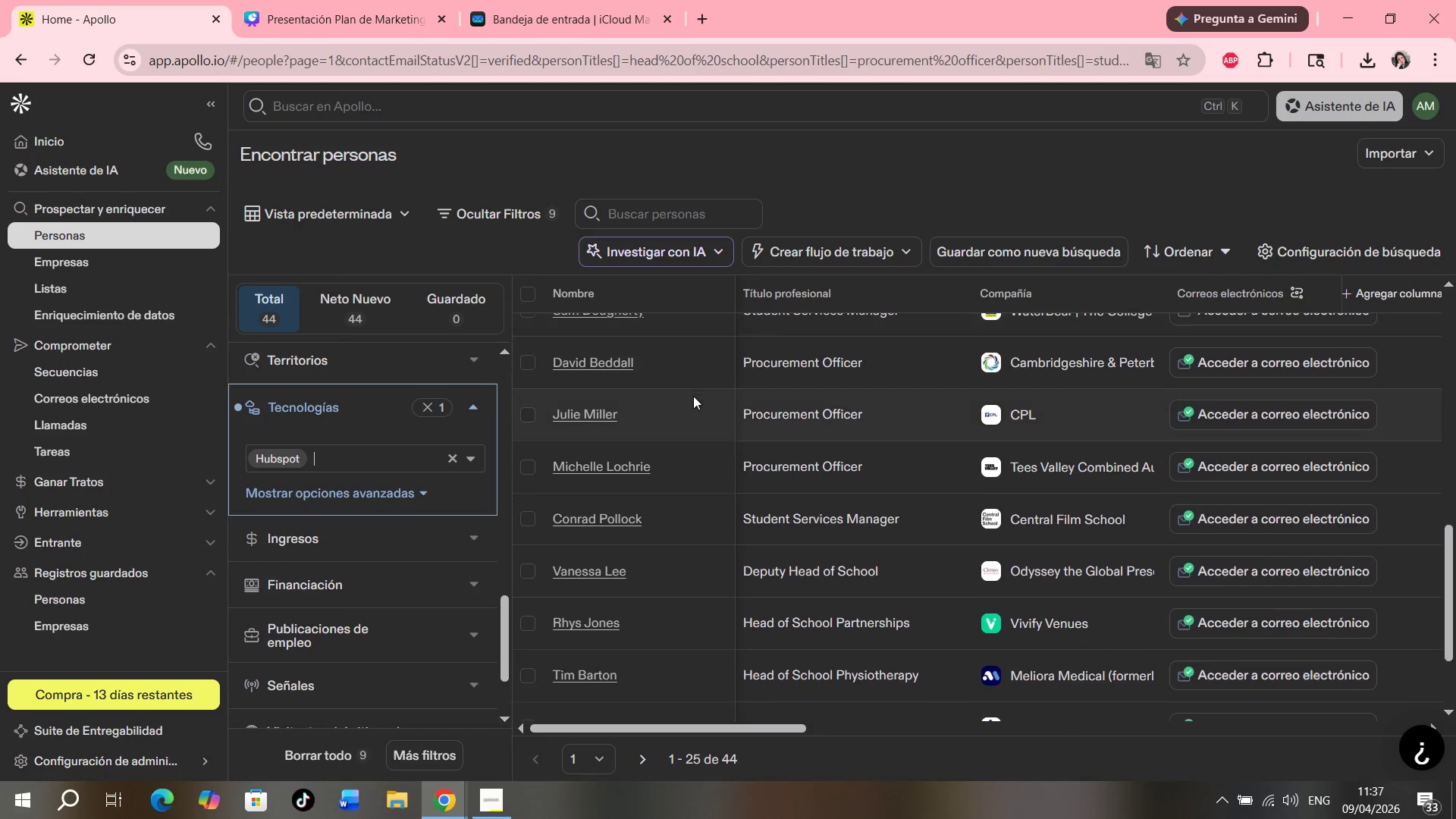 
scroll: coordinate [689, 410], scroll_direction: down, amount: 5.0
 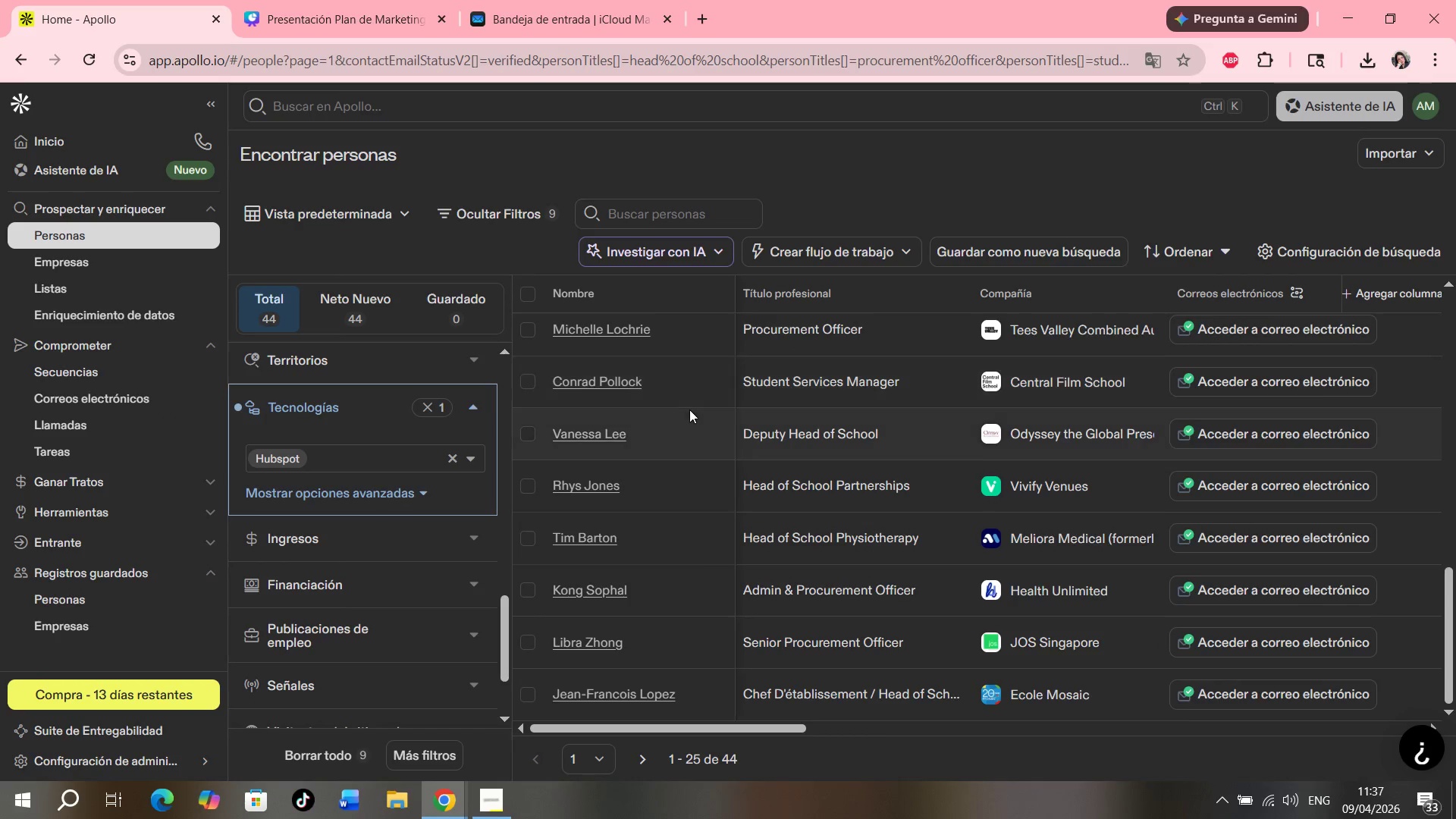 
scroll: coordinate [689, 410], scroll_direction: up, amount: 15.0
 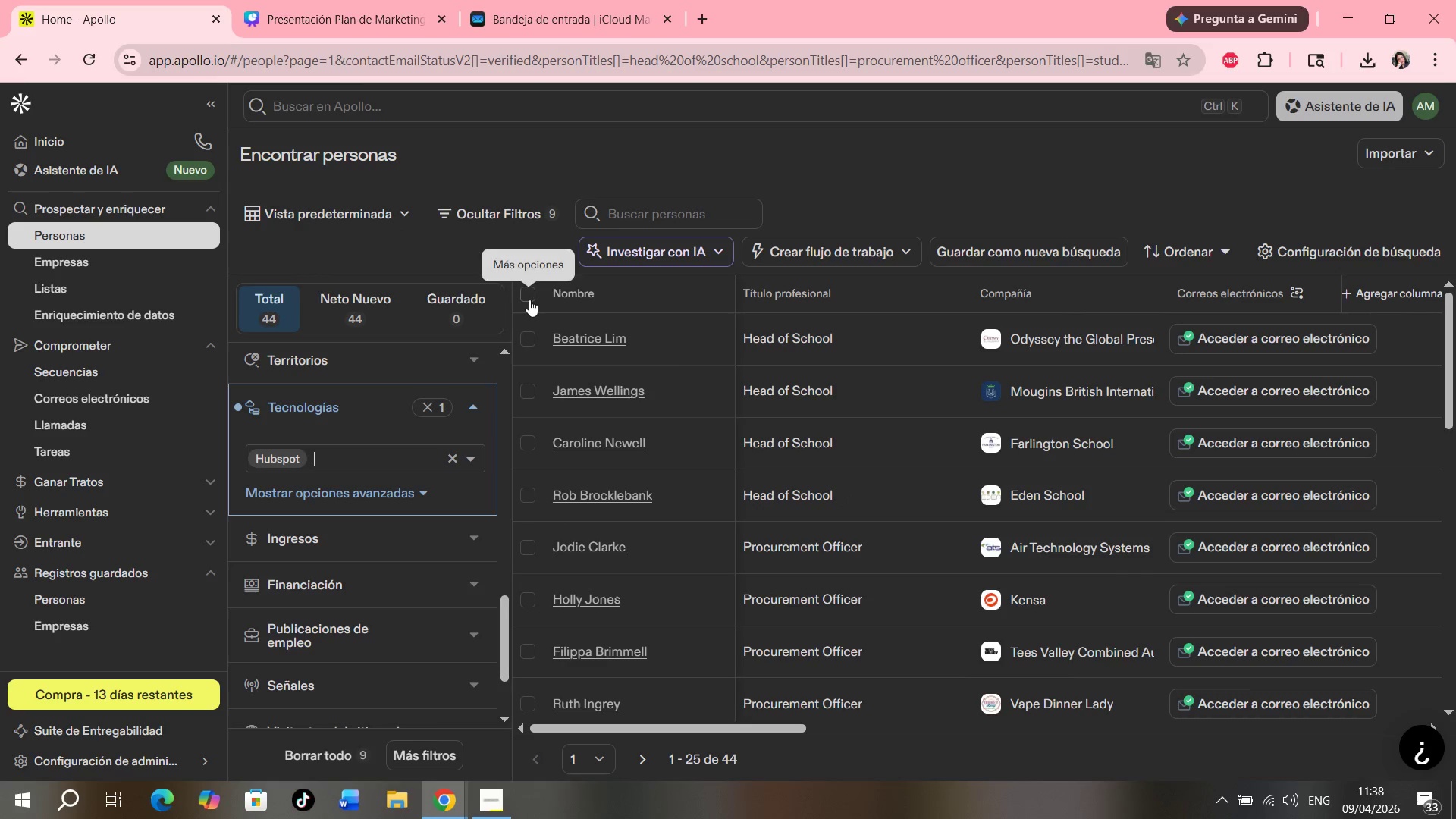 
left_click([529, 300])
 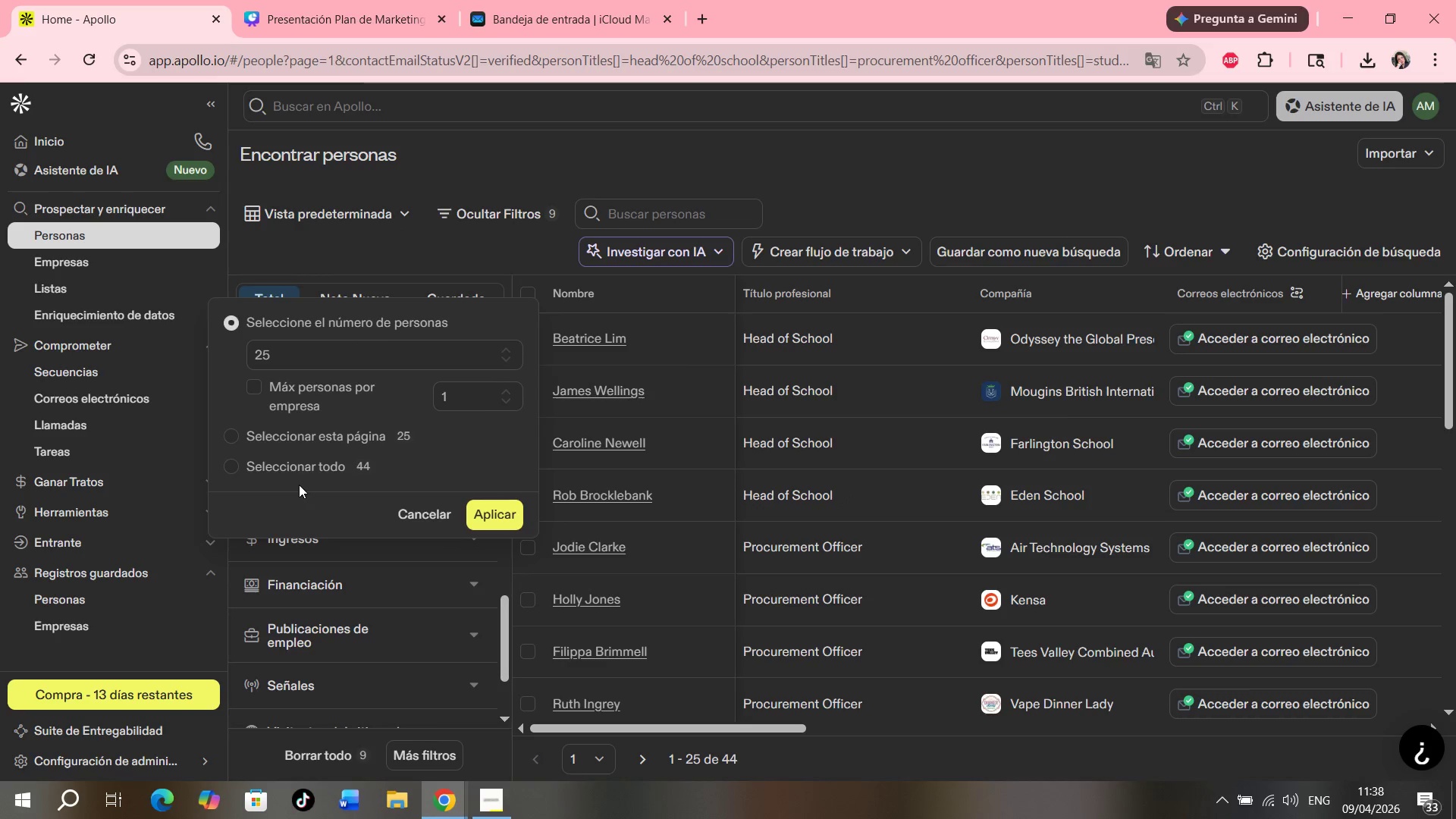 
left_click([234, 464])
 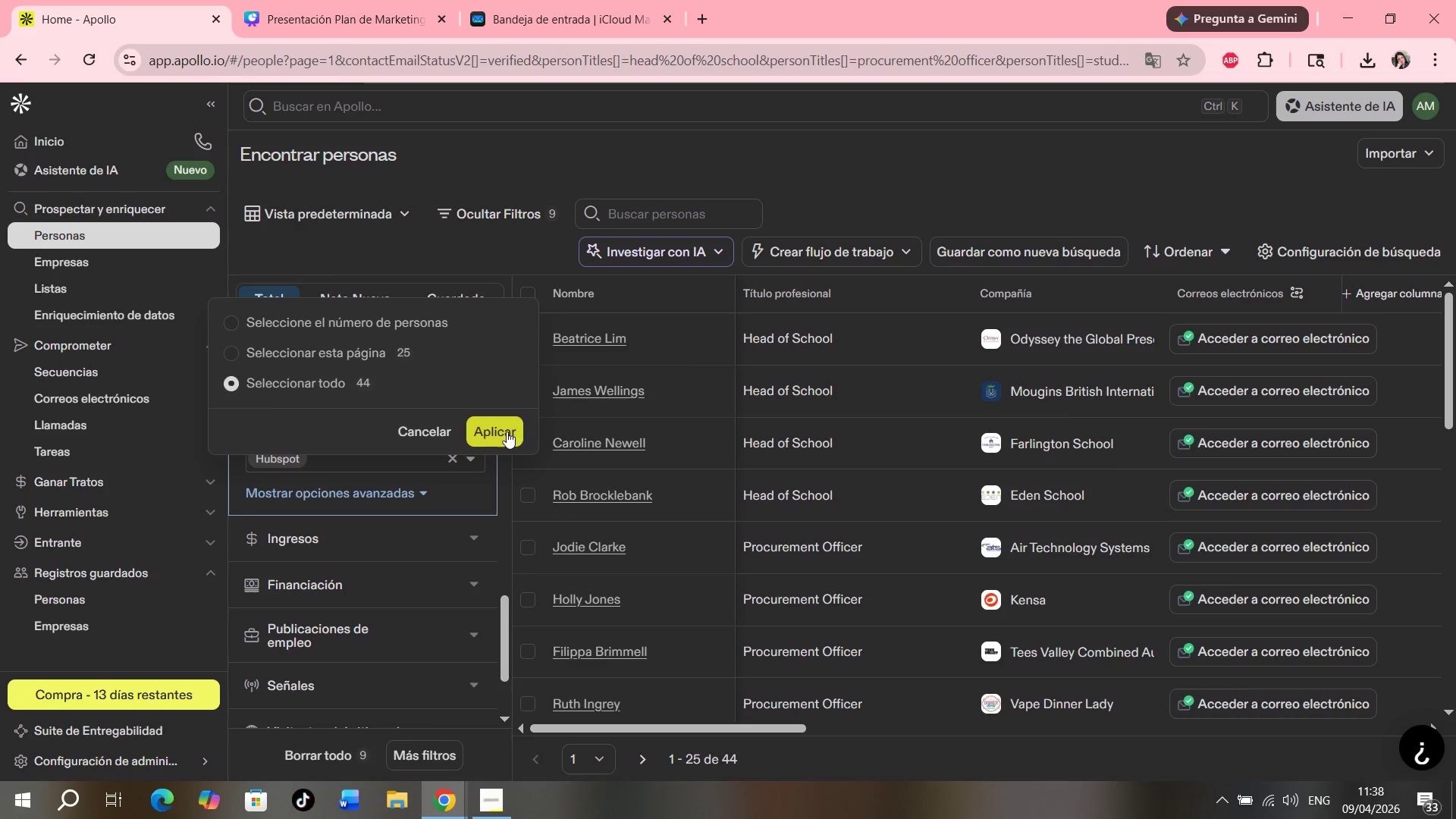 
left_click([507, 431])
 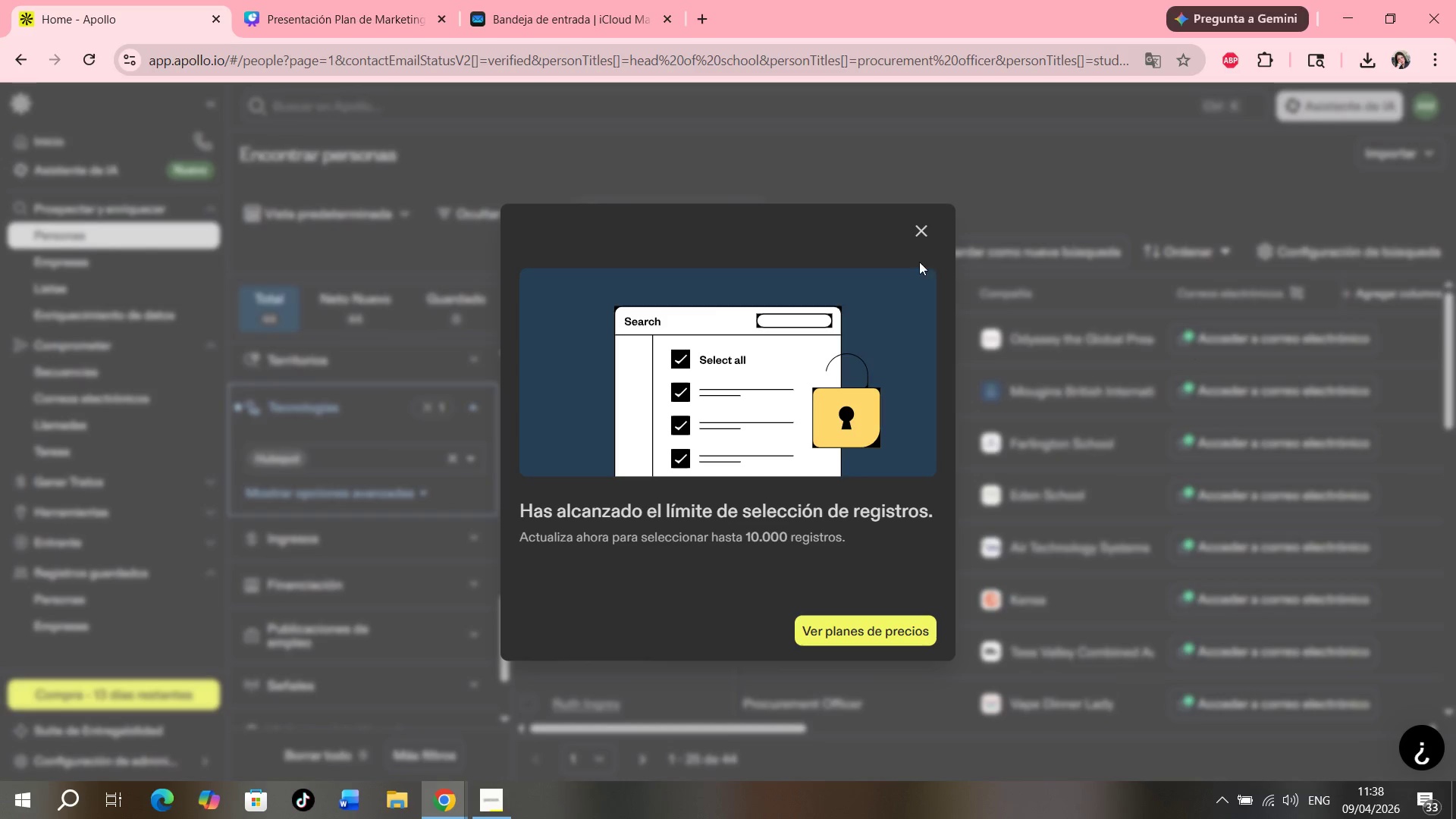 
left_click([915, 232])
 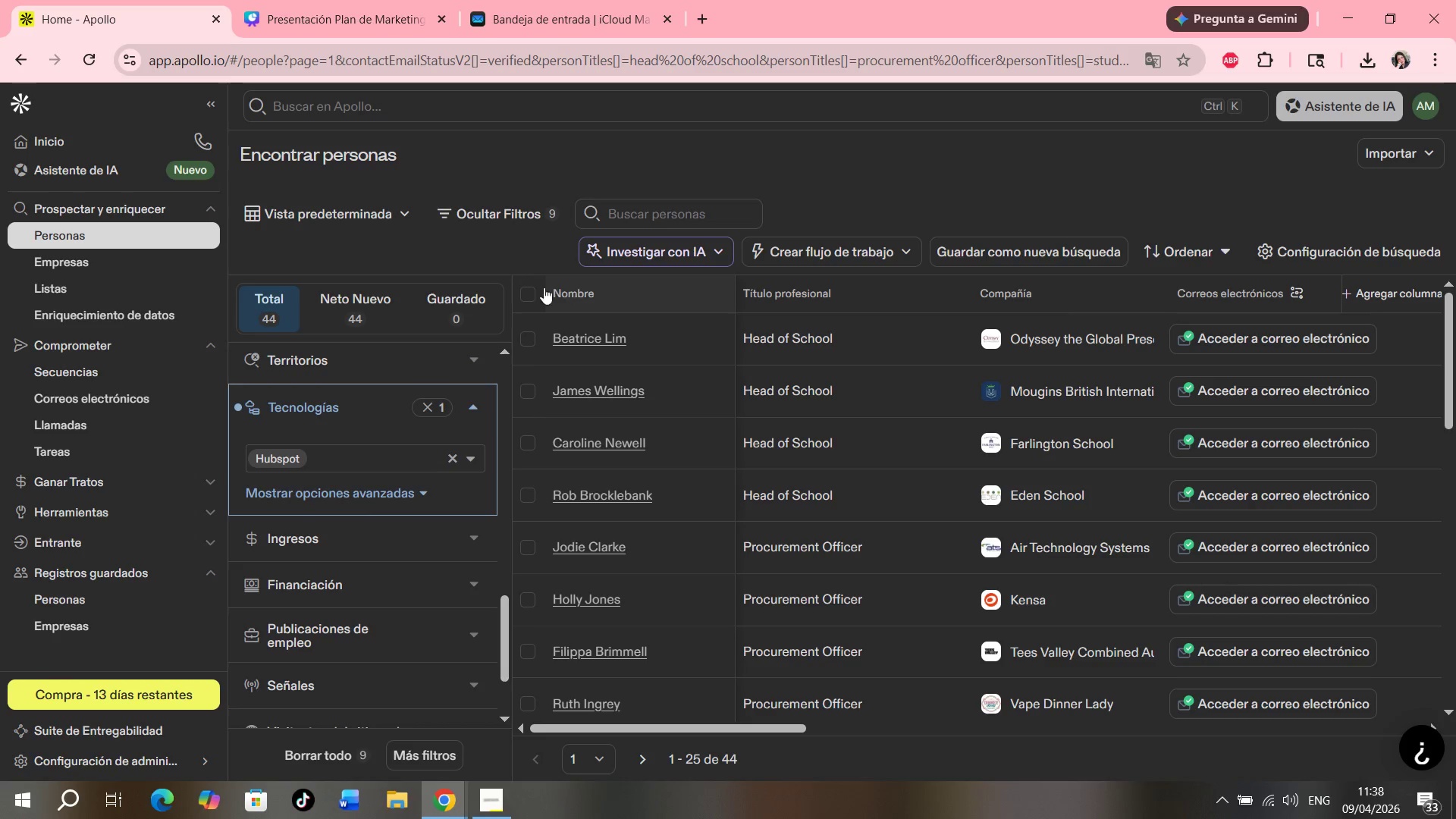 
double_click([531, 294])
 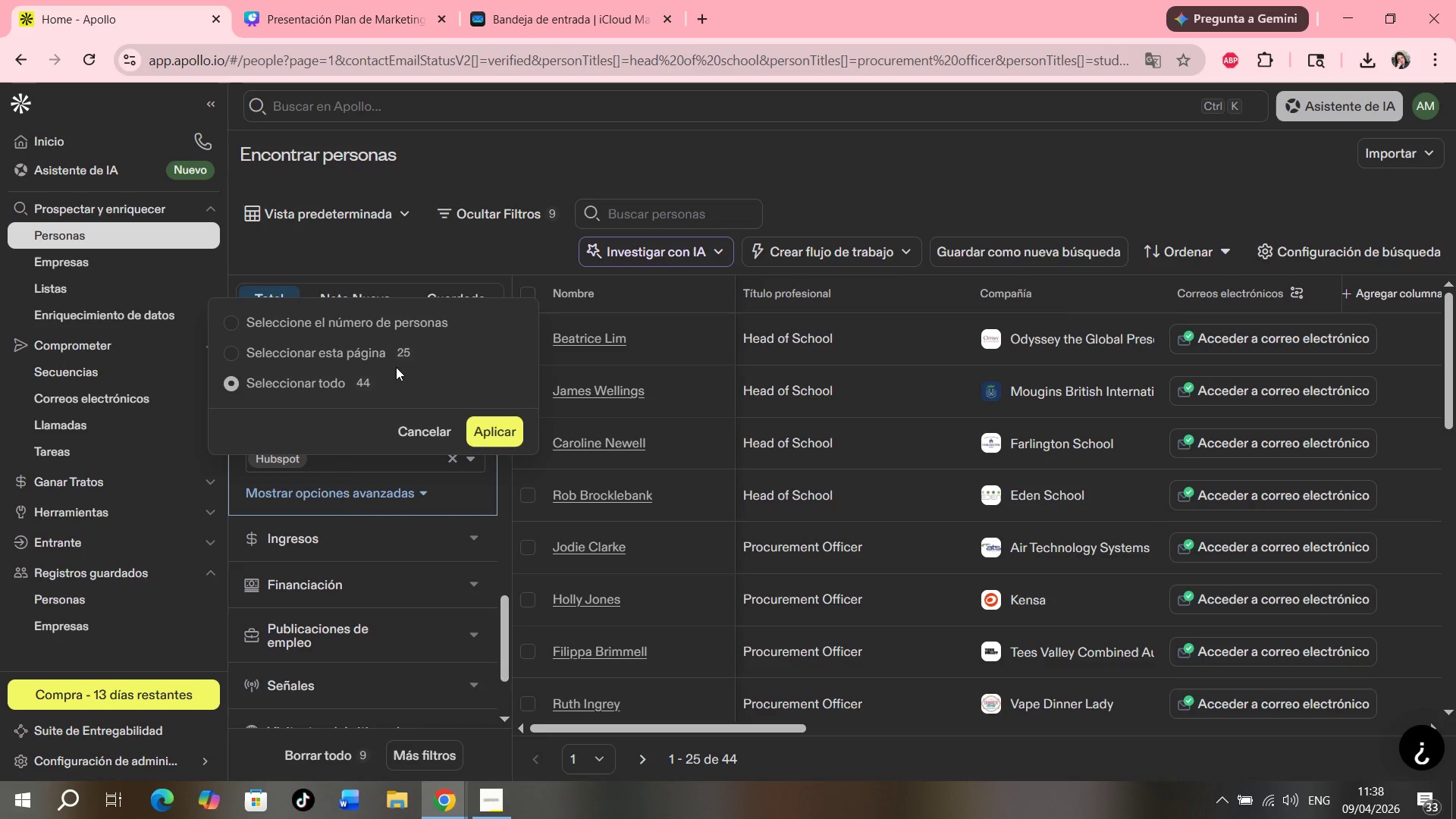 
scroll: coordinate [359, 365], scroll_direction: up, amount: 1.0
 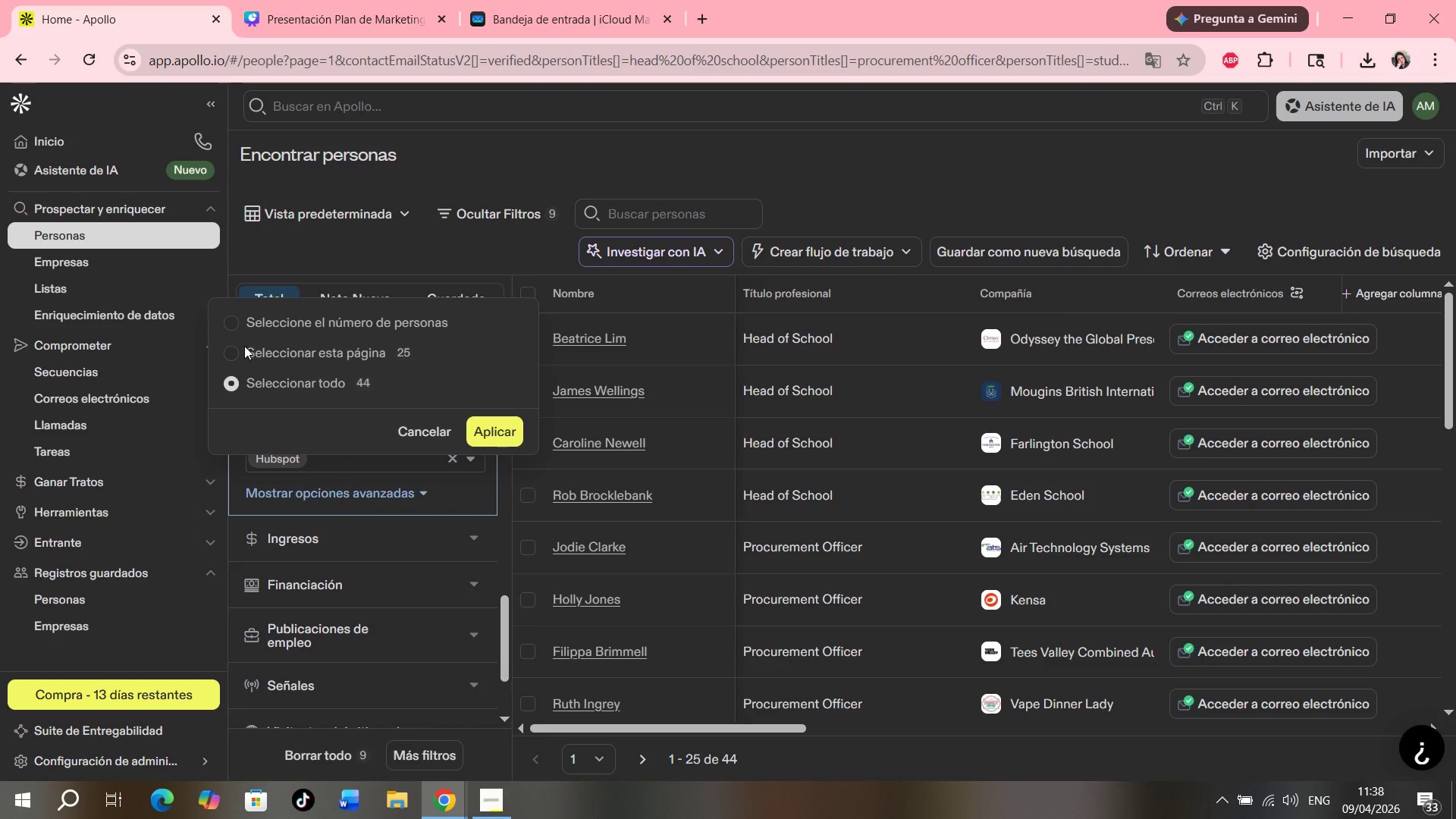 
left_click_drag(start_coordinate=[244, 346], to_coordinate=[237, 346])
 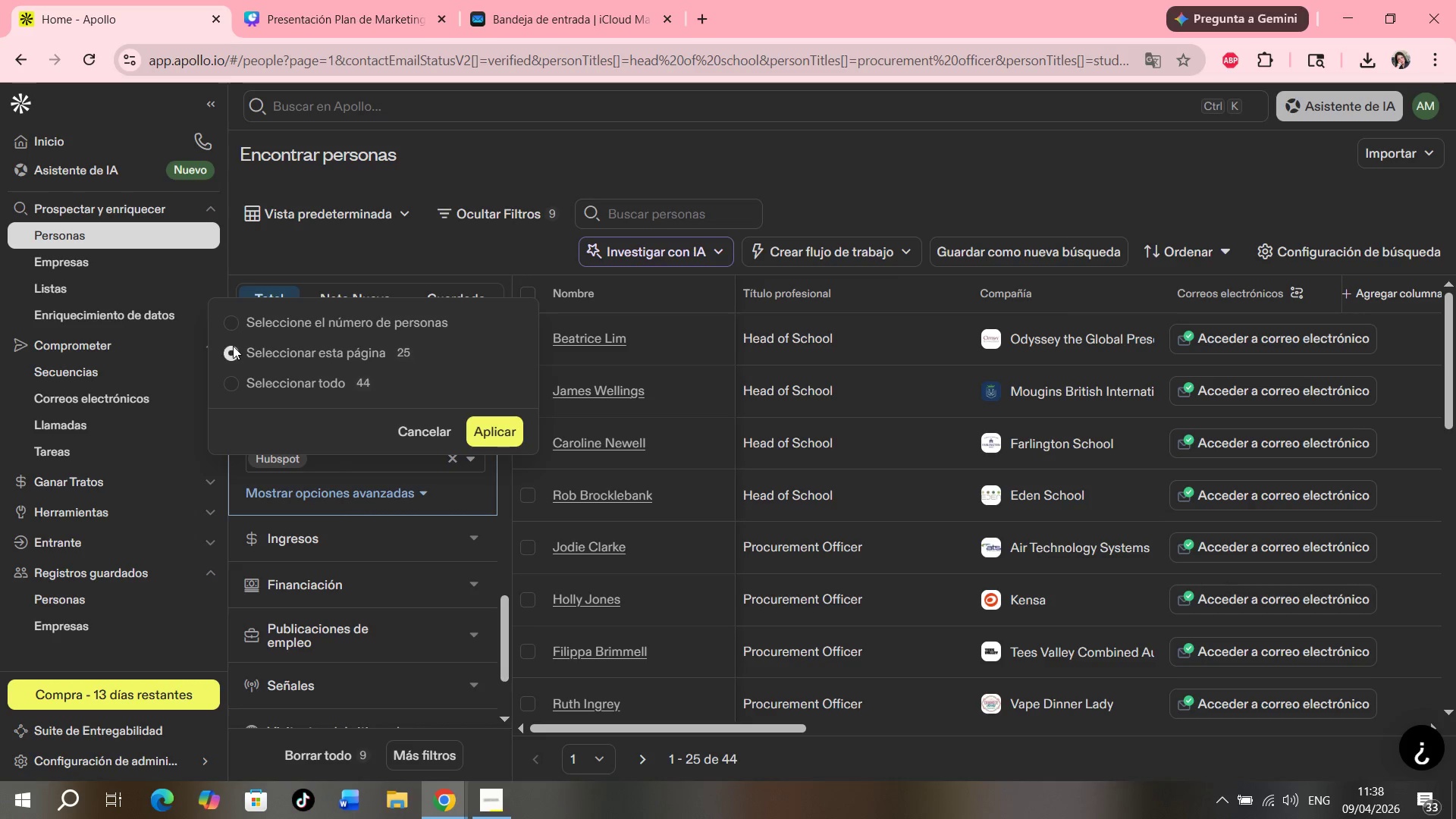 
double_click([233, 346])
 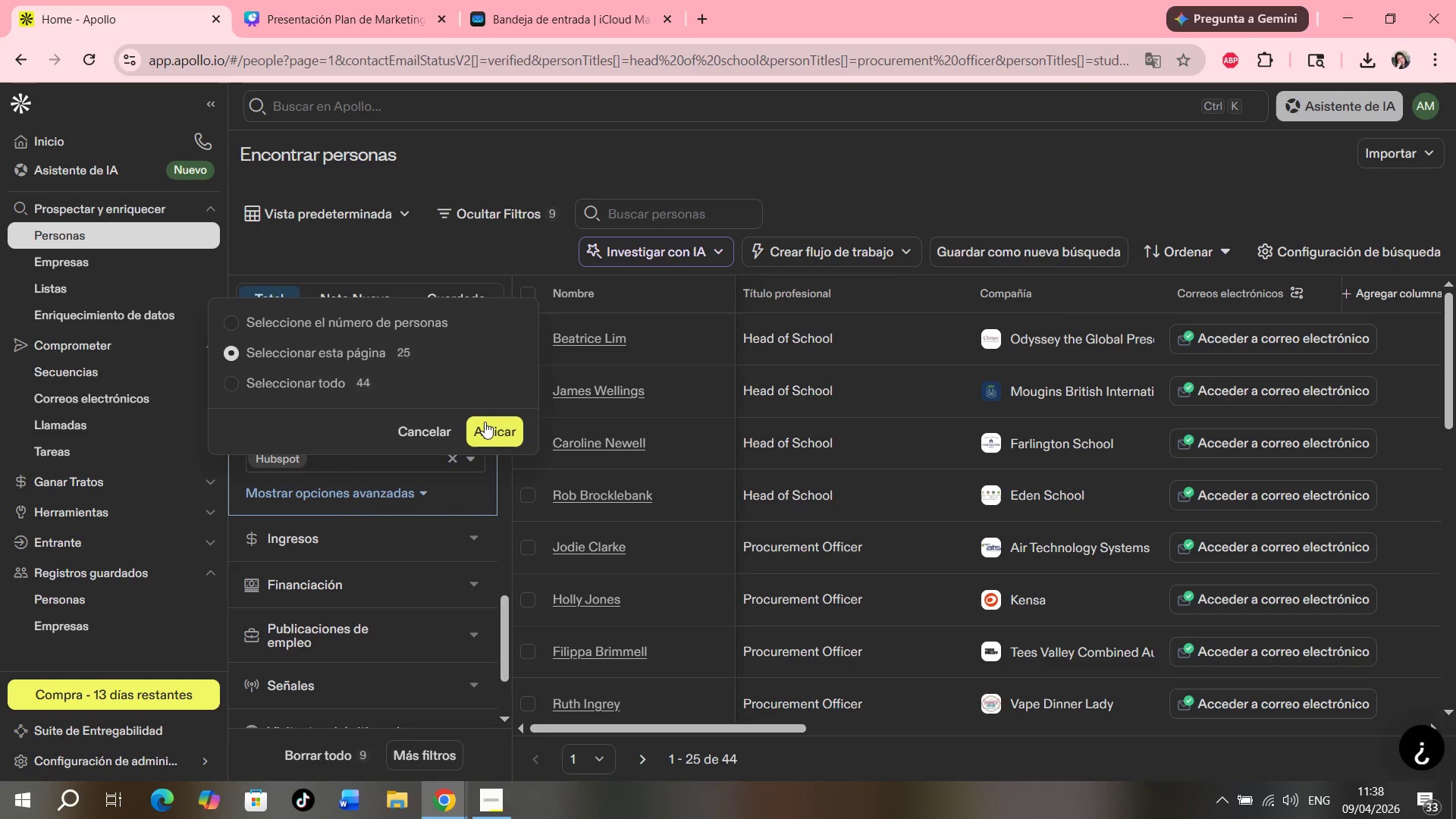 
left_click([488, 422])
 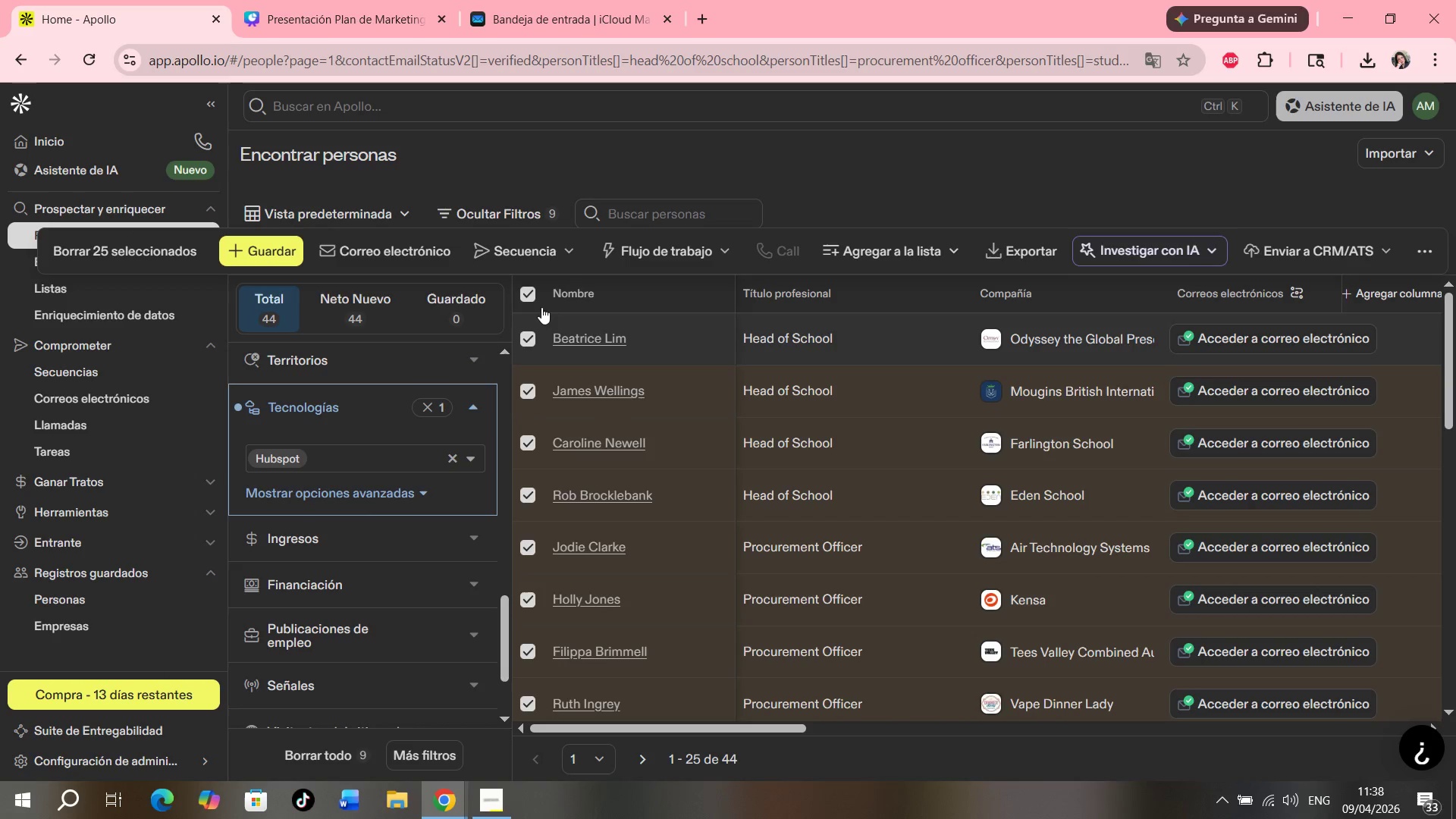 
left_click([273, 254])
 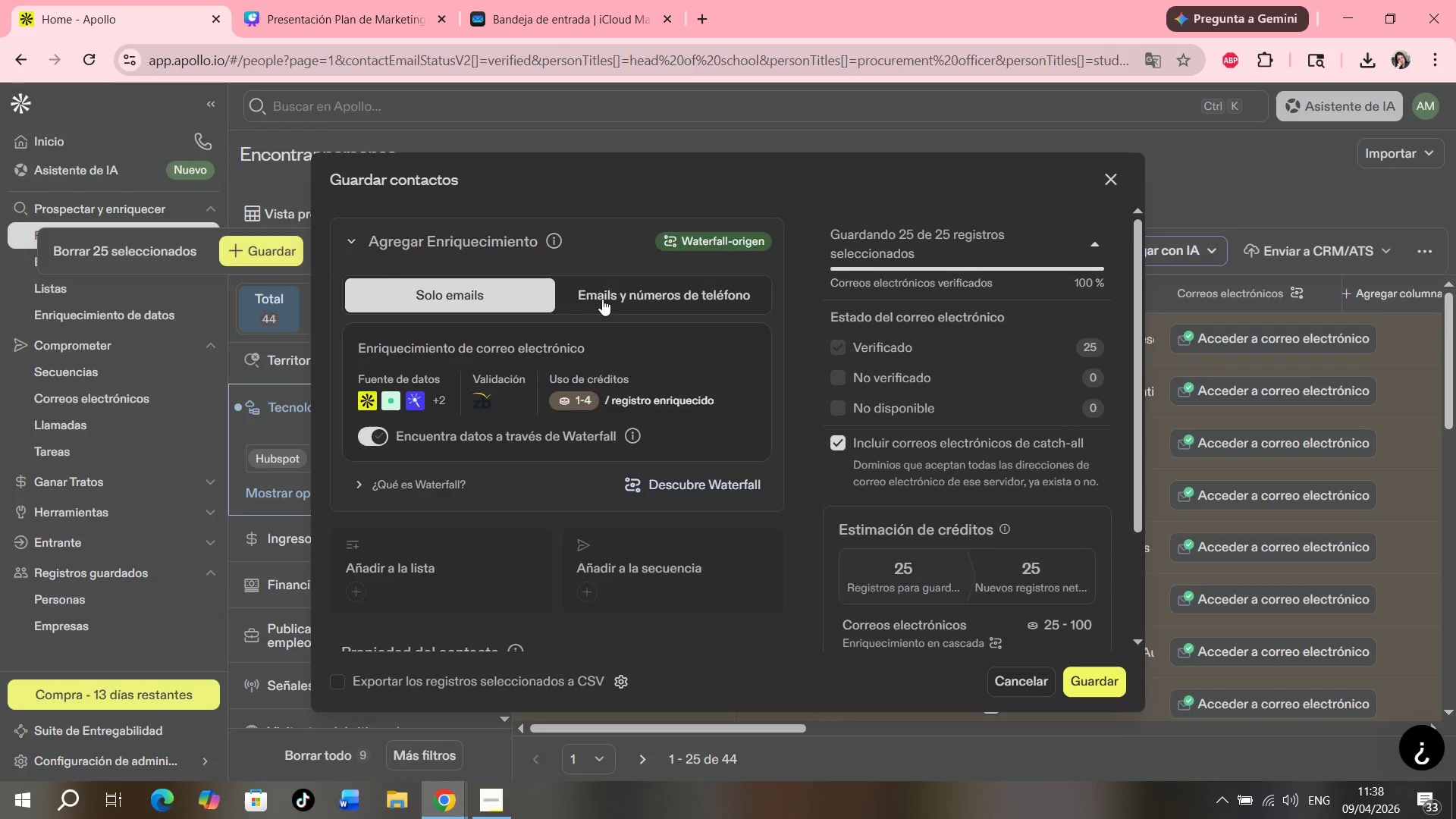 
wait(5.17)
 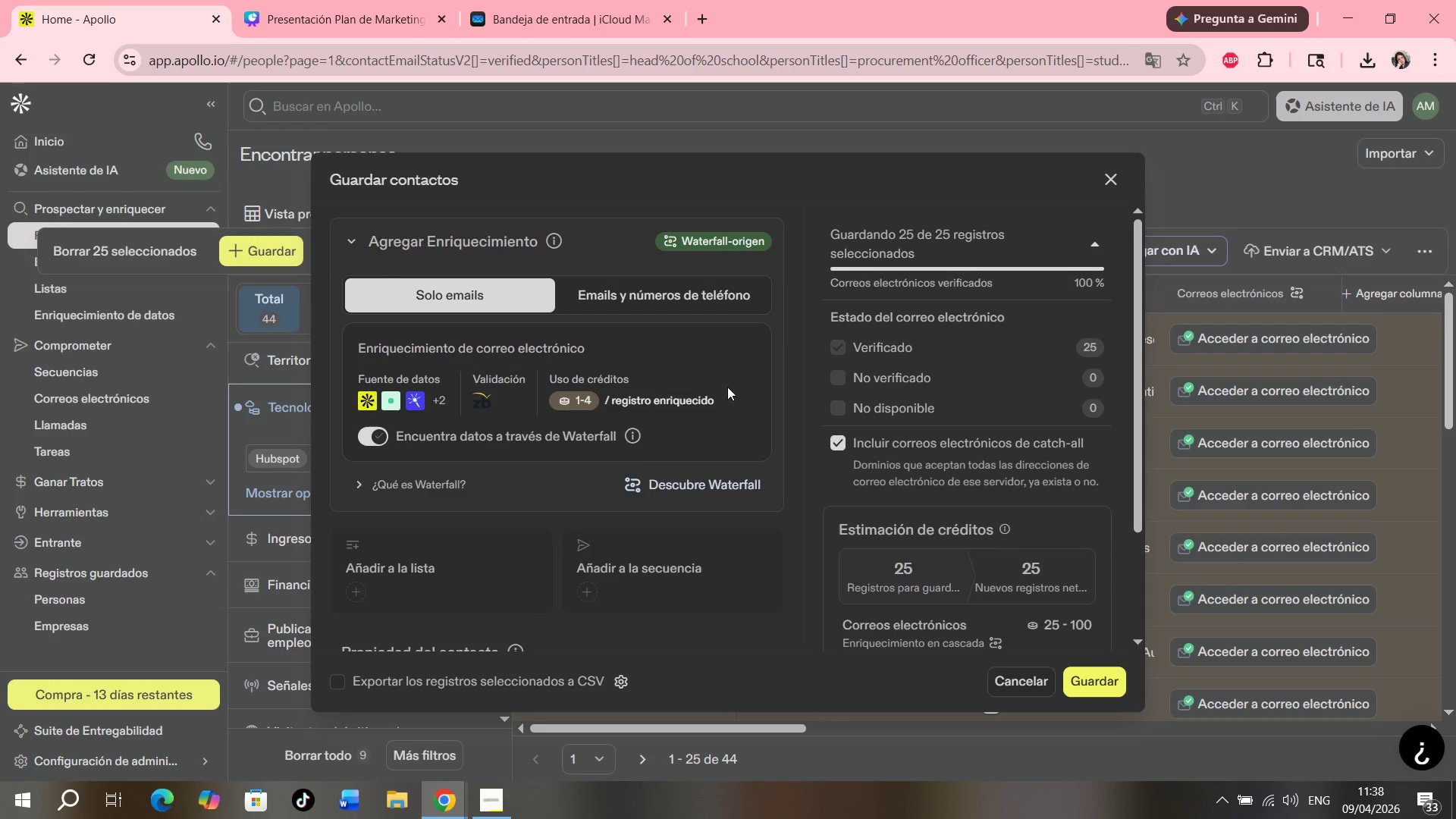 
double_click([406, 238])
 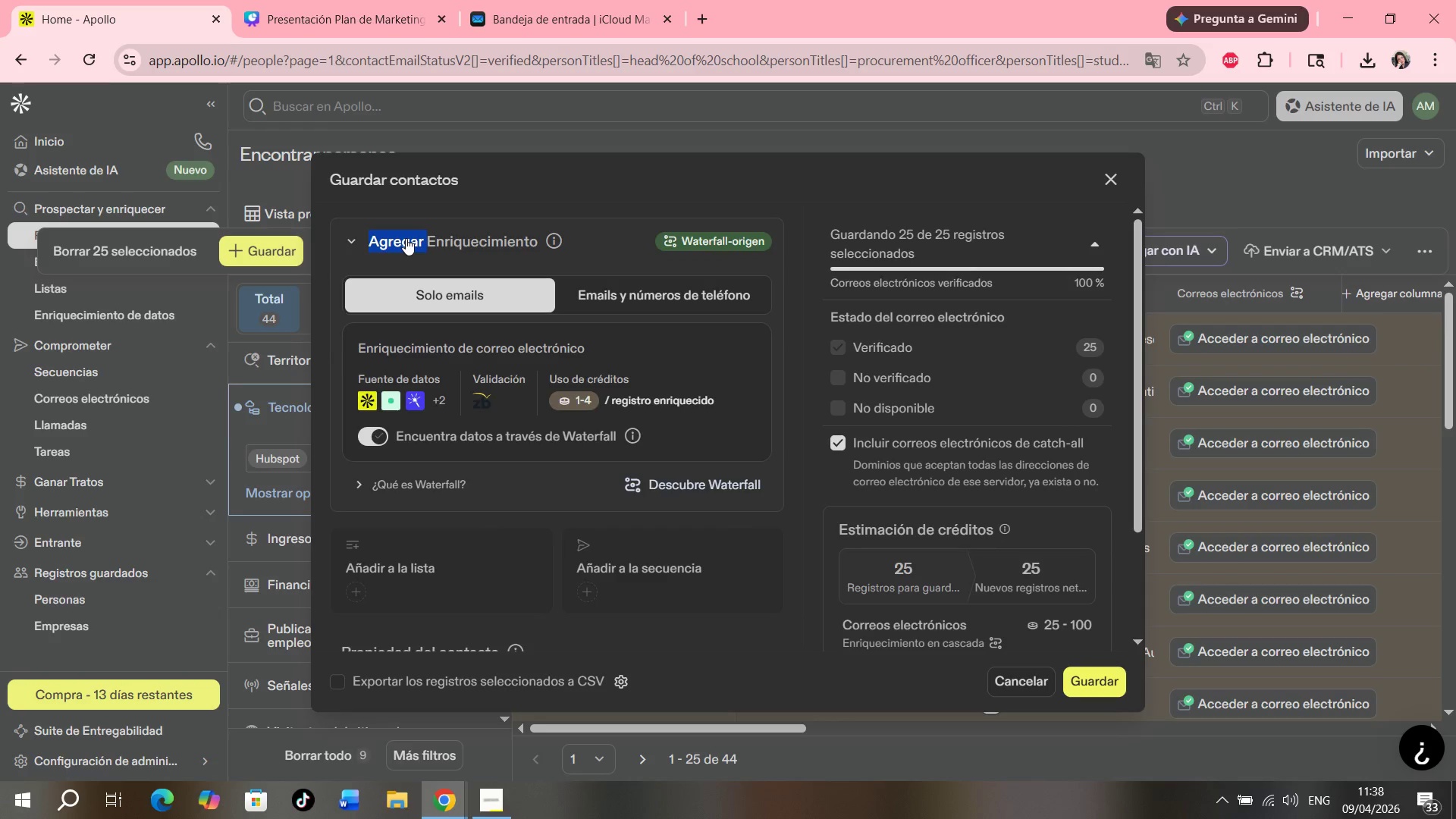 
triple_click([406, 238])
 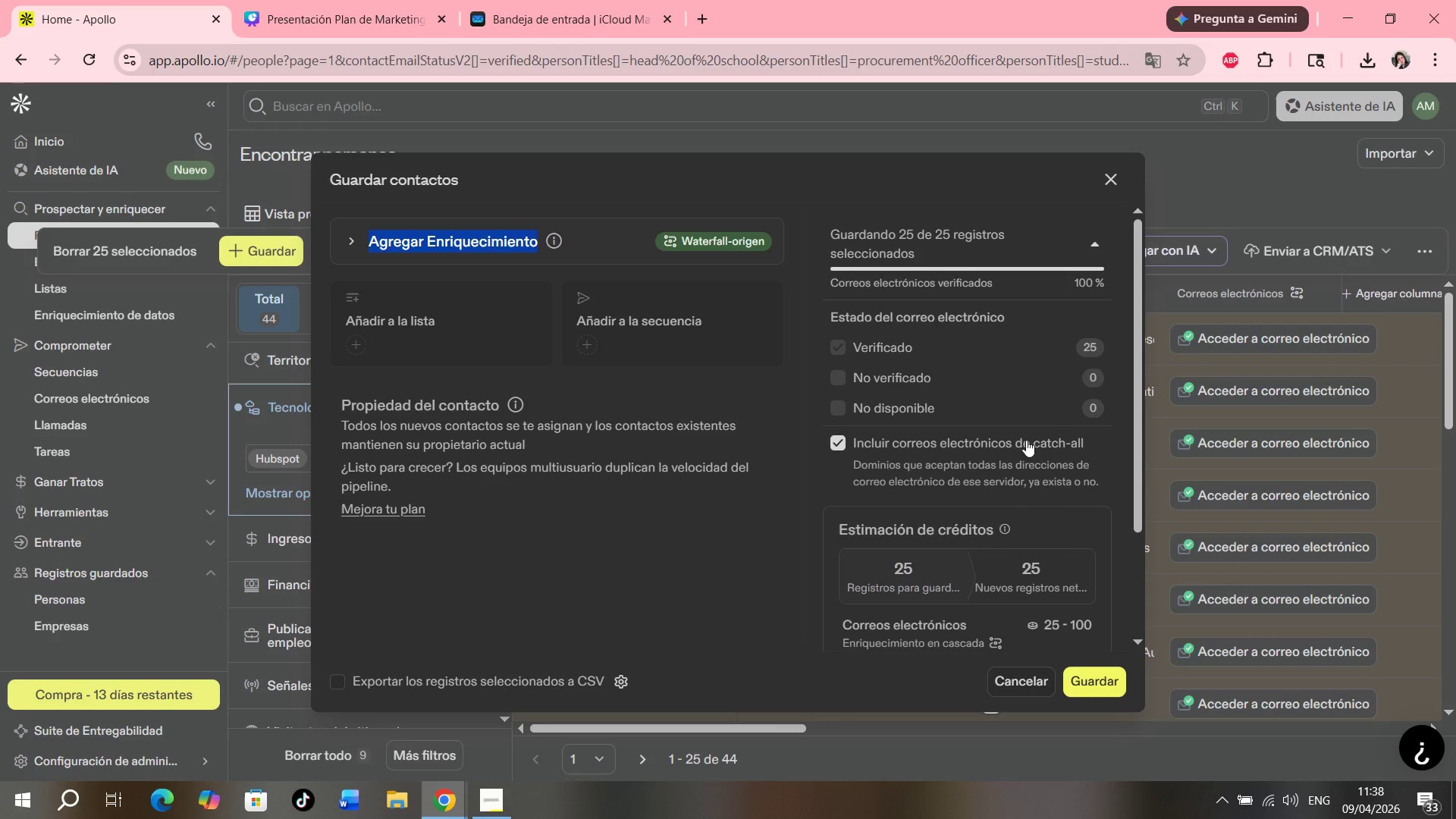 
wait(7.52)
 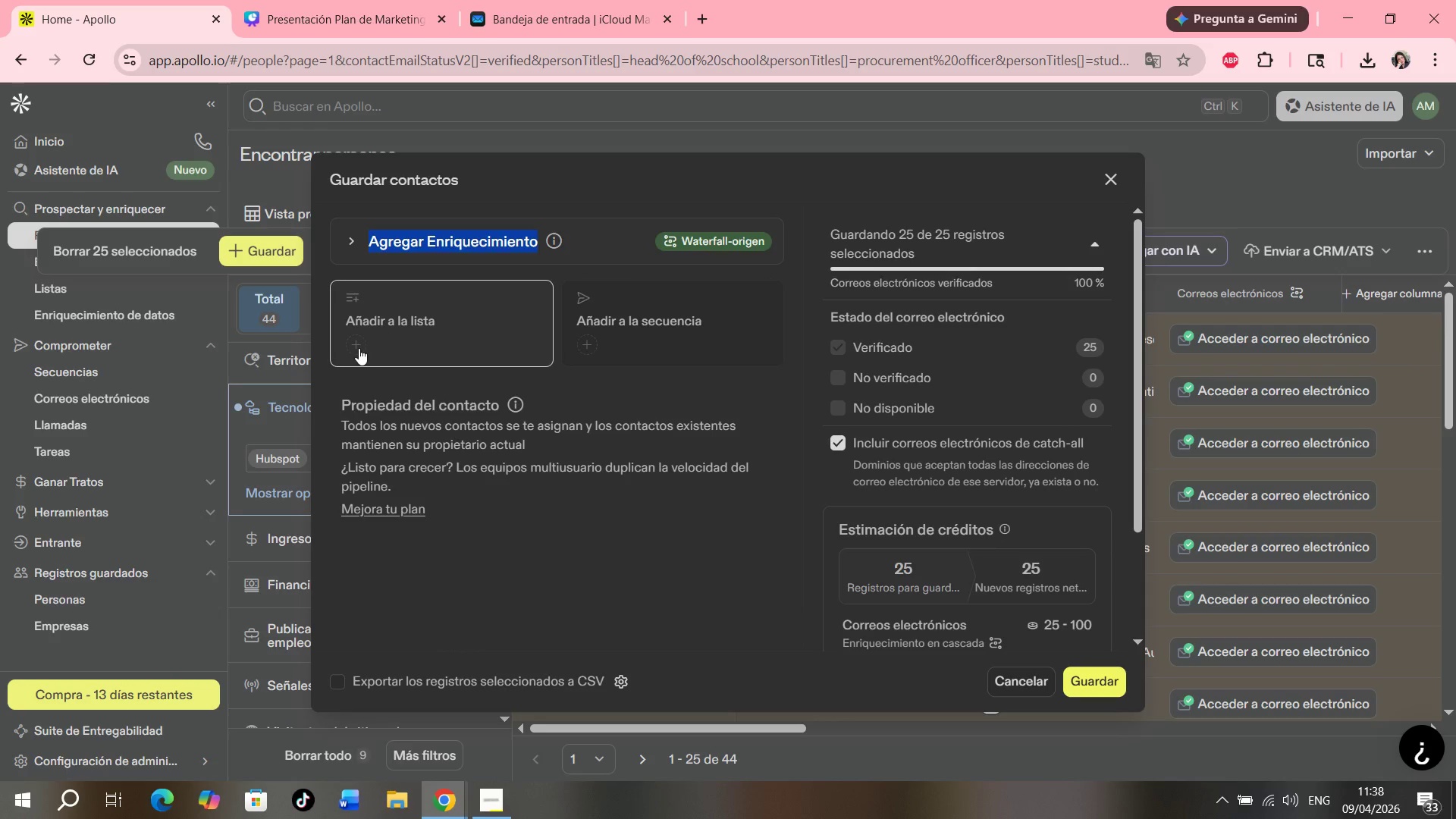 
left_click([352, 339])
 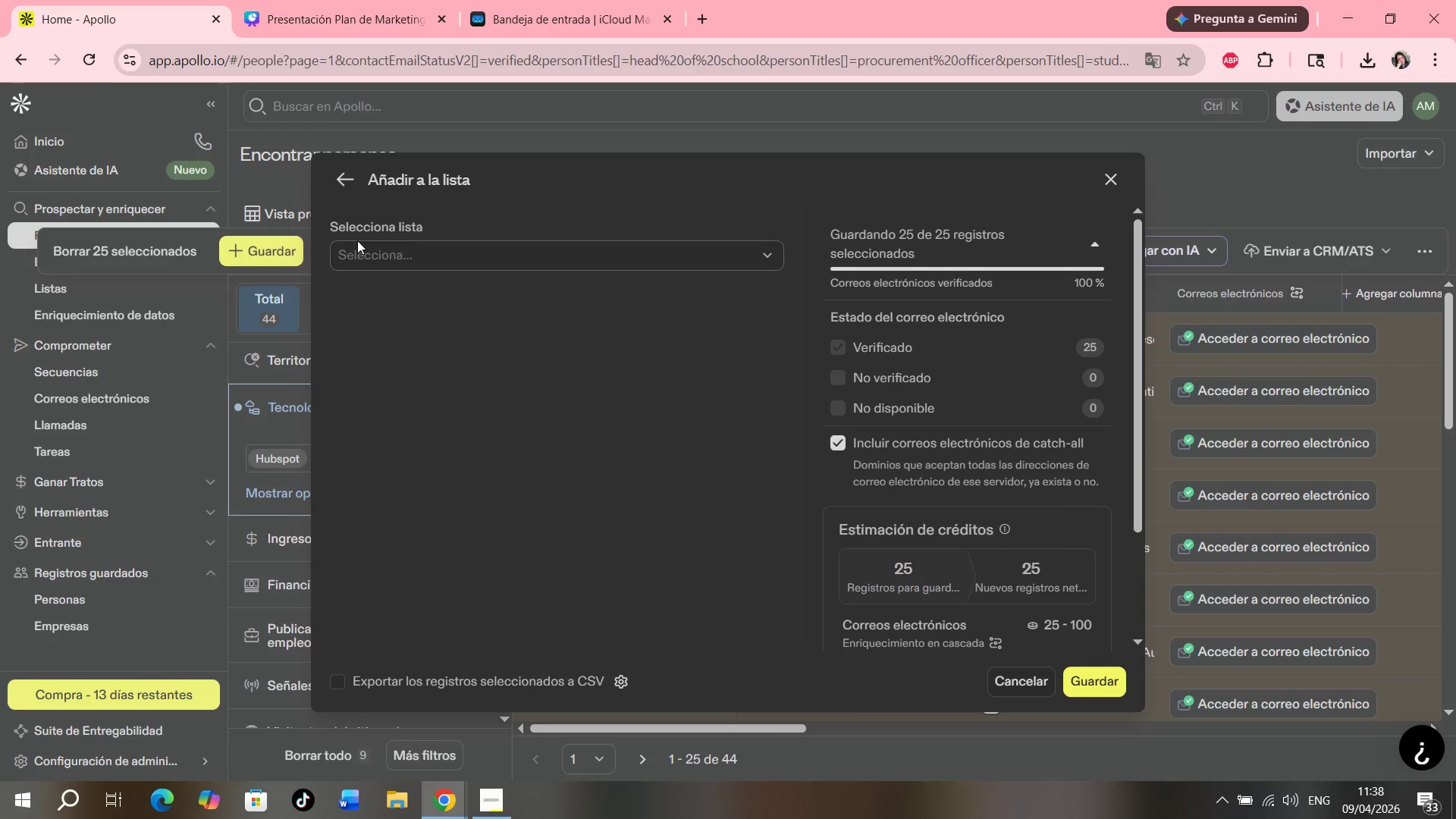 
left_click([376, 257])
 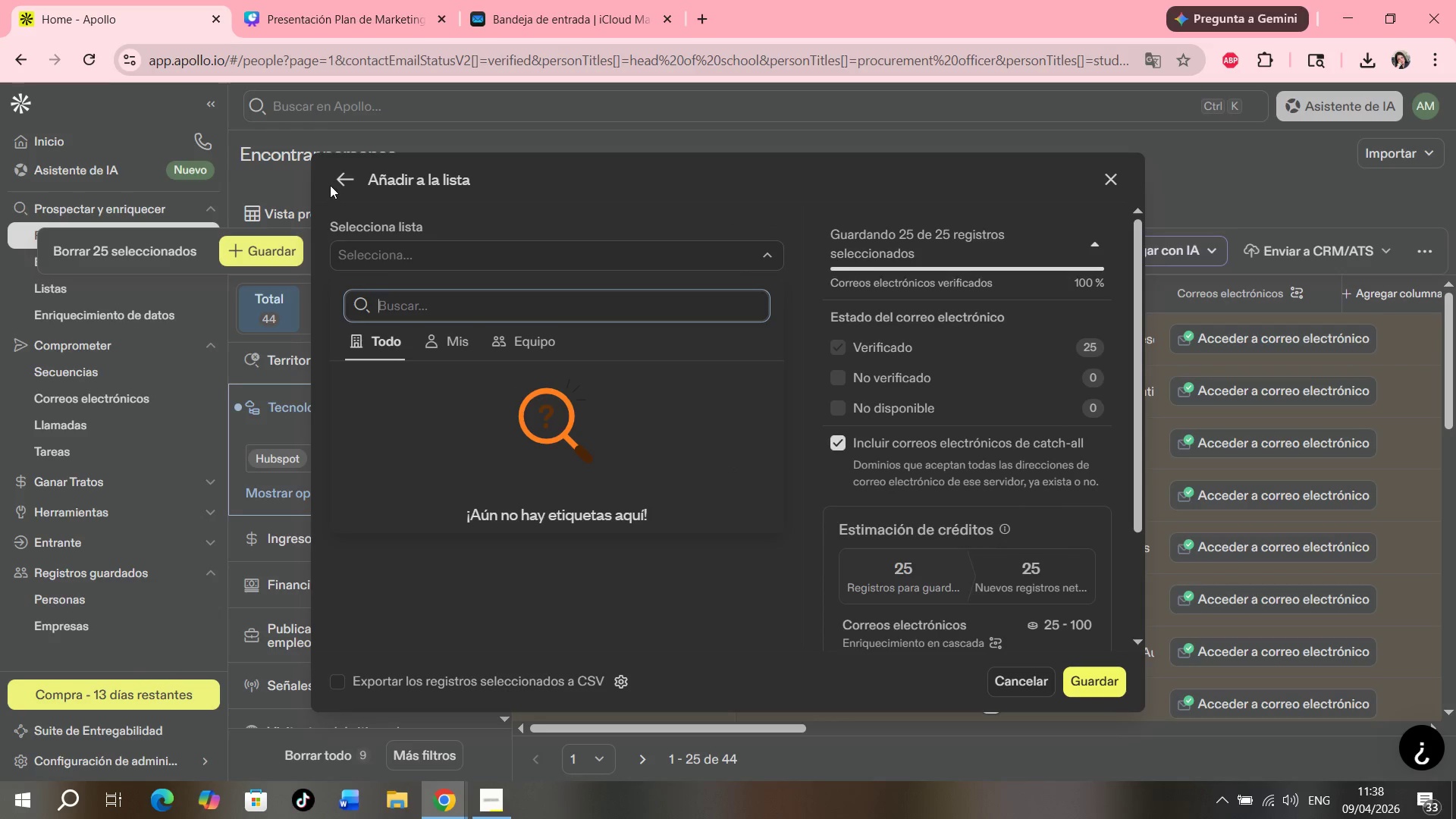 
left_click([334, 184])
 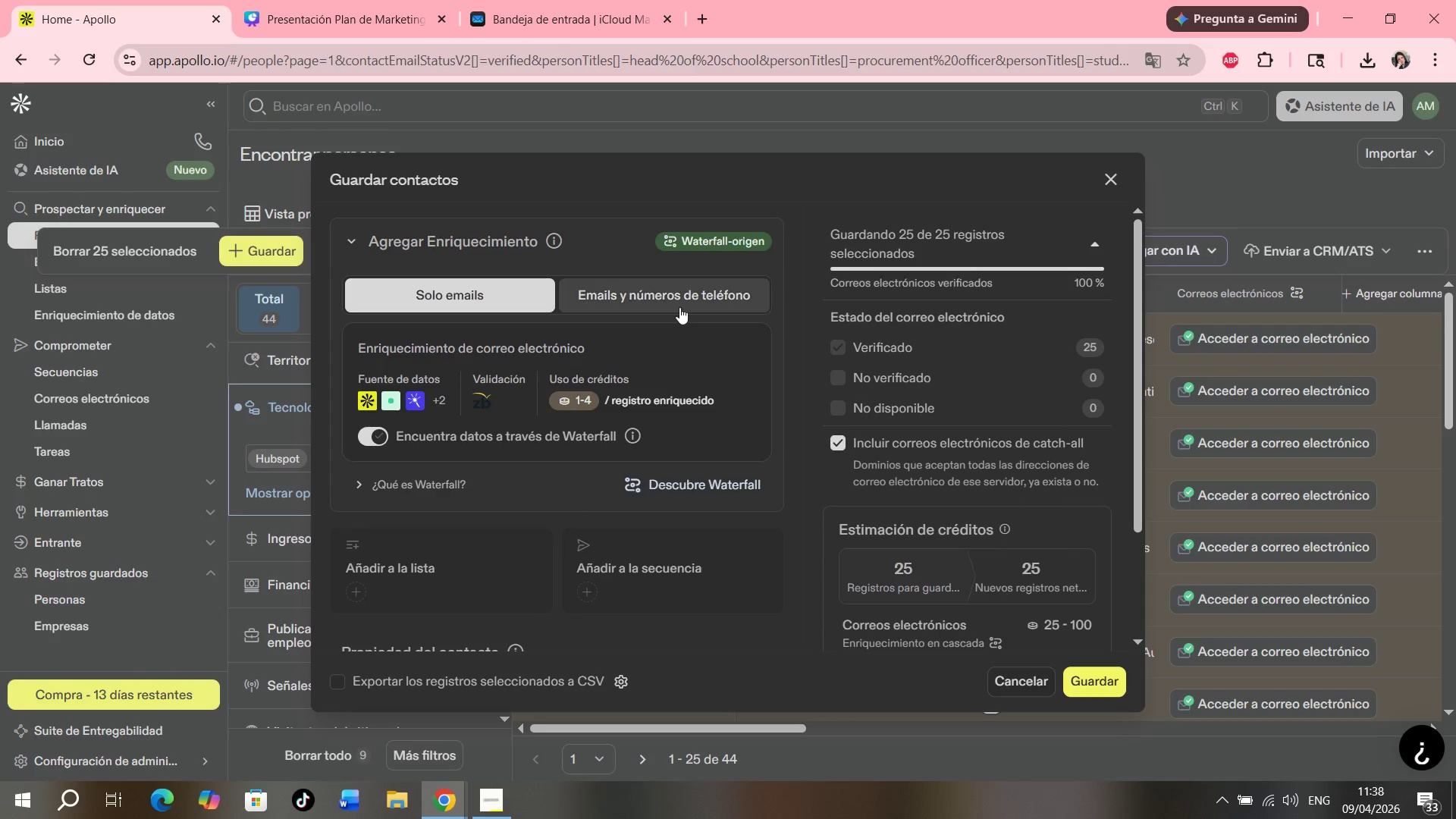 
left_click([654, 303])
 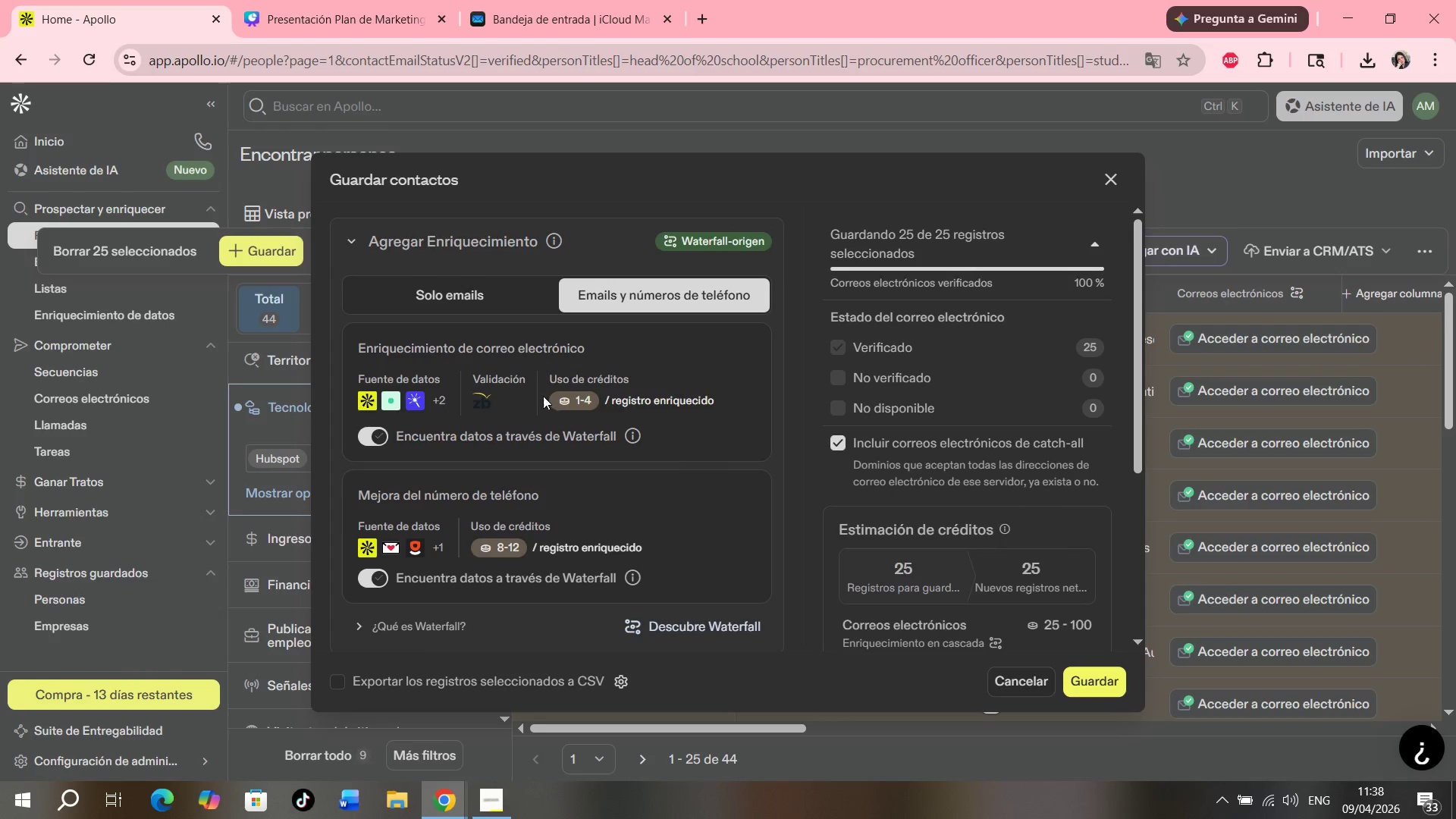 
scroll: coordinate [588, 431], scroll_direction: down, amount: 2.0
 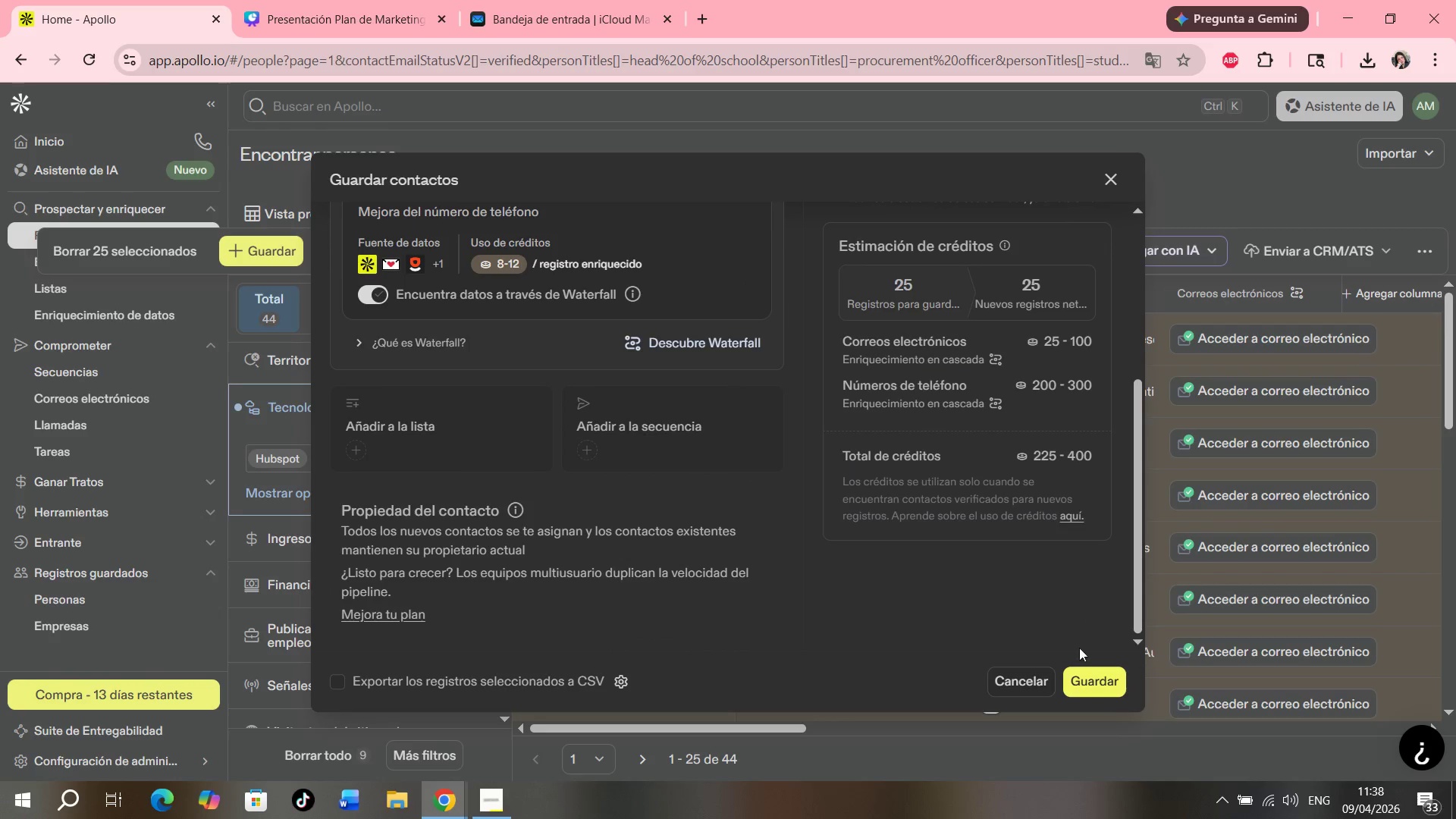 
left_click([1108, 688])
 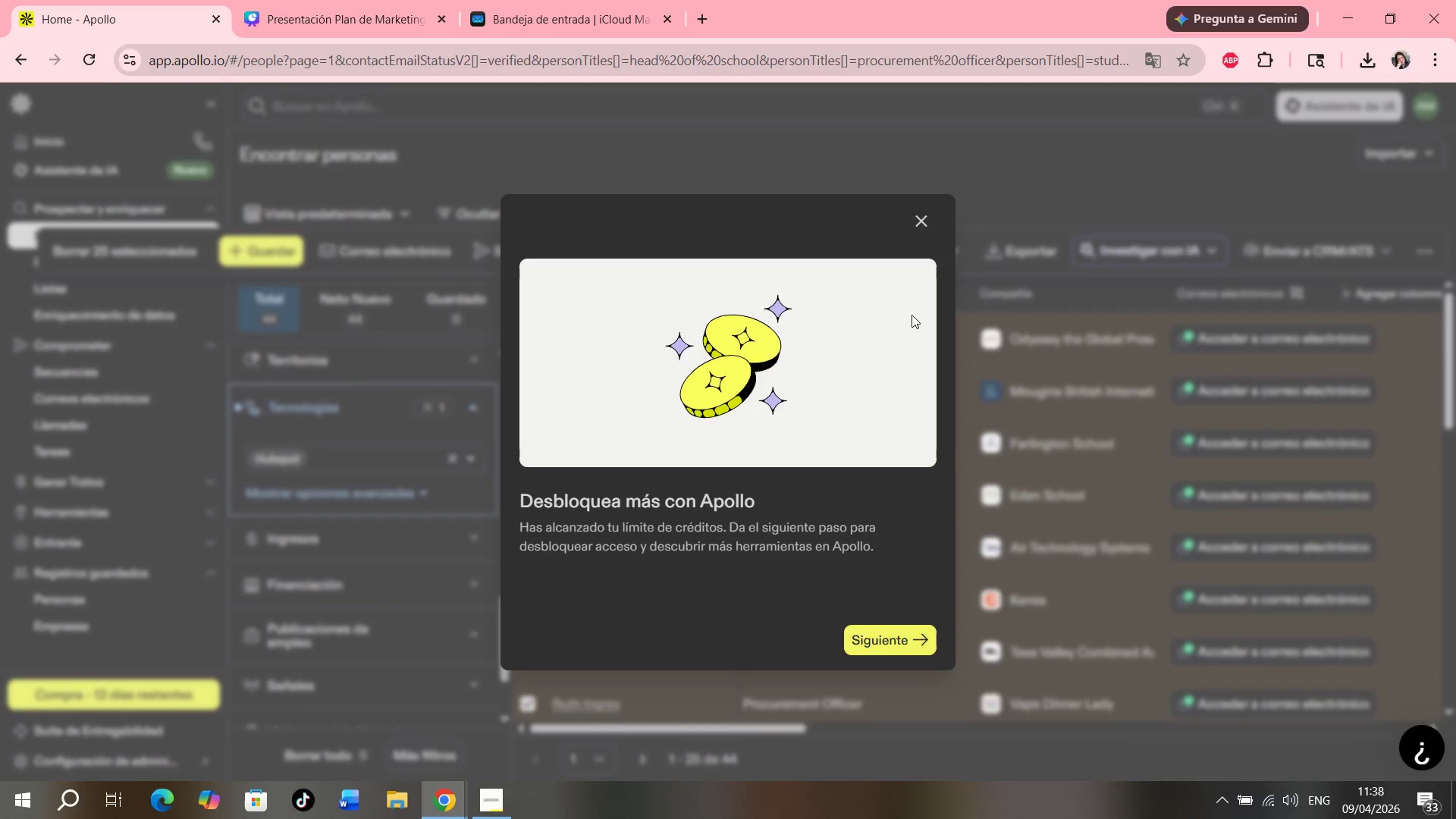 
left_click([921, 228])
 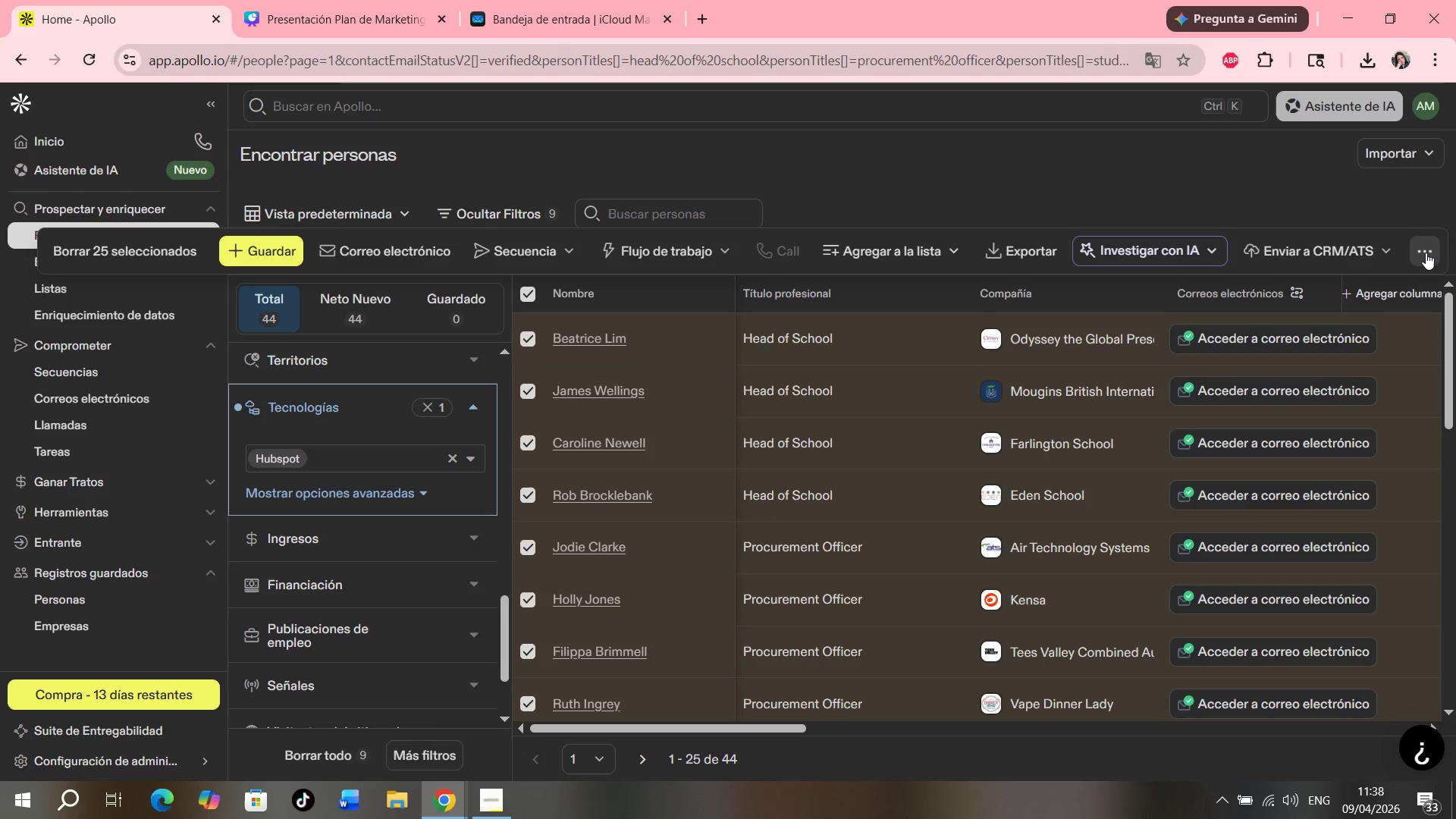 
wait(6.22)
 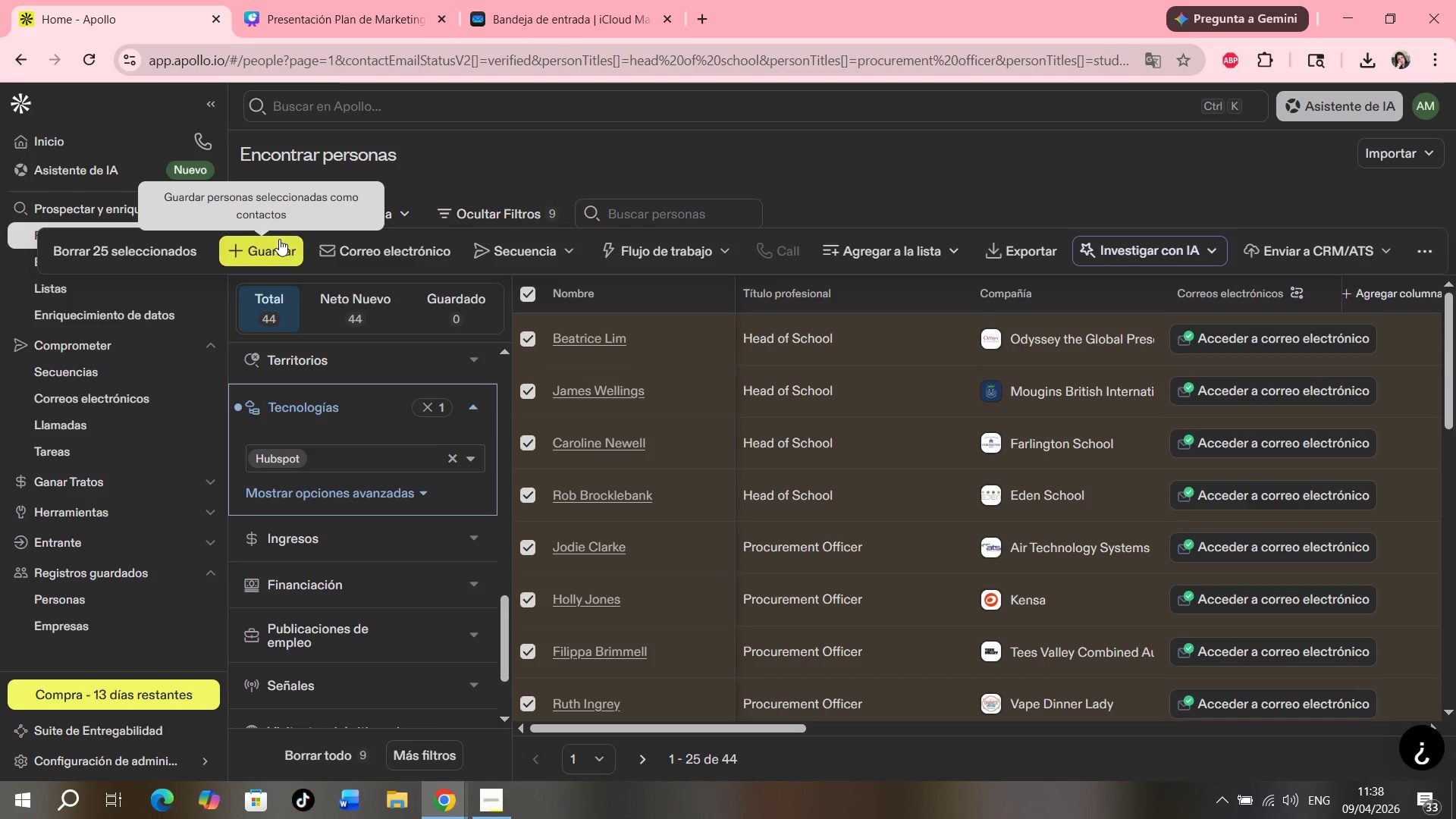 
left_click([1421, 253])
 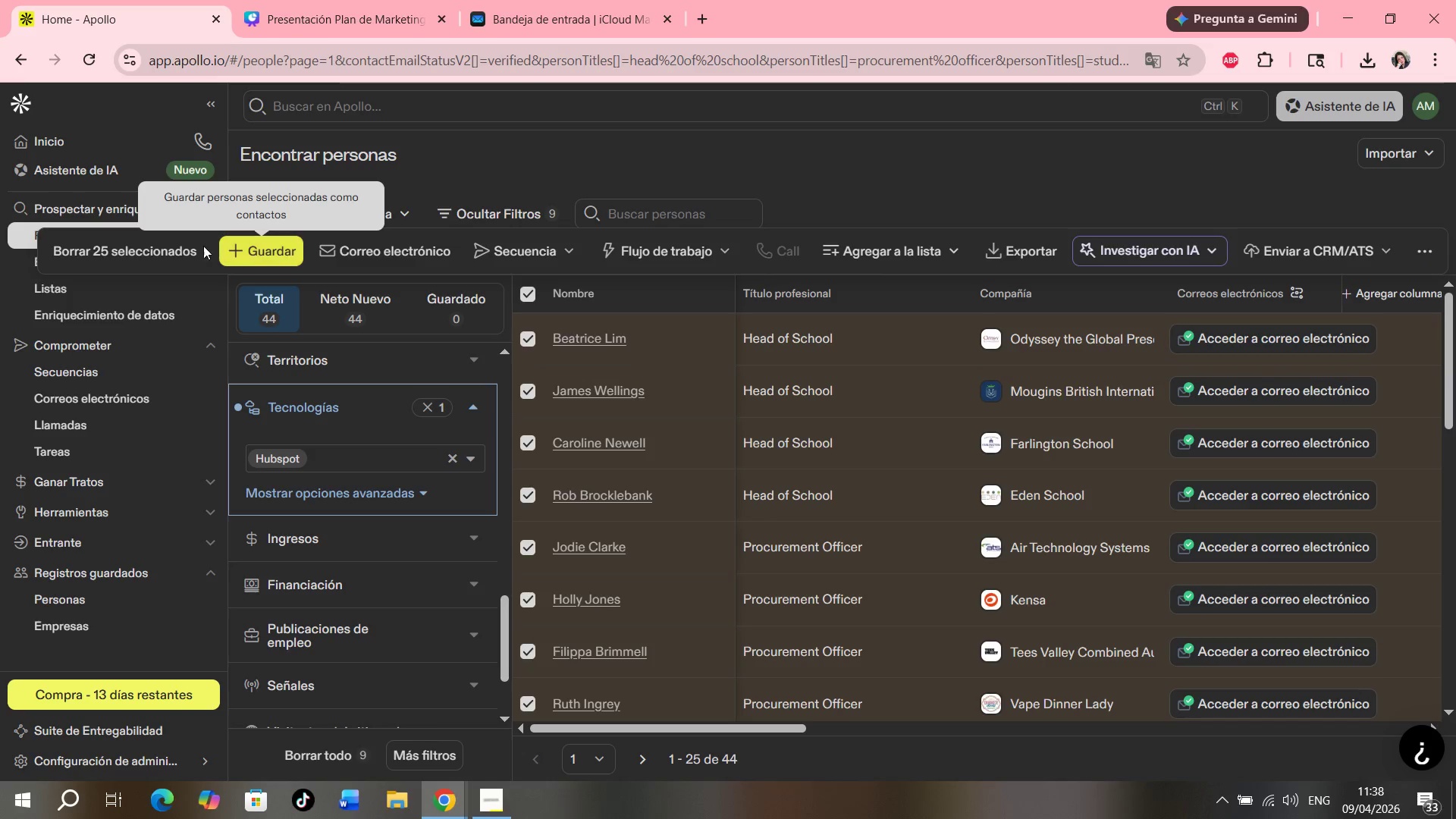 
left_click([183, 249])
 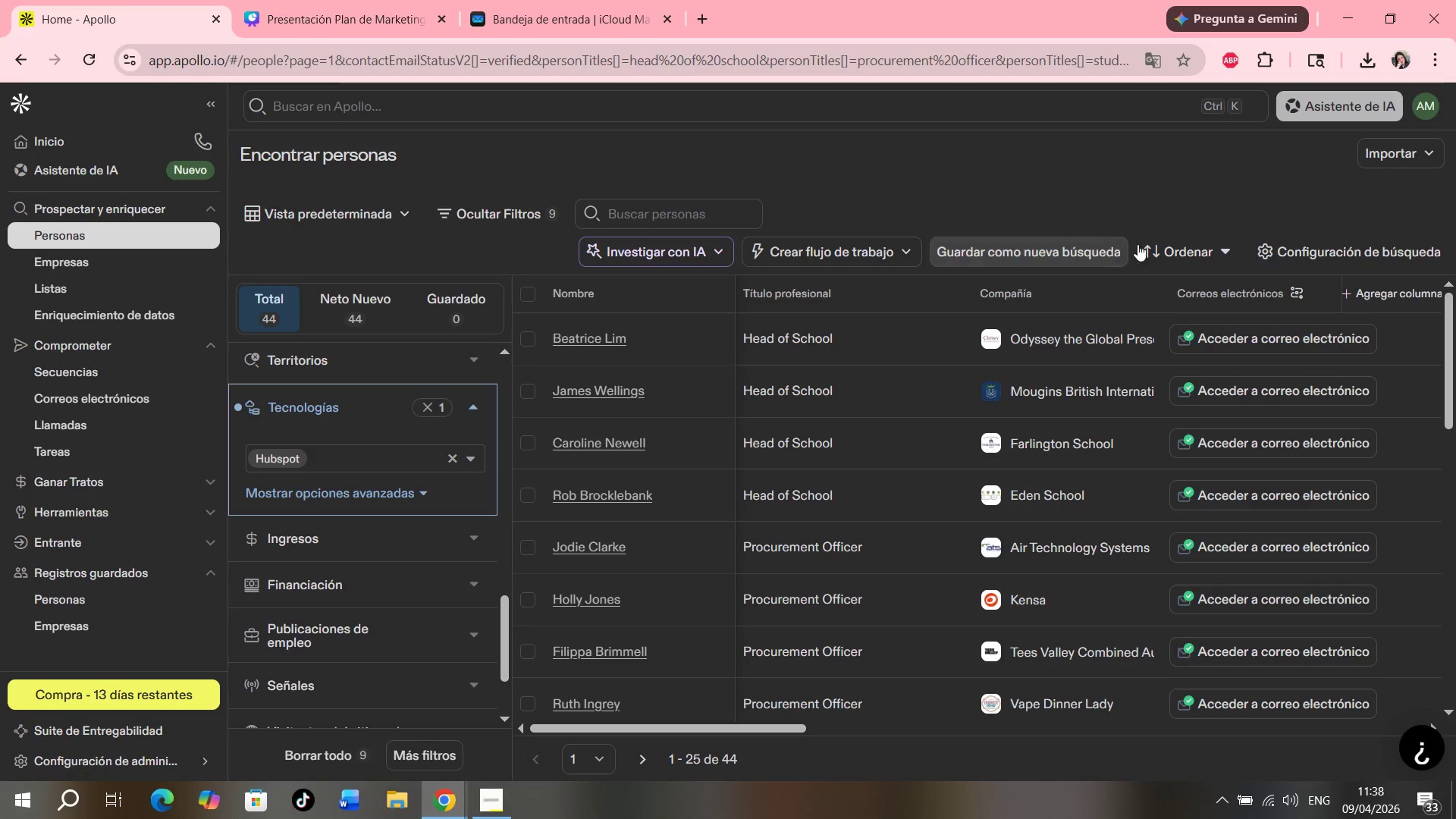 
wait(7.12)
 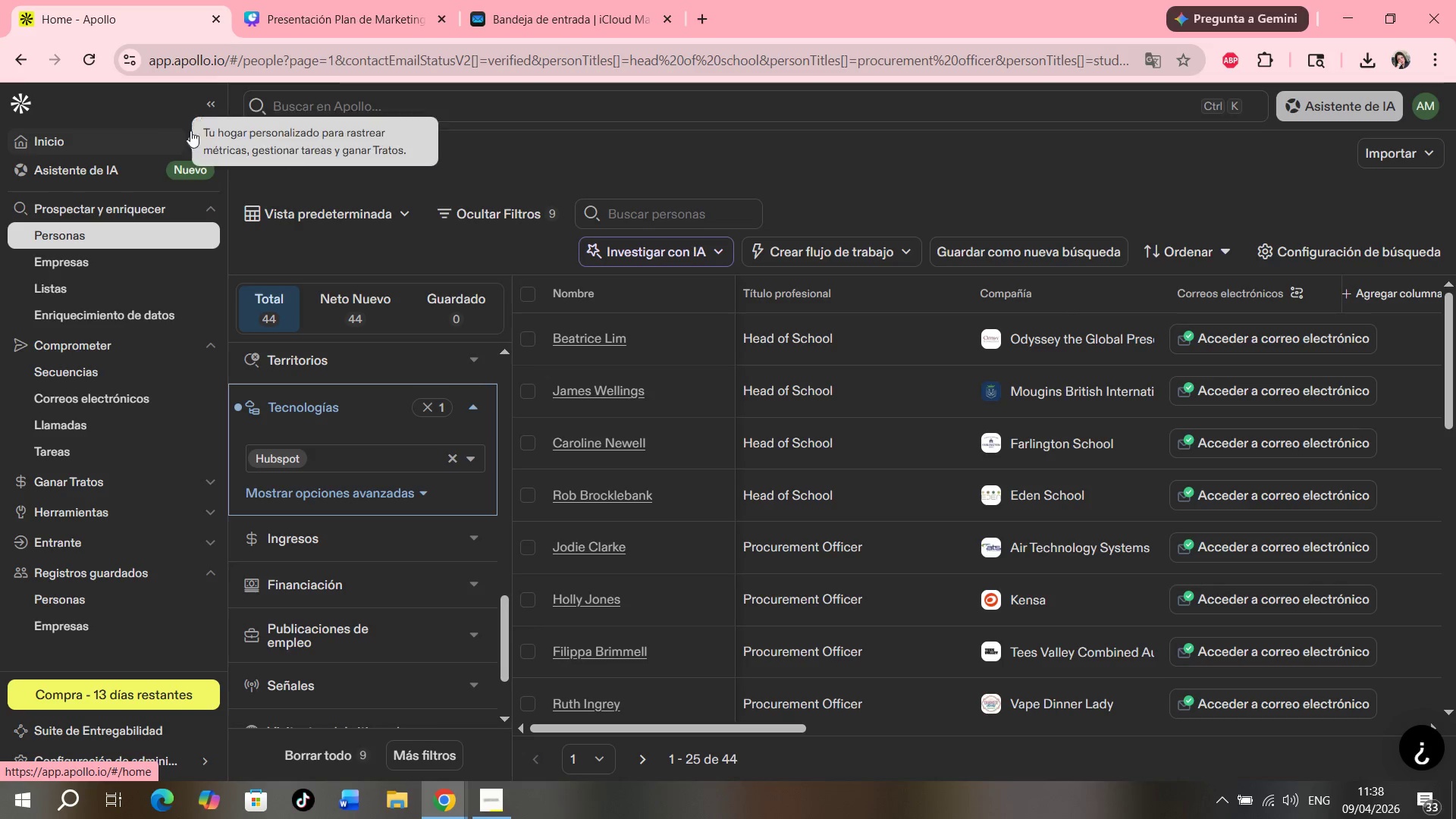 
left_click([1003, 256])
 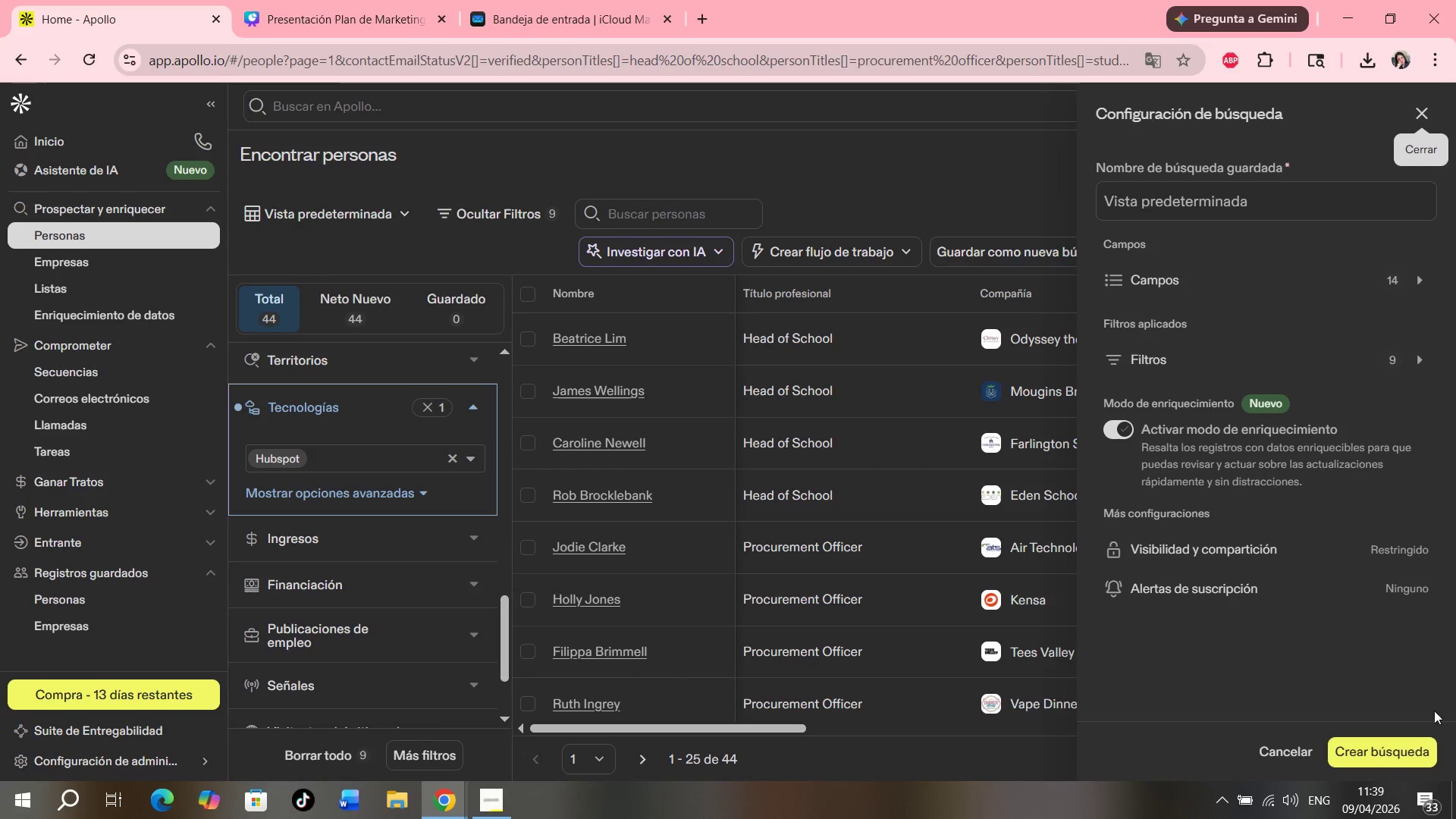 
left_click([1387, 750])
 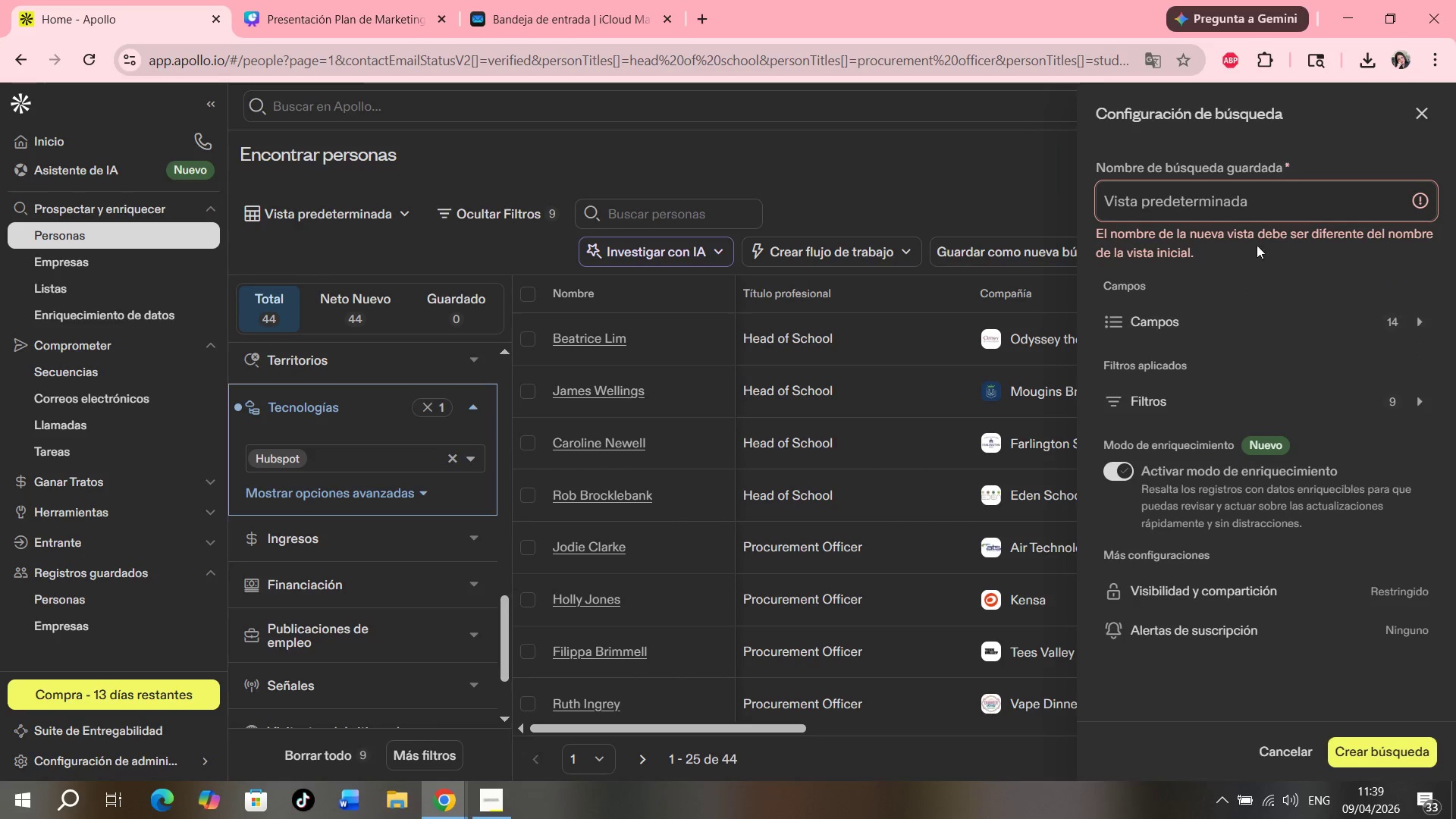 
left_click_drag(start_coordinate=[1265, 195], to_coordinate=[1037, 229])
 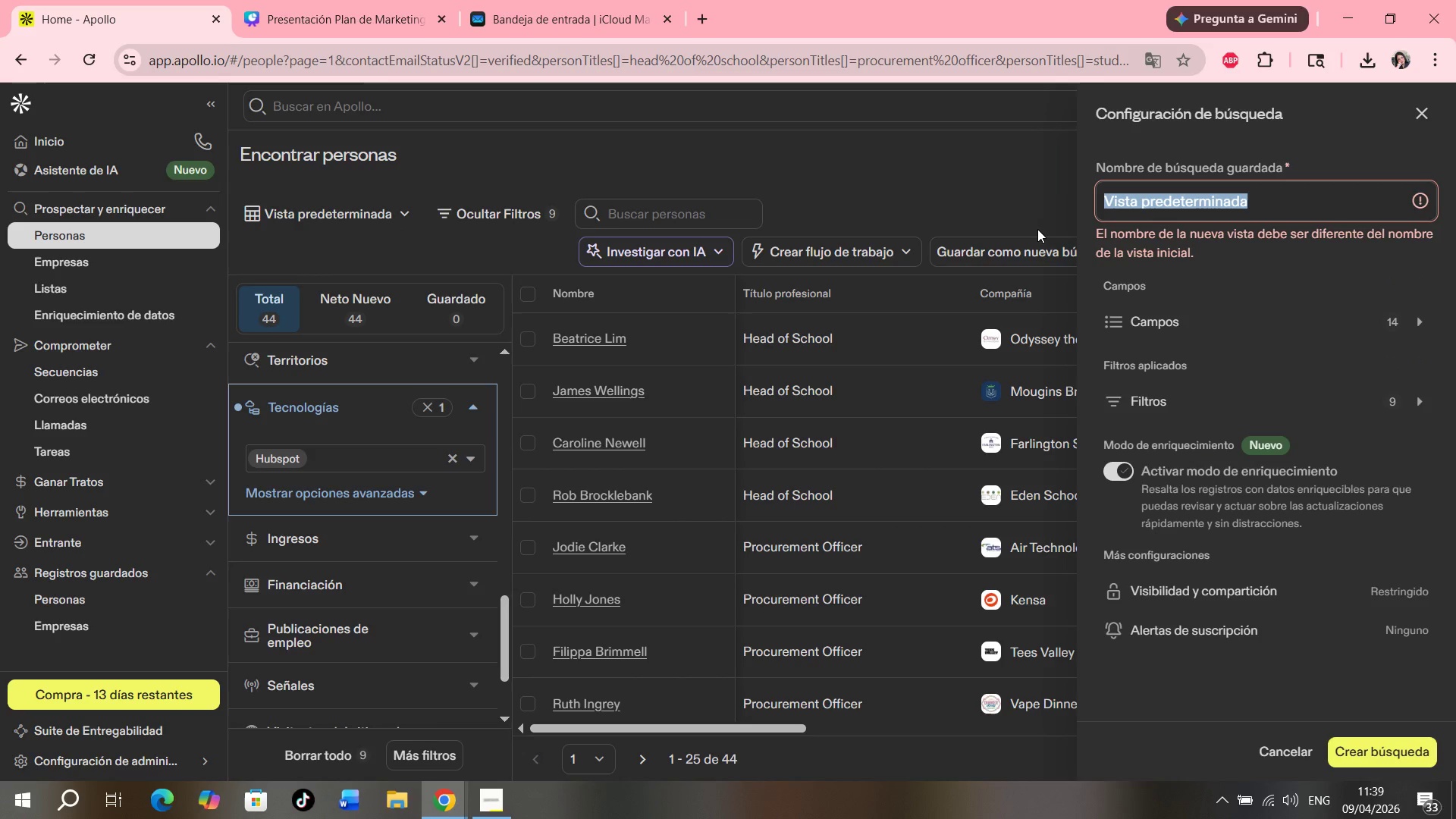 
type(B2B MARKETING)
 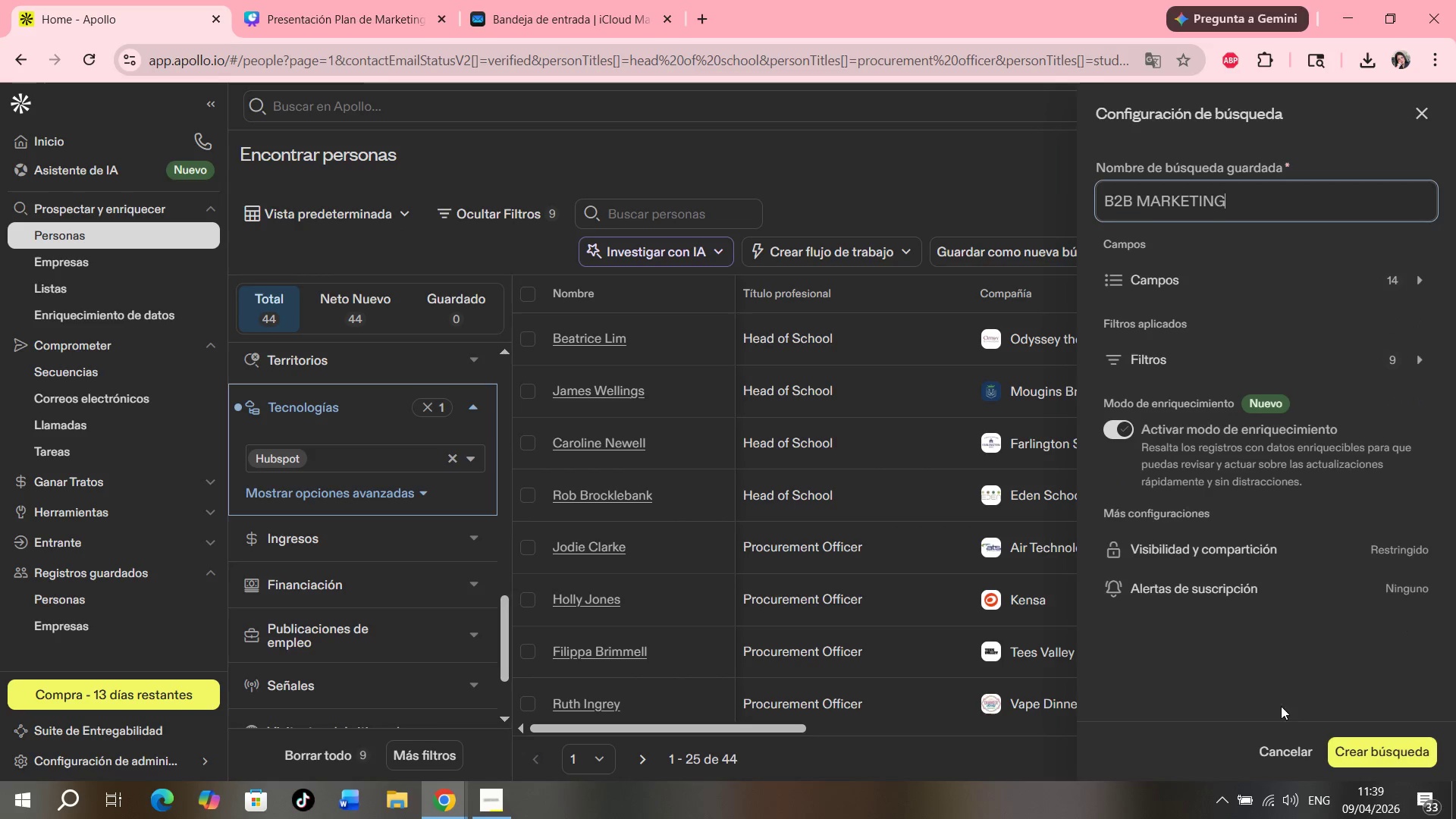 
left_click([1399, 752])
 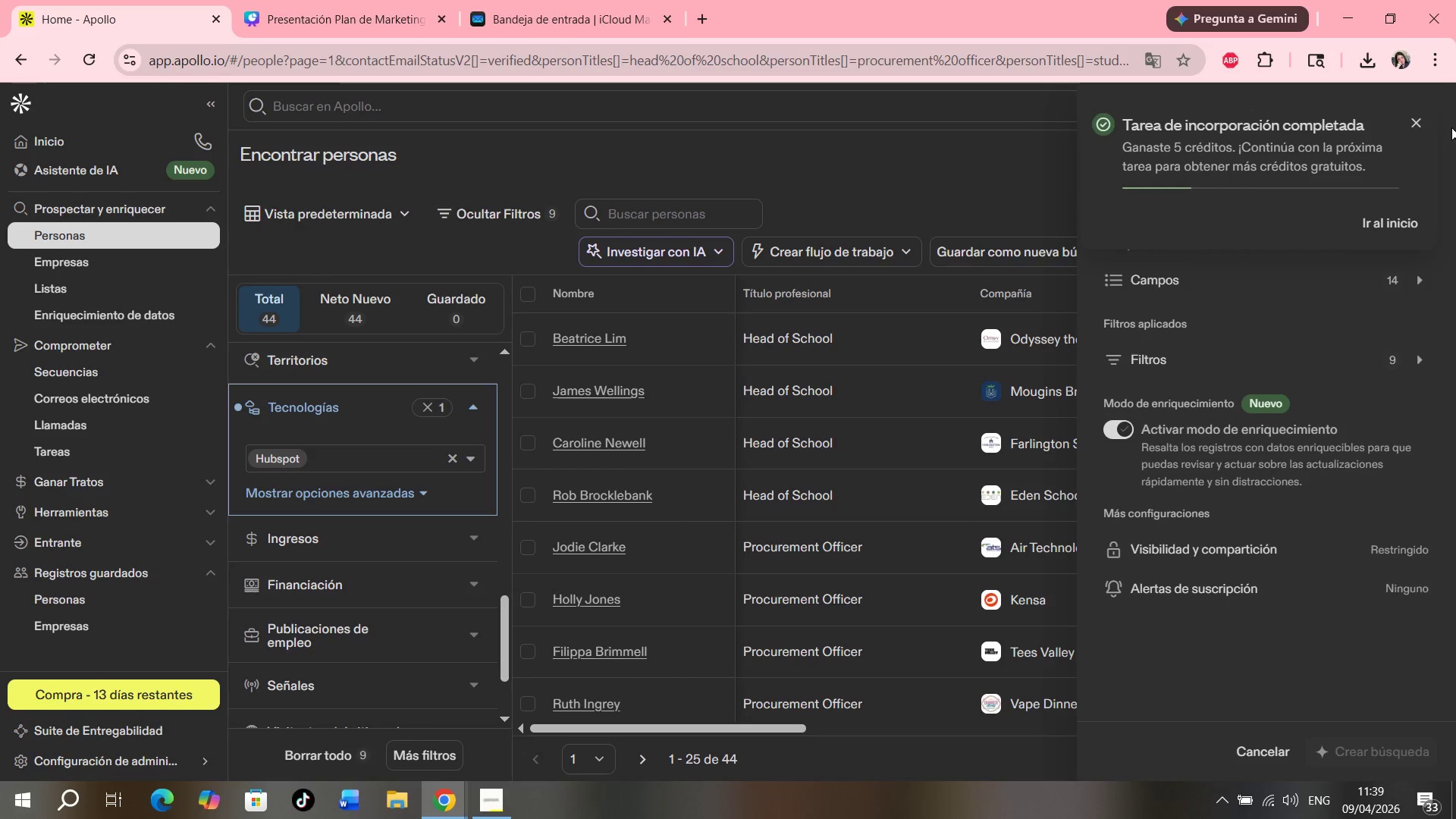 
left_click([1414, 123])
 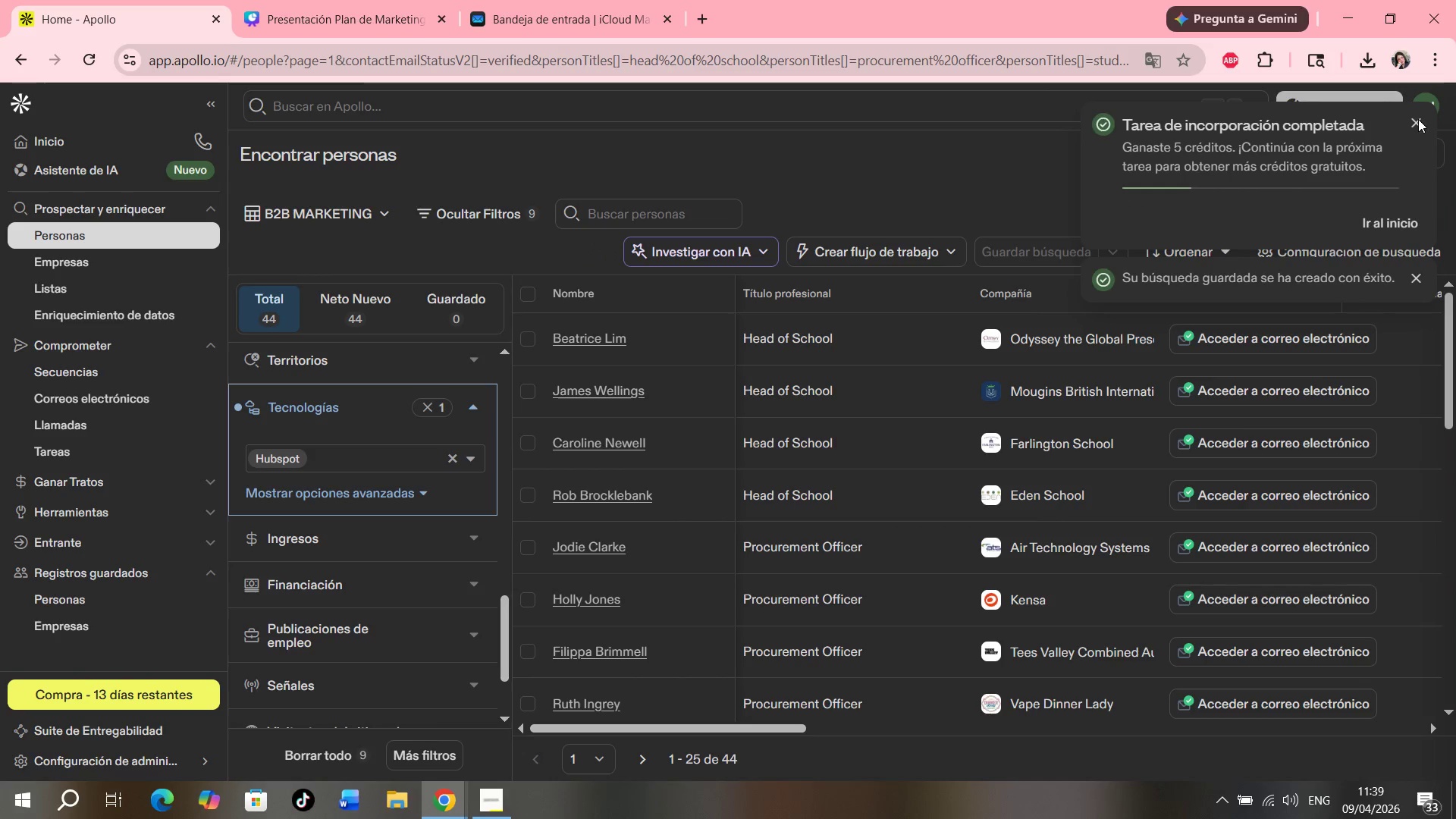 
left_click([1418, 119])
 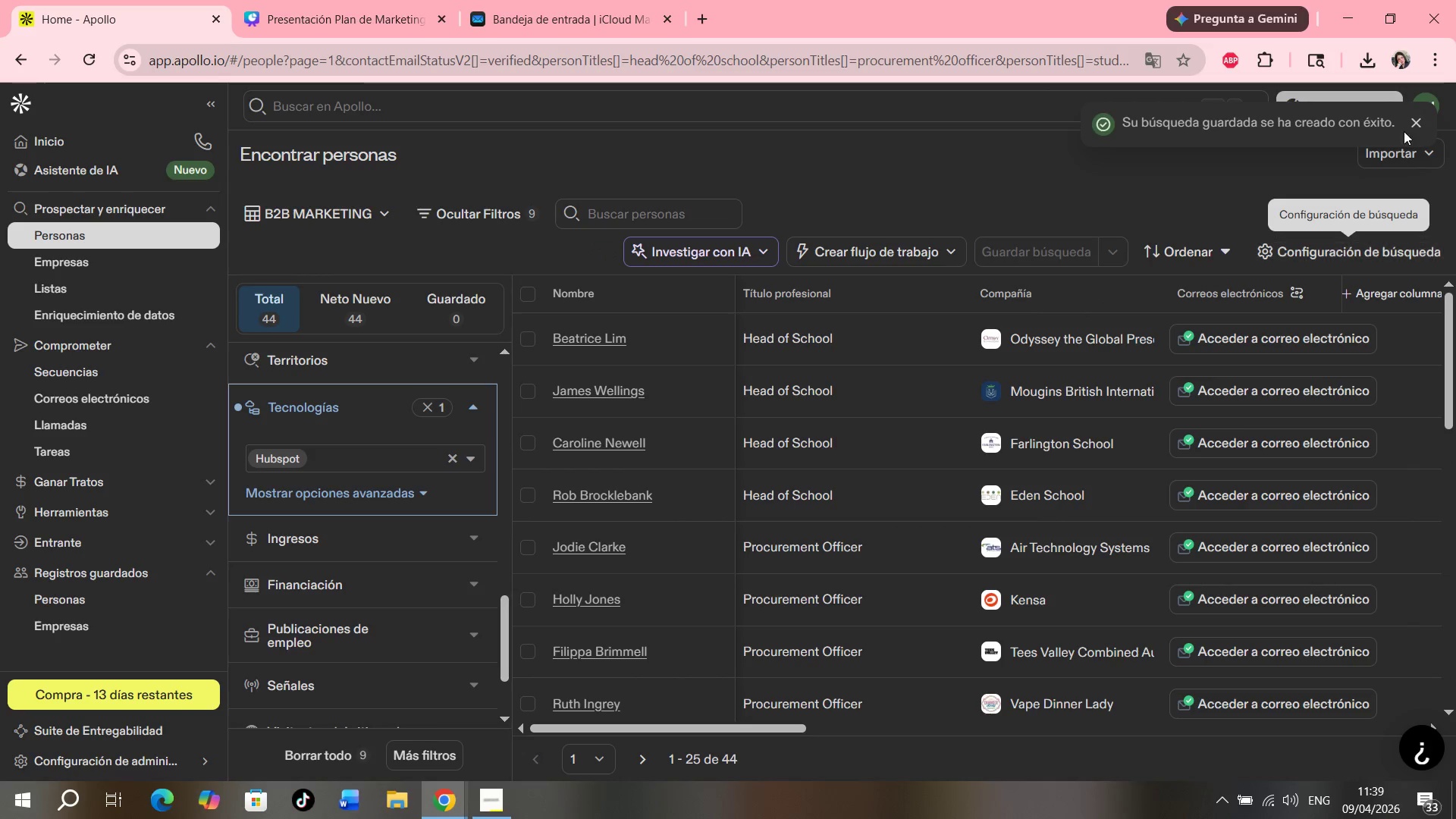 
left_click([1421, 123])
 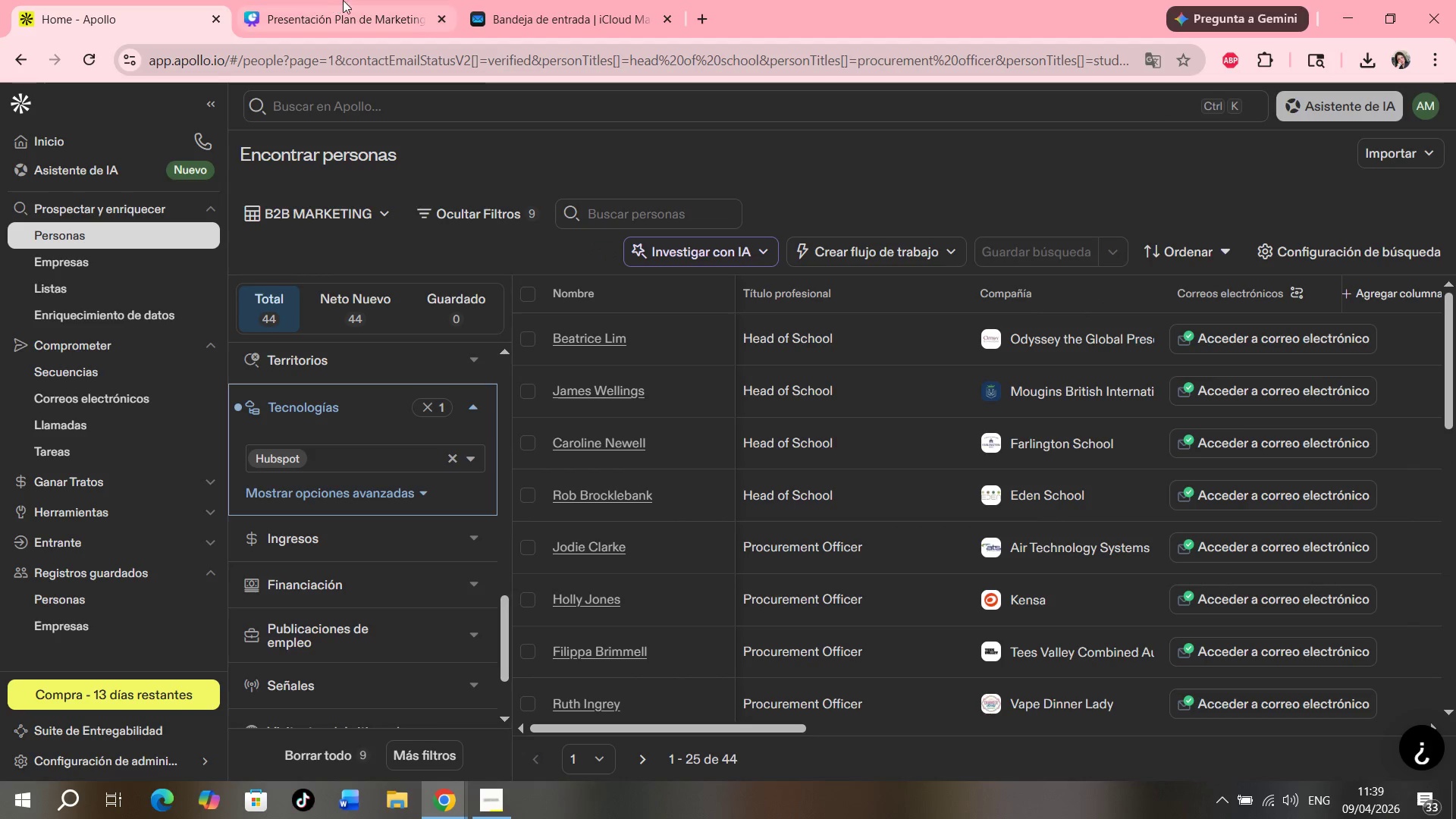 
left_click([503, 215])
 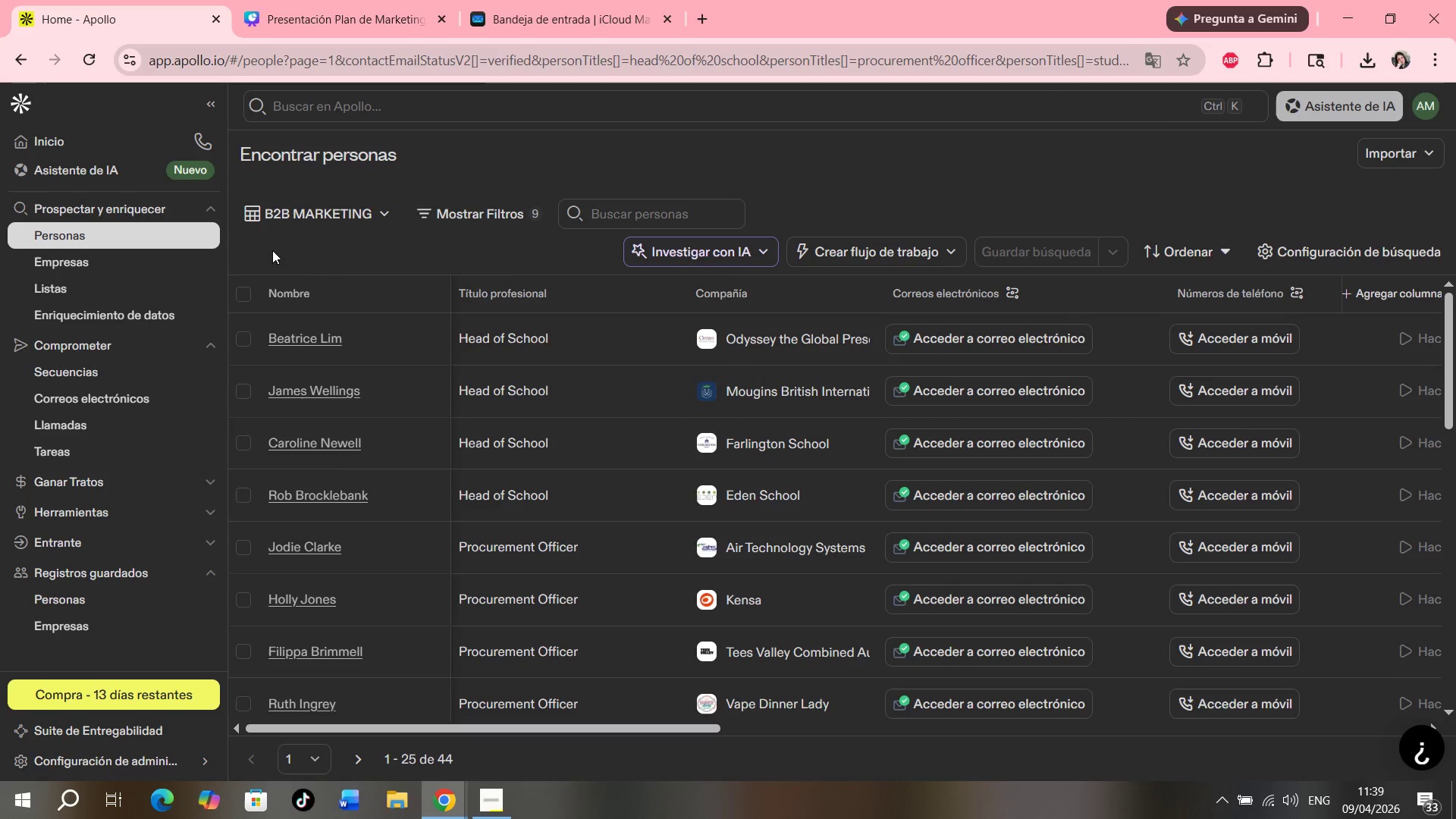 
scroll: coordinate [661, 408], scroll_direction: down, amount: 6.0
 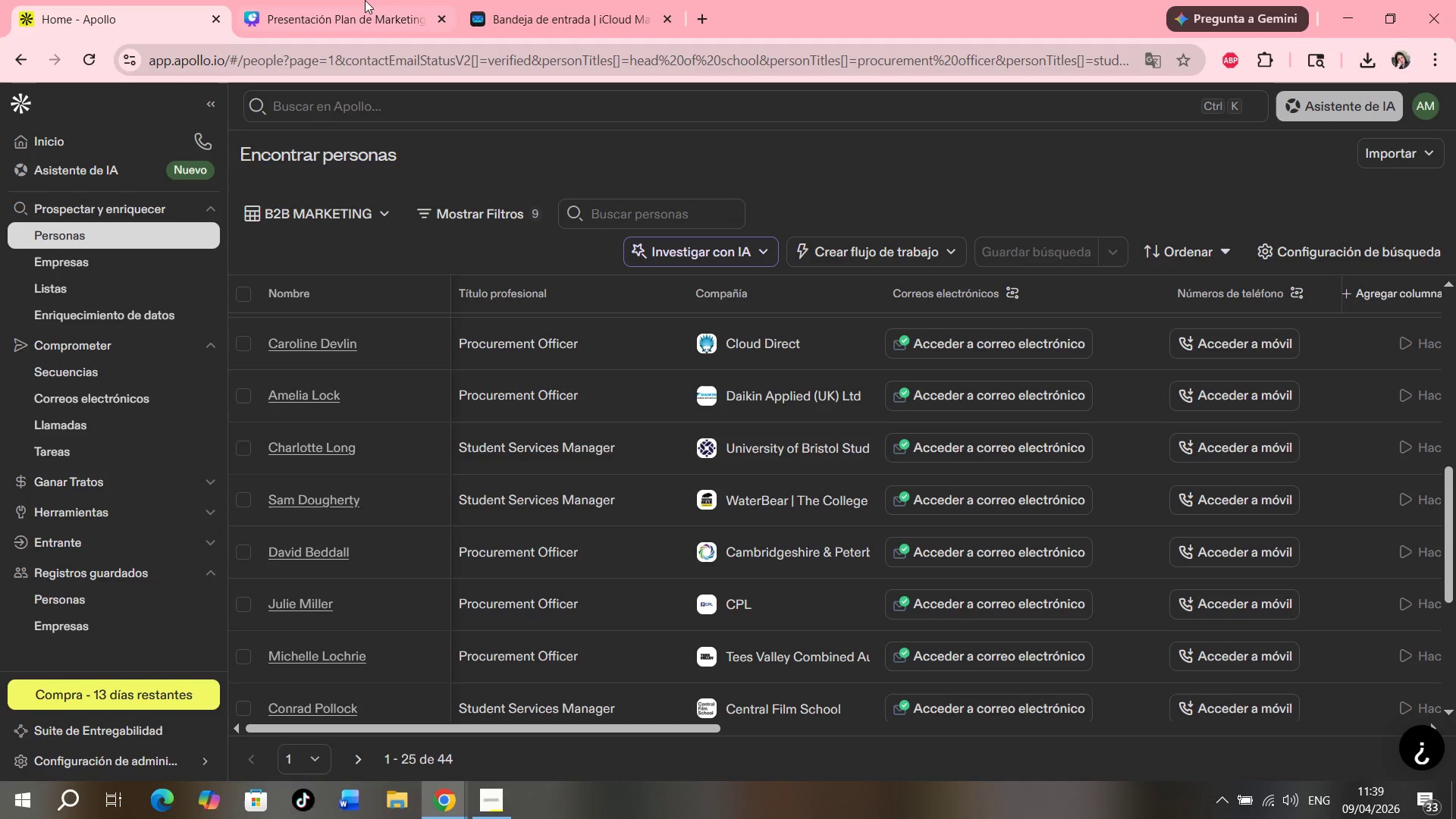 
left_click([334, 0])
 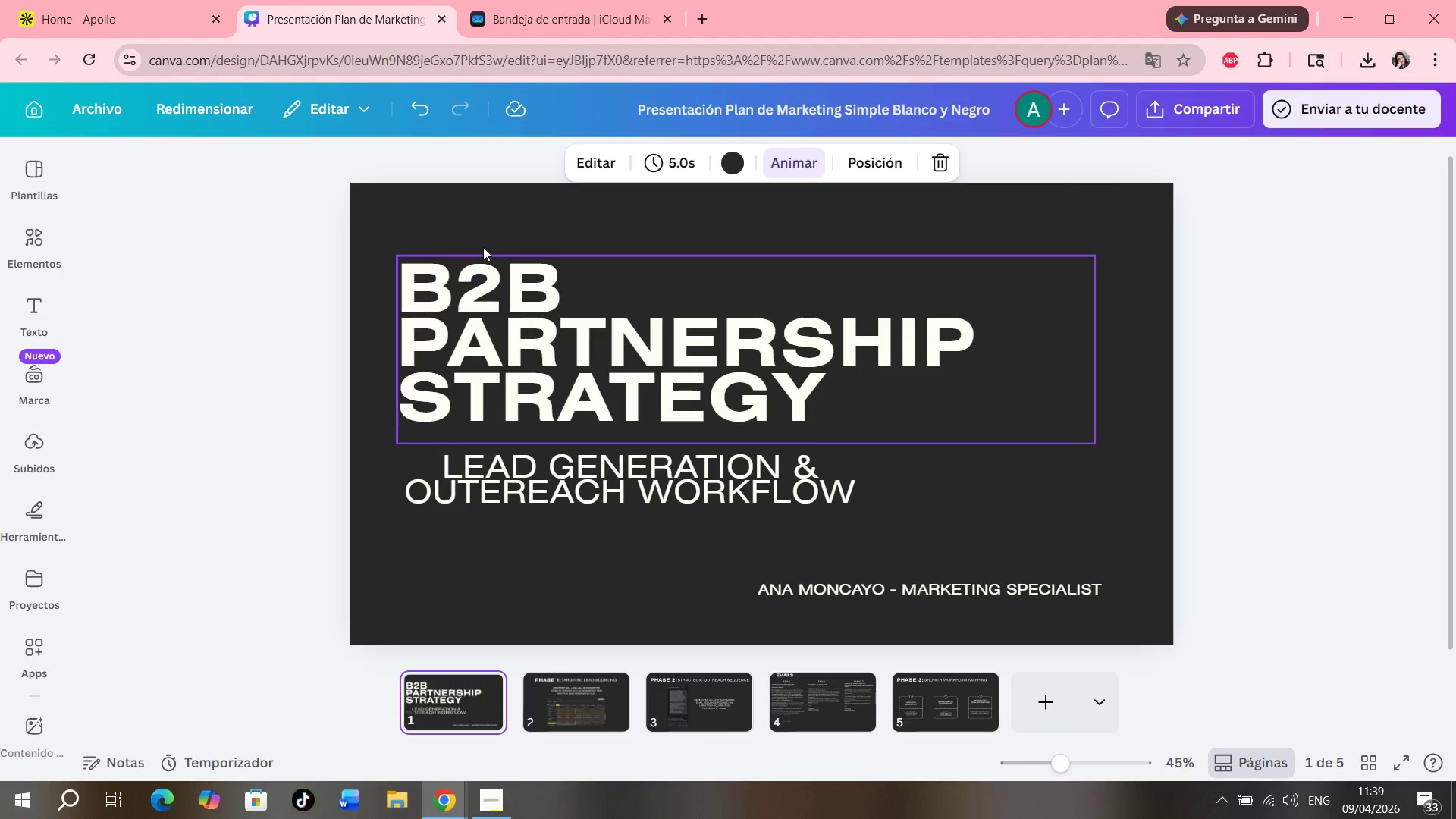 
wait(9.72)
 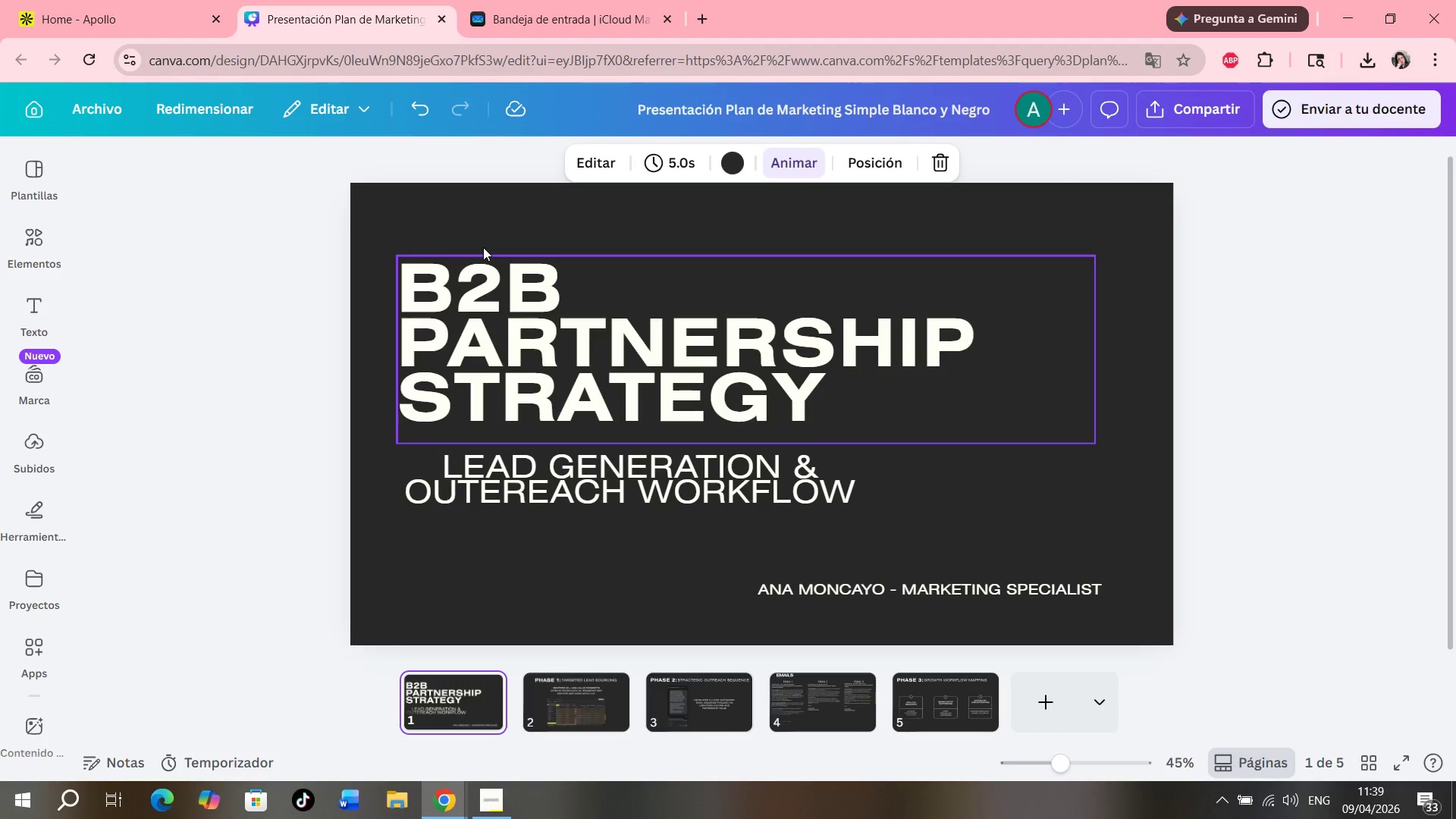 
left_click_drag(start_coordinate=[539, 711], to_coordinate=[543, 711])
 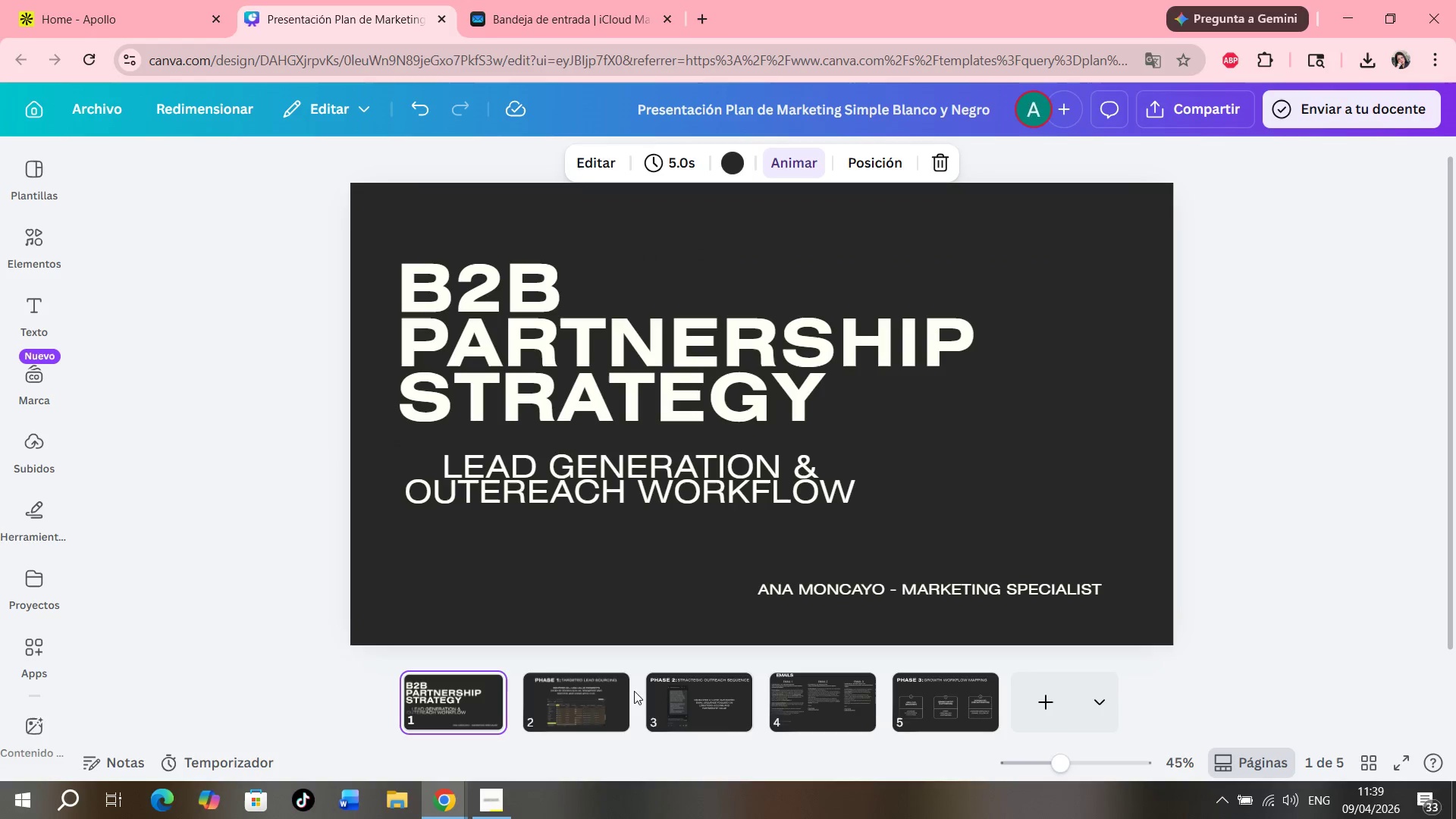 
left_click([606, 694])
 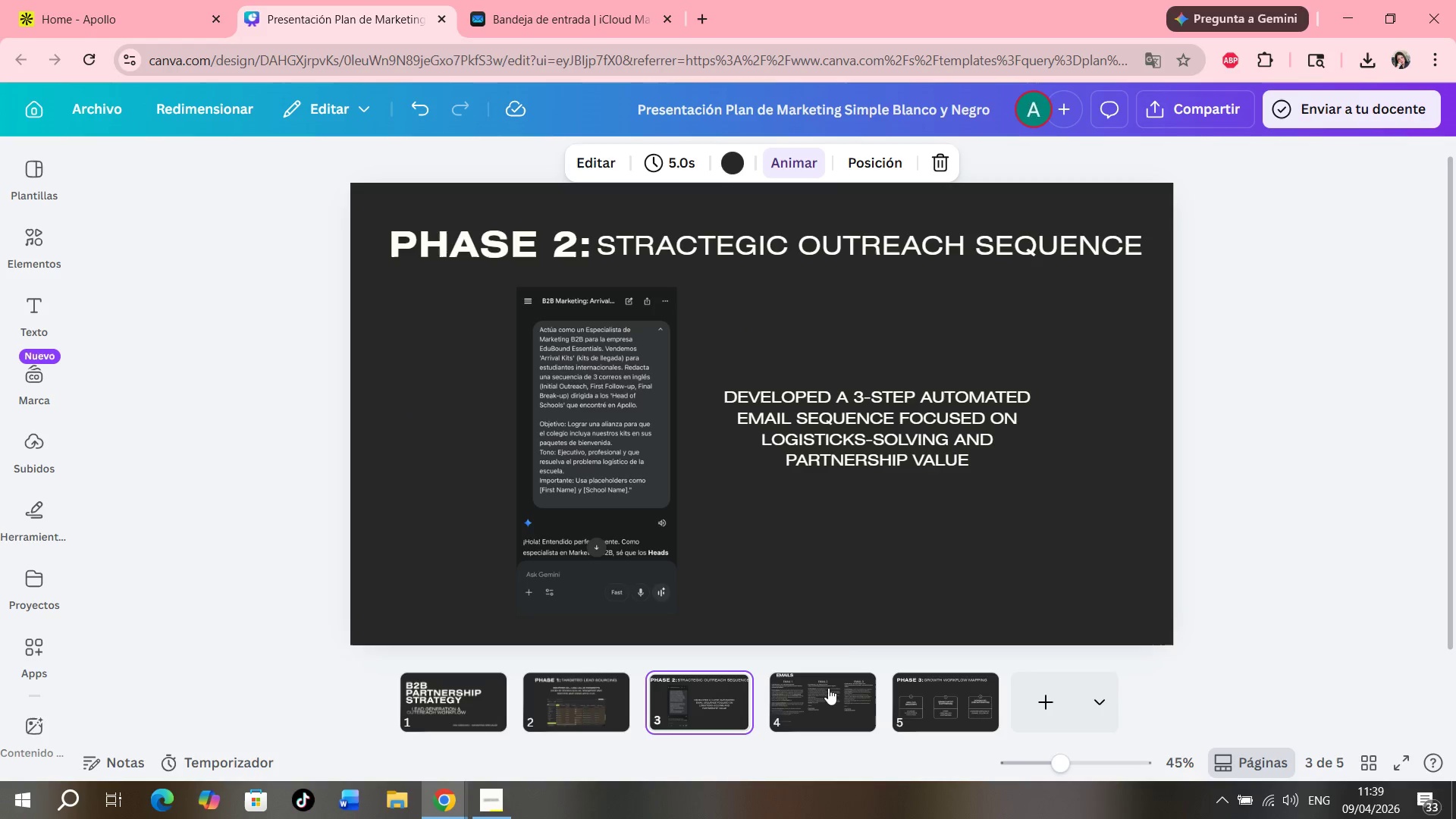 
left_click([836, 694])
 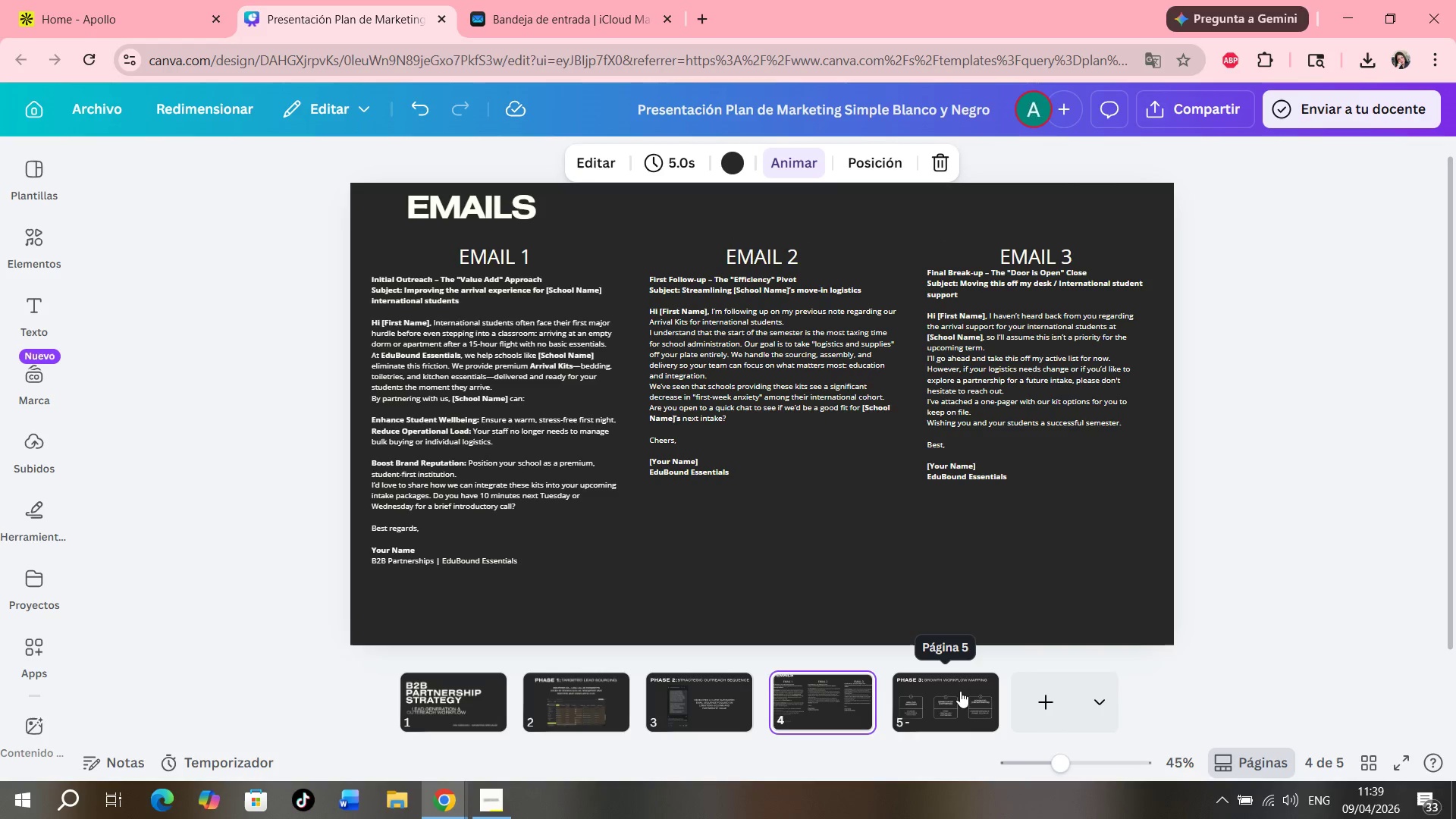 
left_click([946, 693])
 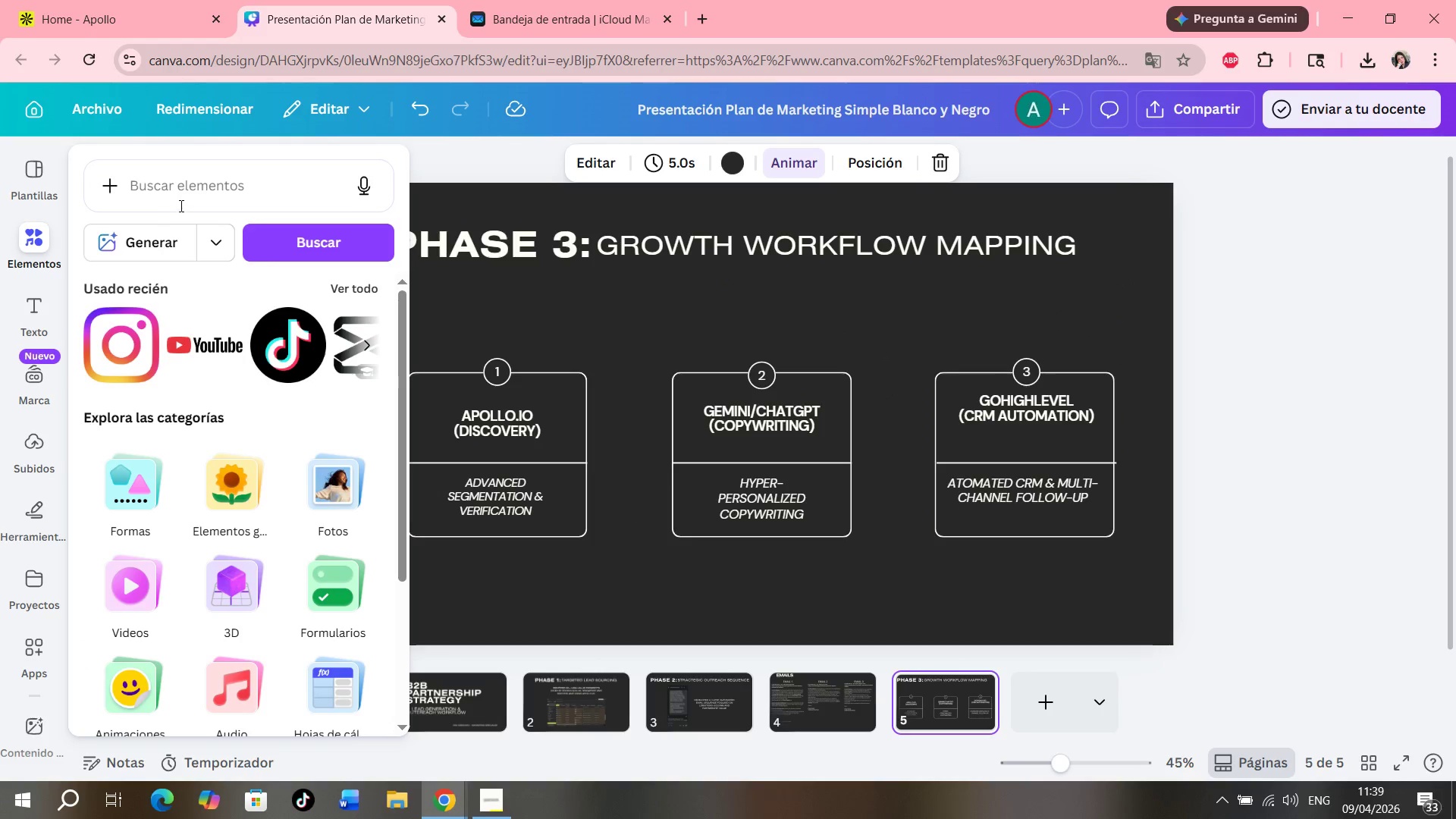 
left_click([183, 187])
 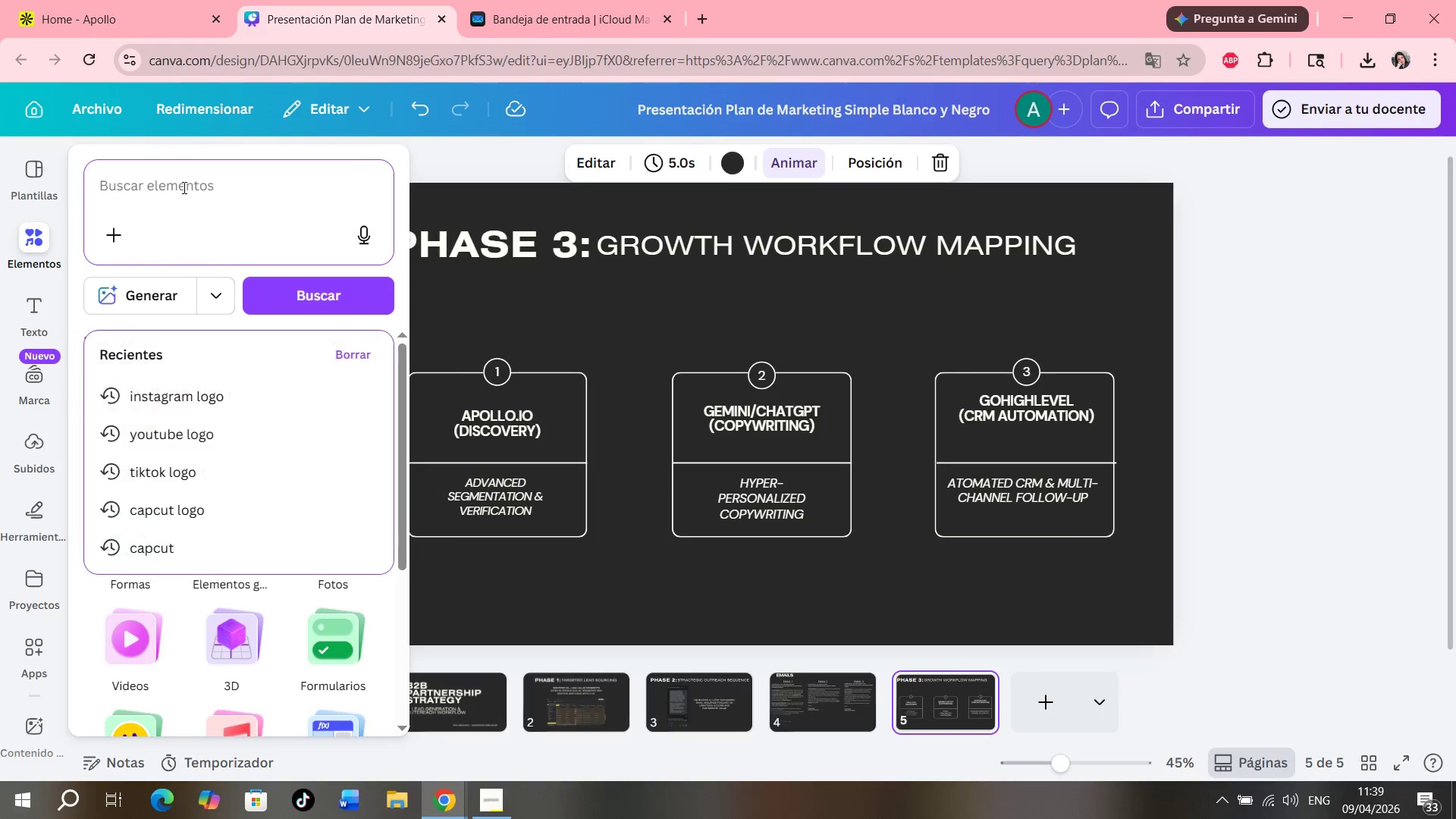 
type(FE)
key(Backspace)
type(LECHAS)
 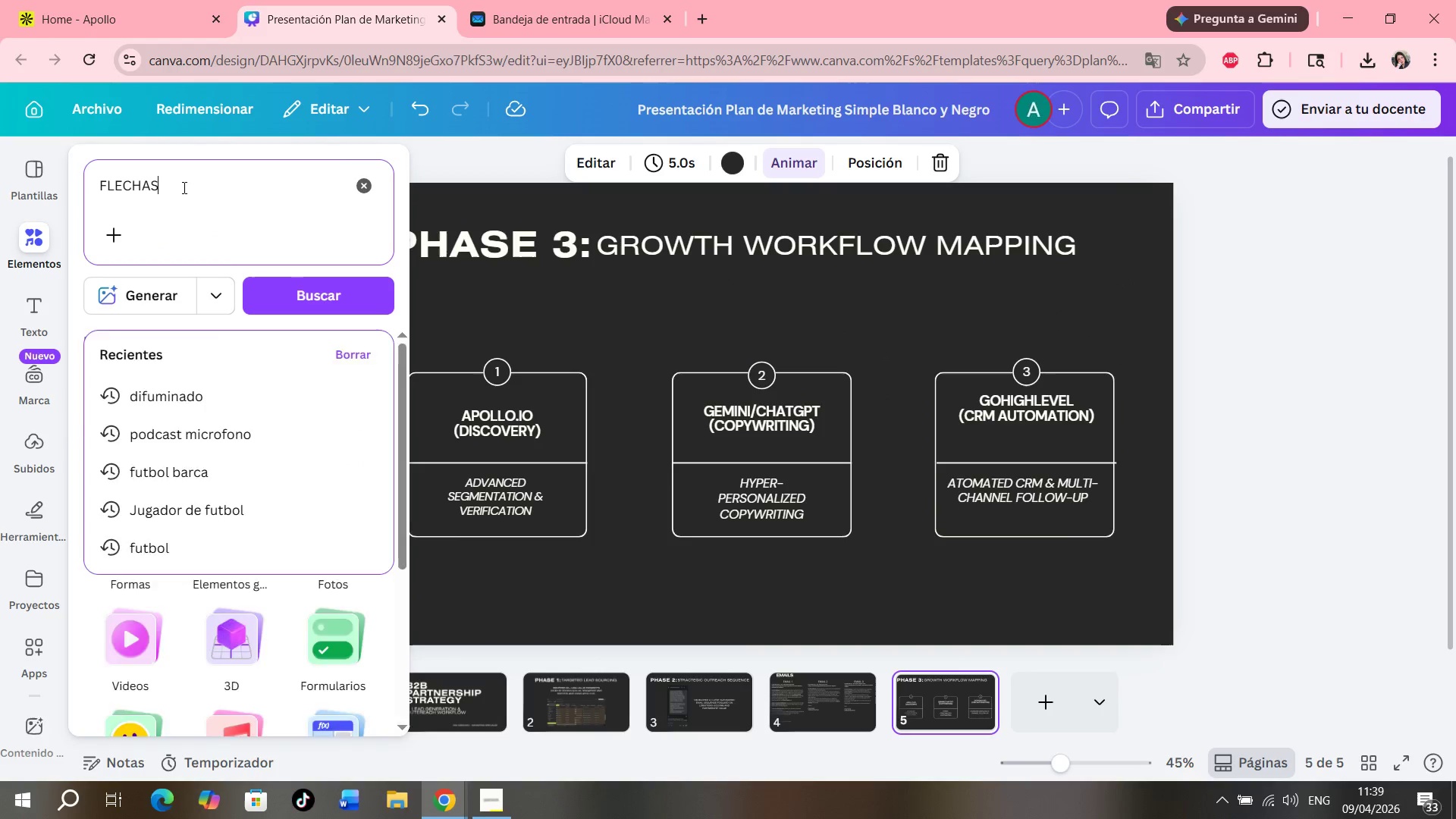 
key(Enter)
 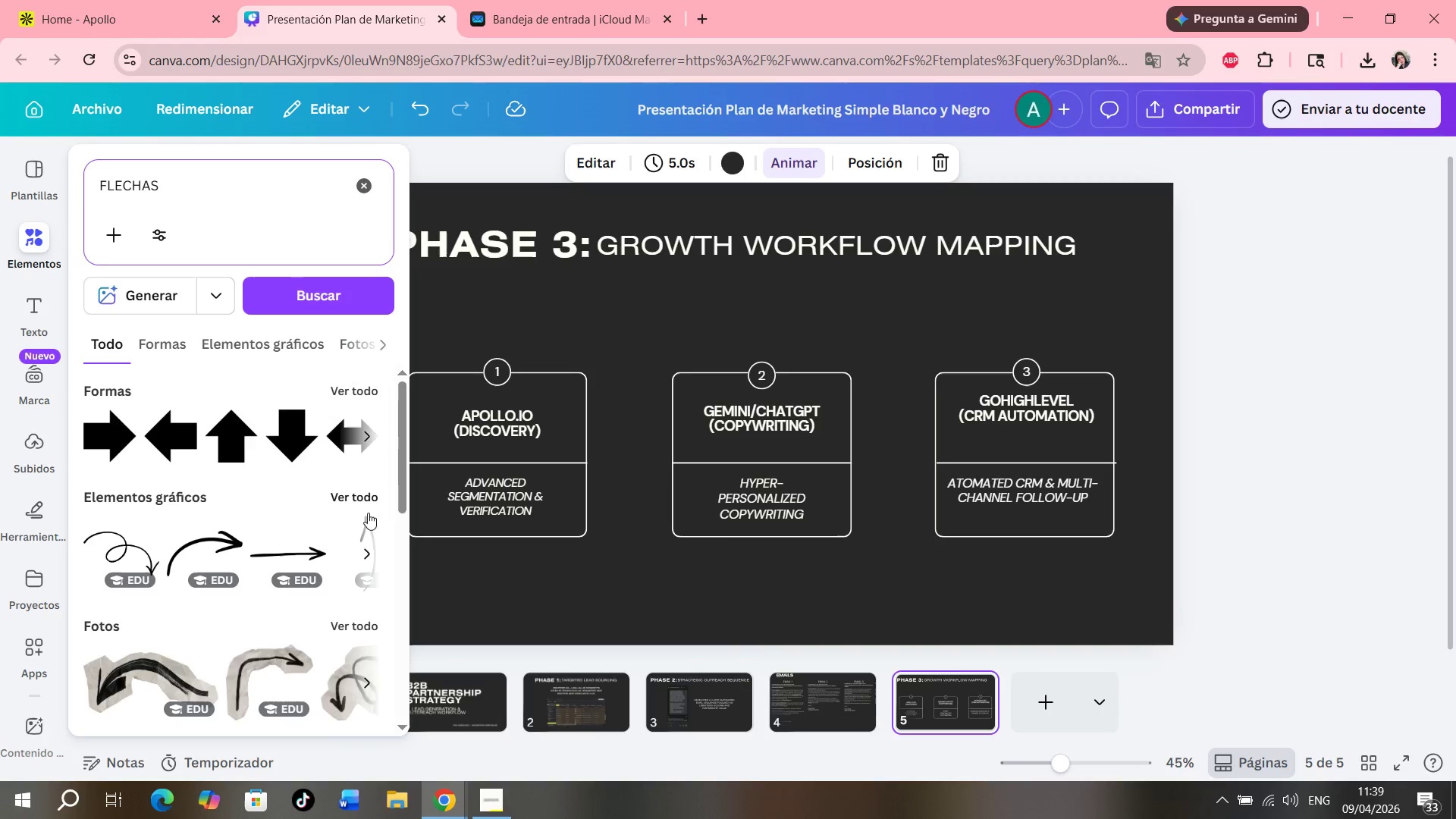 
left_click([356, 500])
 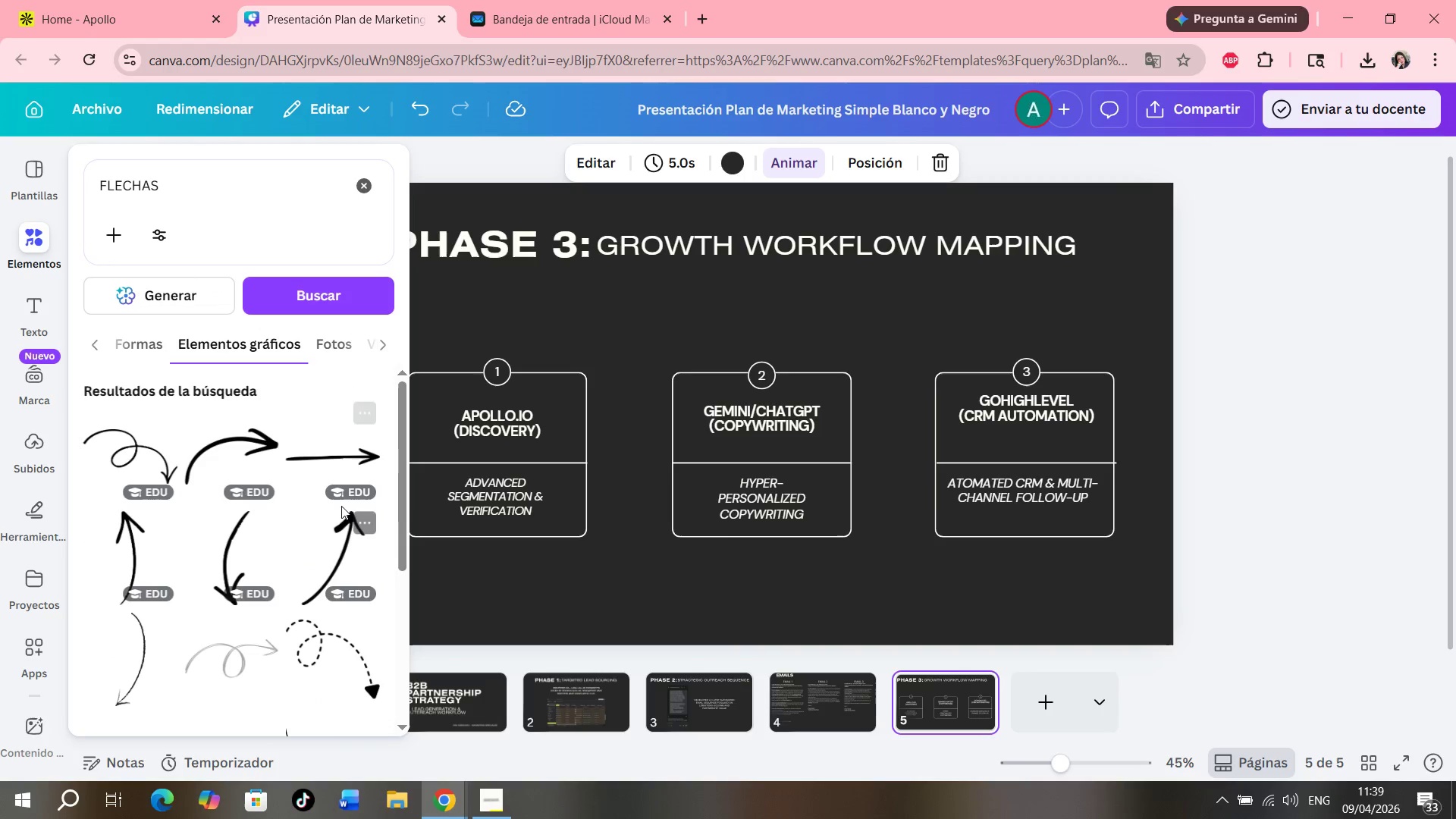 
scroll: coordinate [265, 542], scroll_direction: down, amount: 7.0
 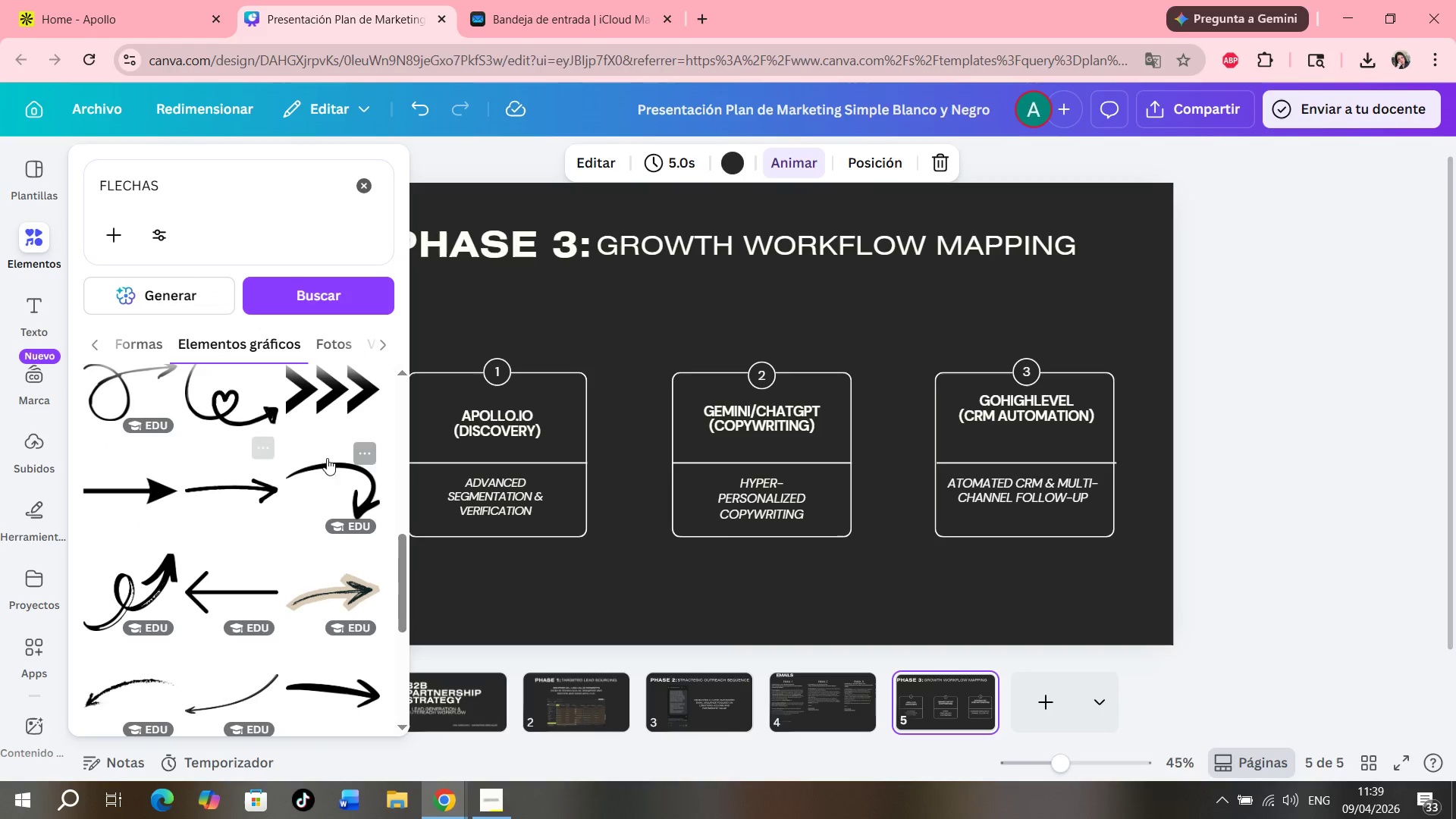 
left_click([335, 403])
 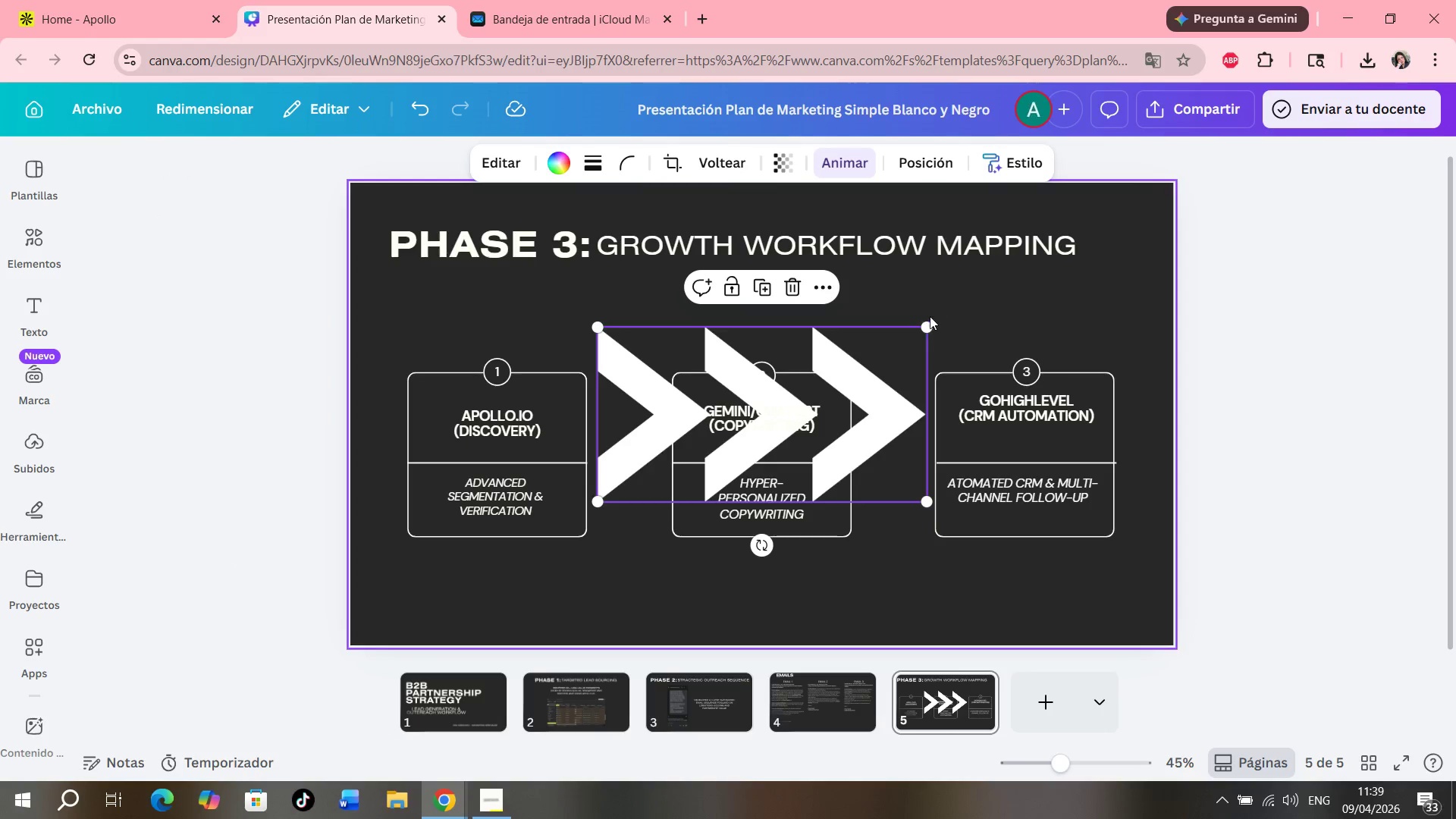 
left_click_drag(start_coordinate=[924, 328], to_coordinate=[654, 409])
 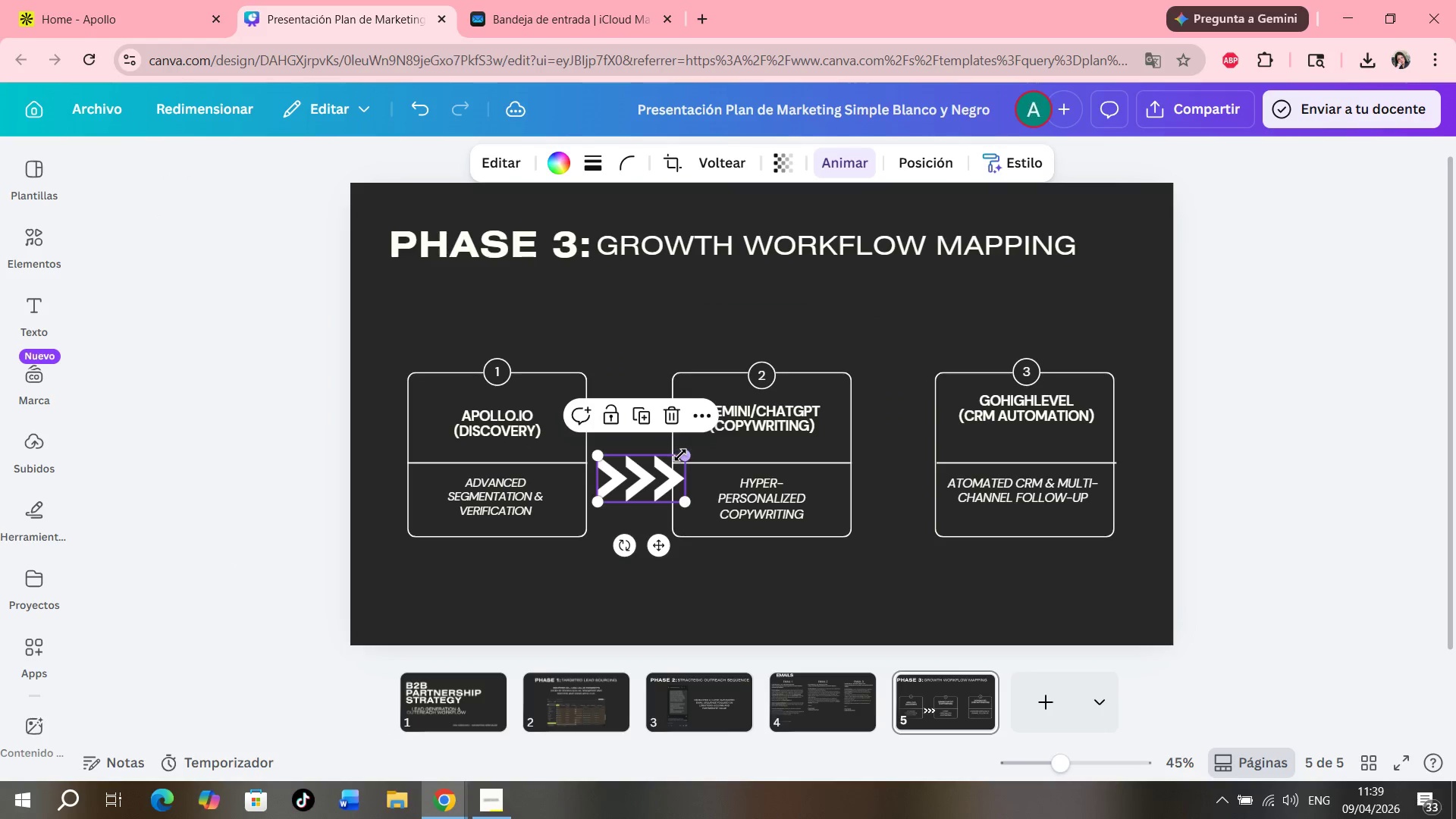 
left_click_drag(start_coordinate=[681, 455], to_coordinate=[639, 469])
 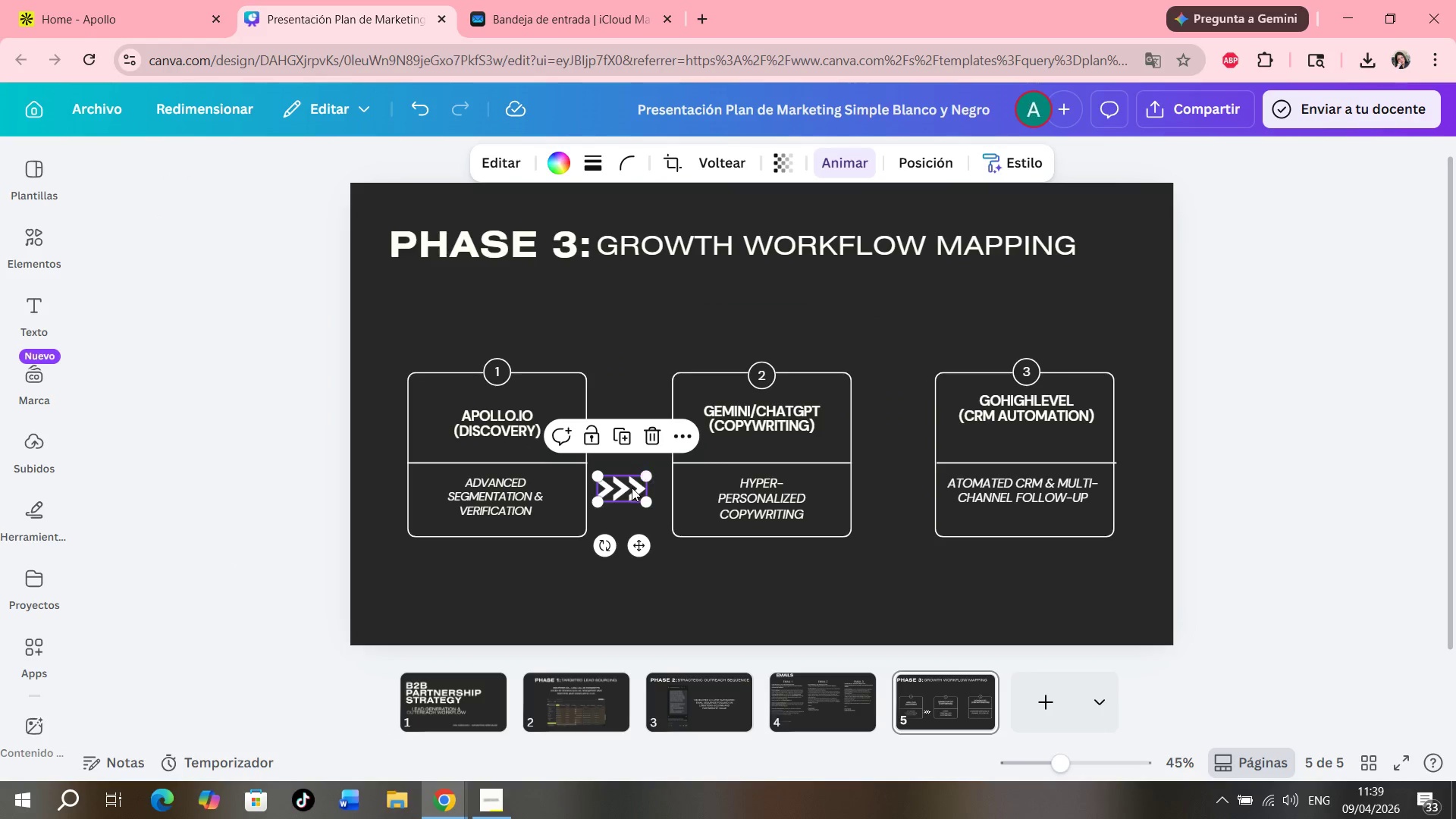 
left_click_drag(start_coordinate=[630, 488], to_coordinate=[639, 459])
 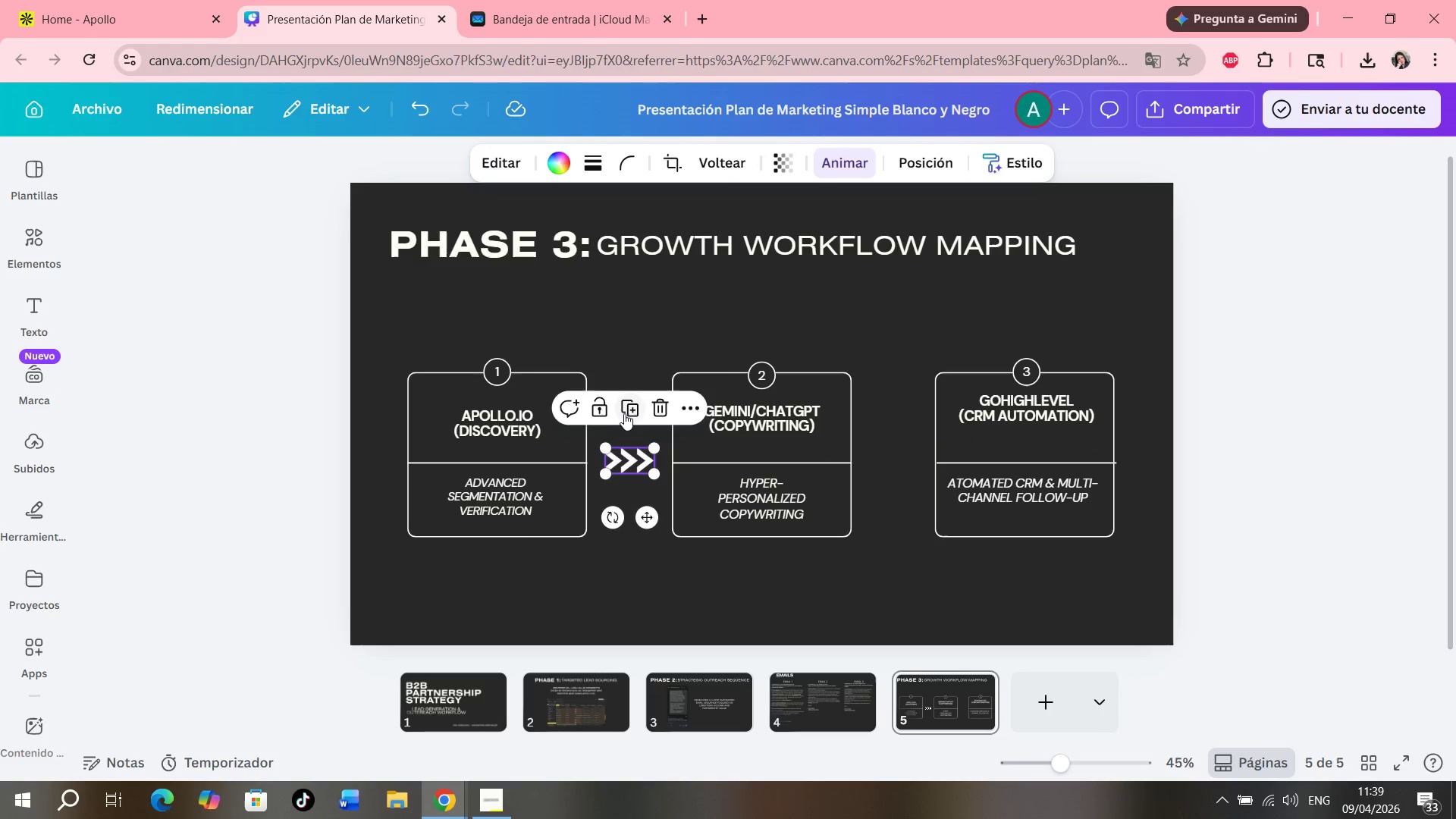 
left_click([626, 413])
 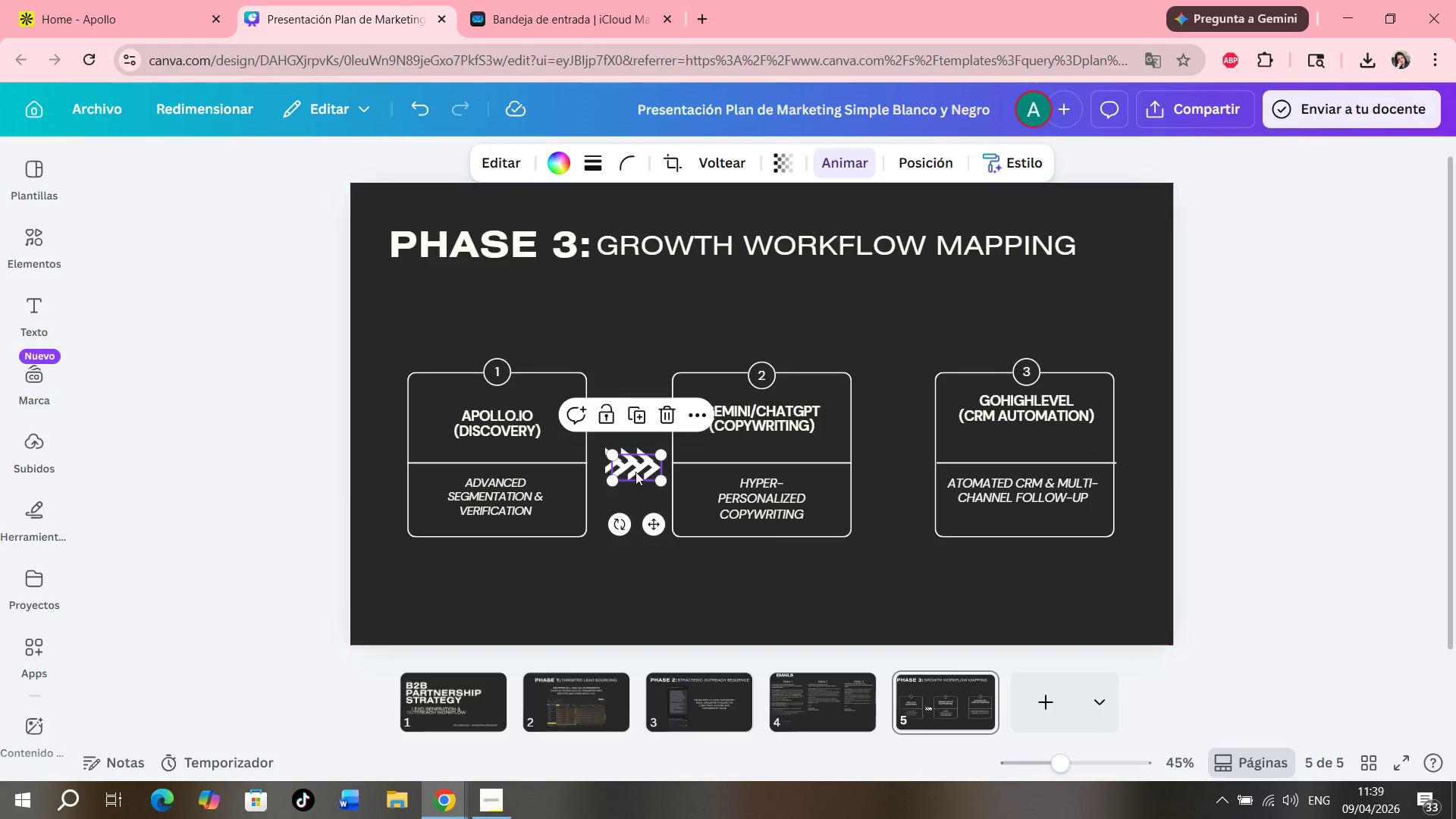 
left_click_drag(start_coordinate=[635, 468], to_coordinate=[890, 460])
 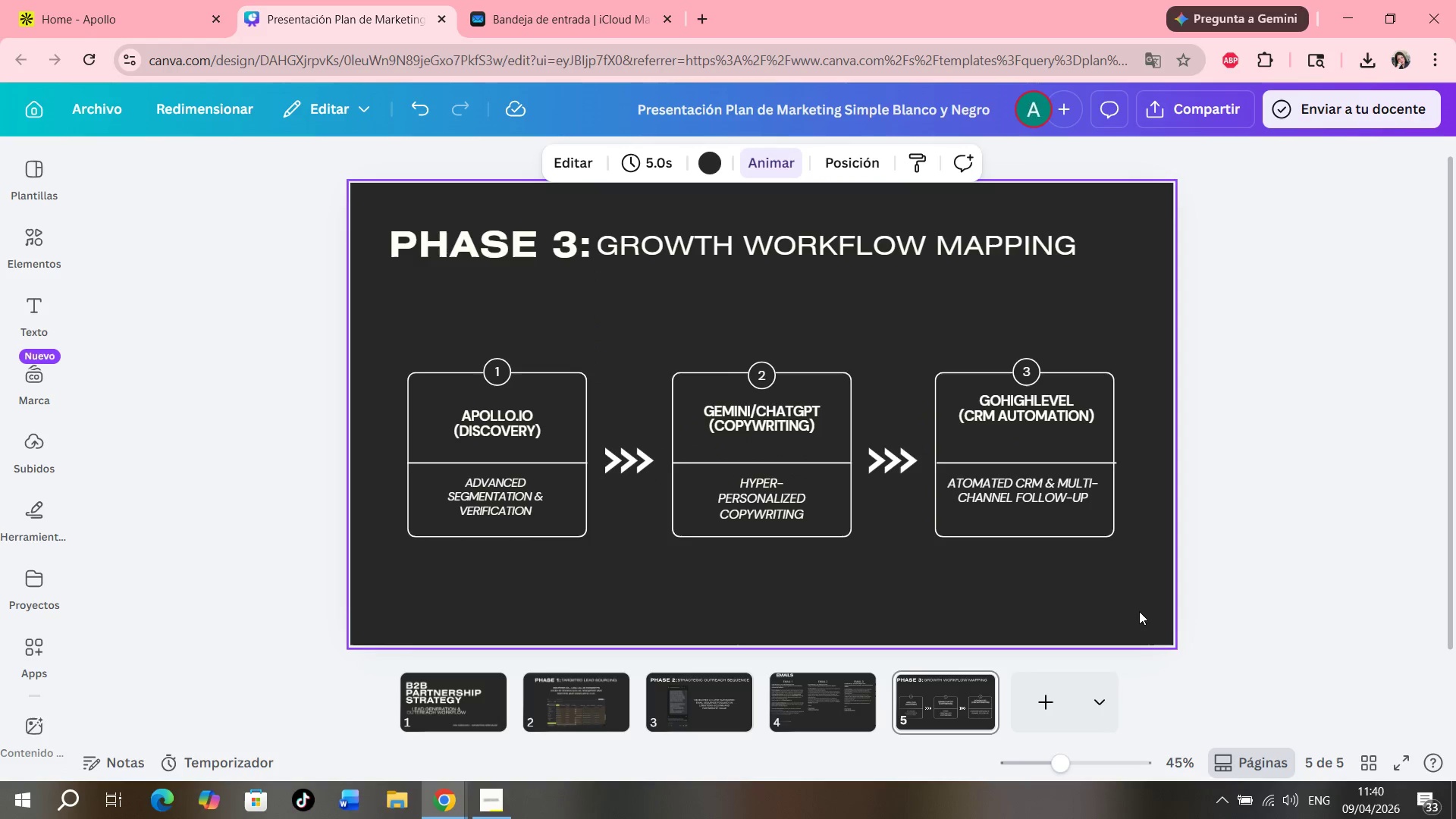 
wait(5.62)
 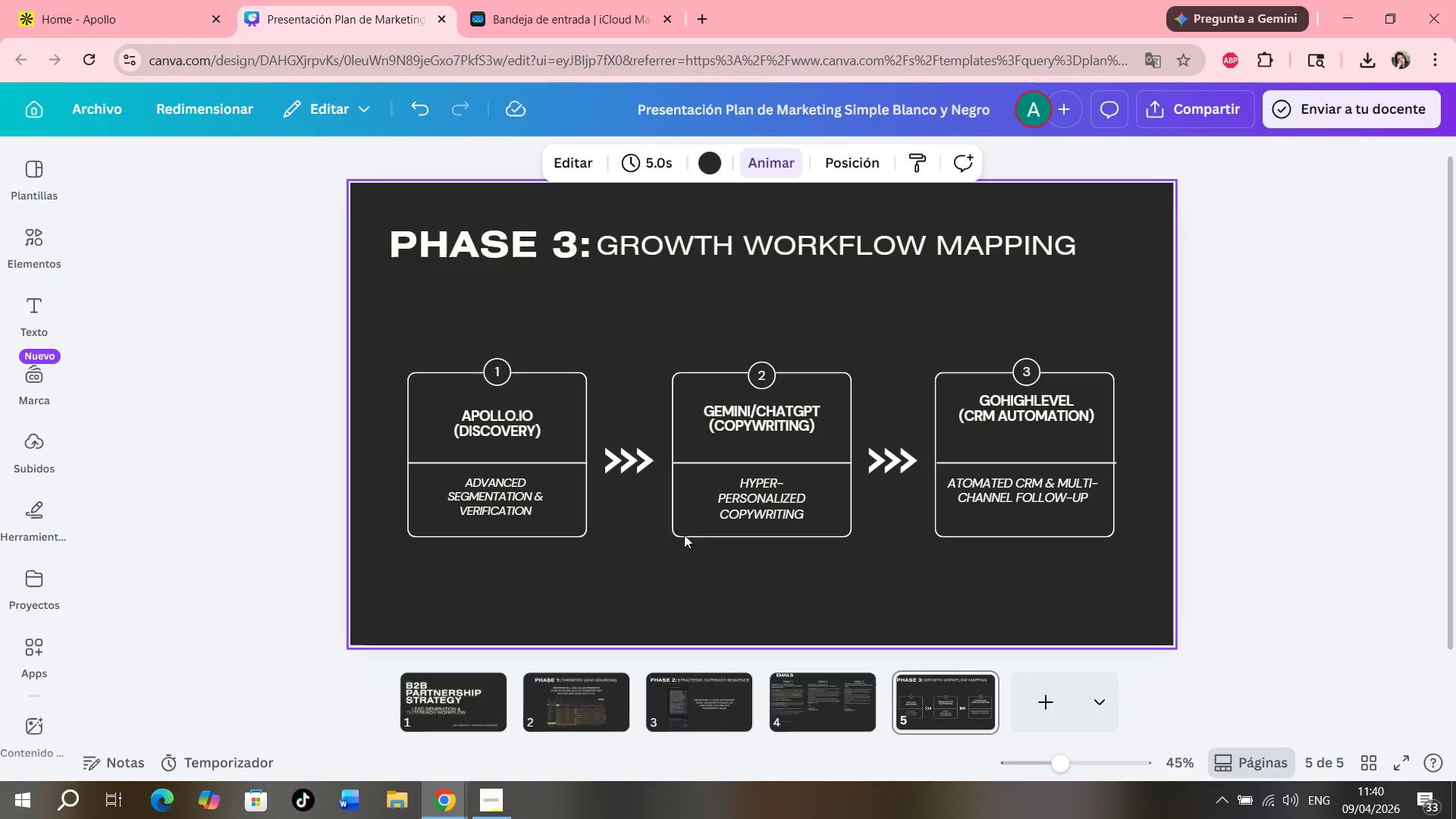 
double_click([962, 480])
 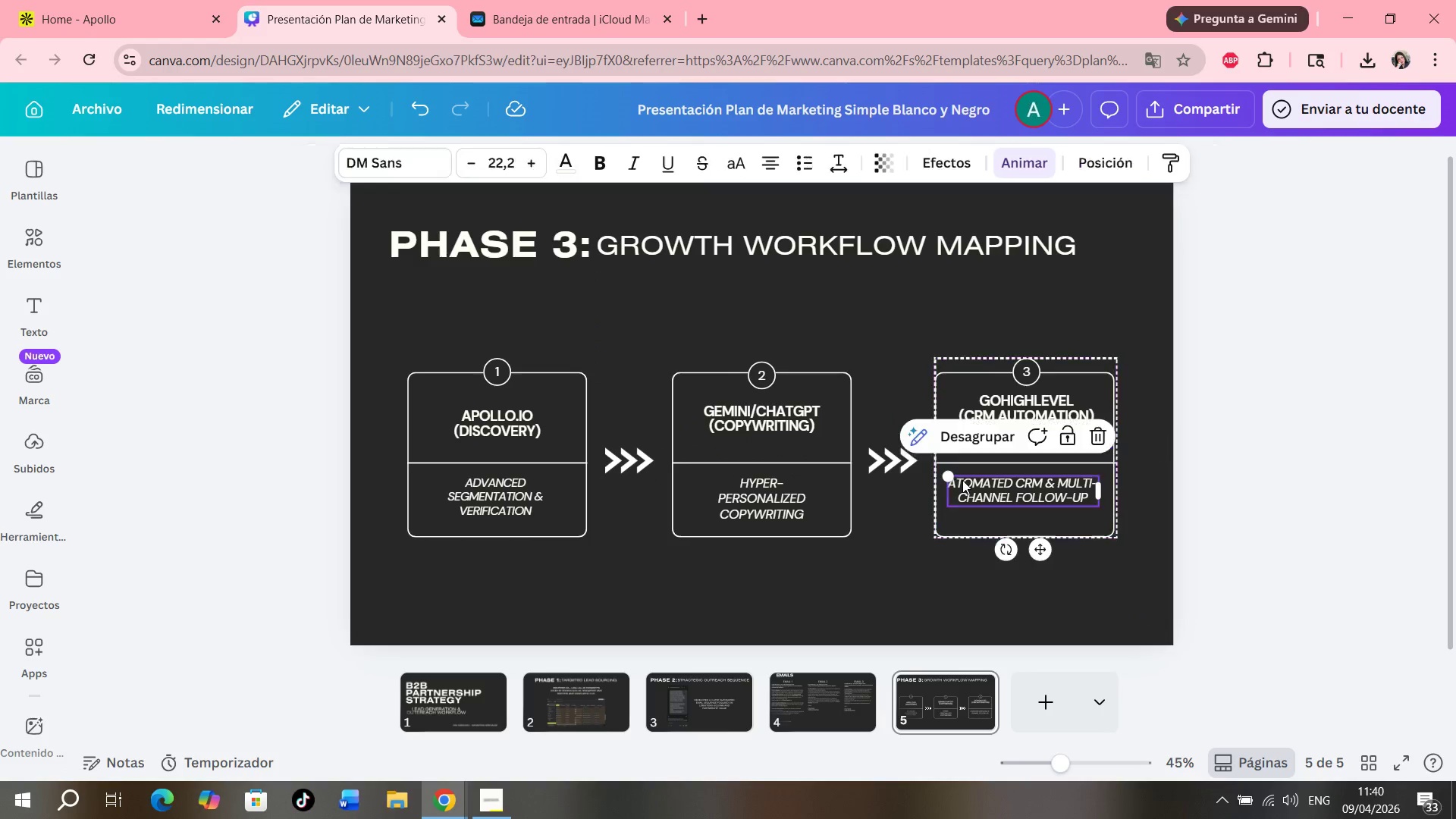 
triple_click([962, 480])
 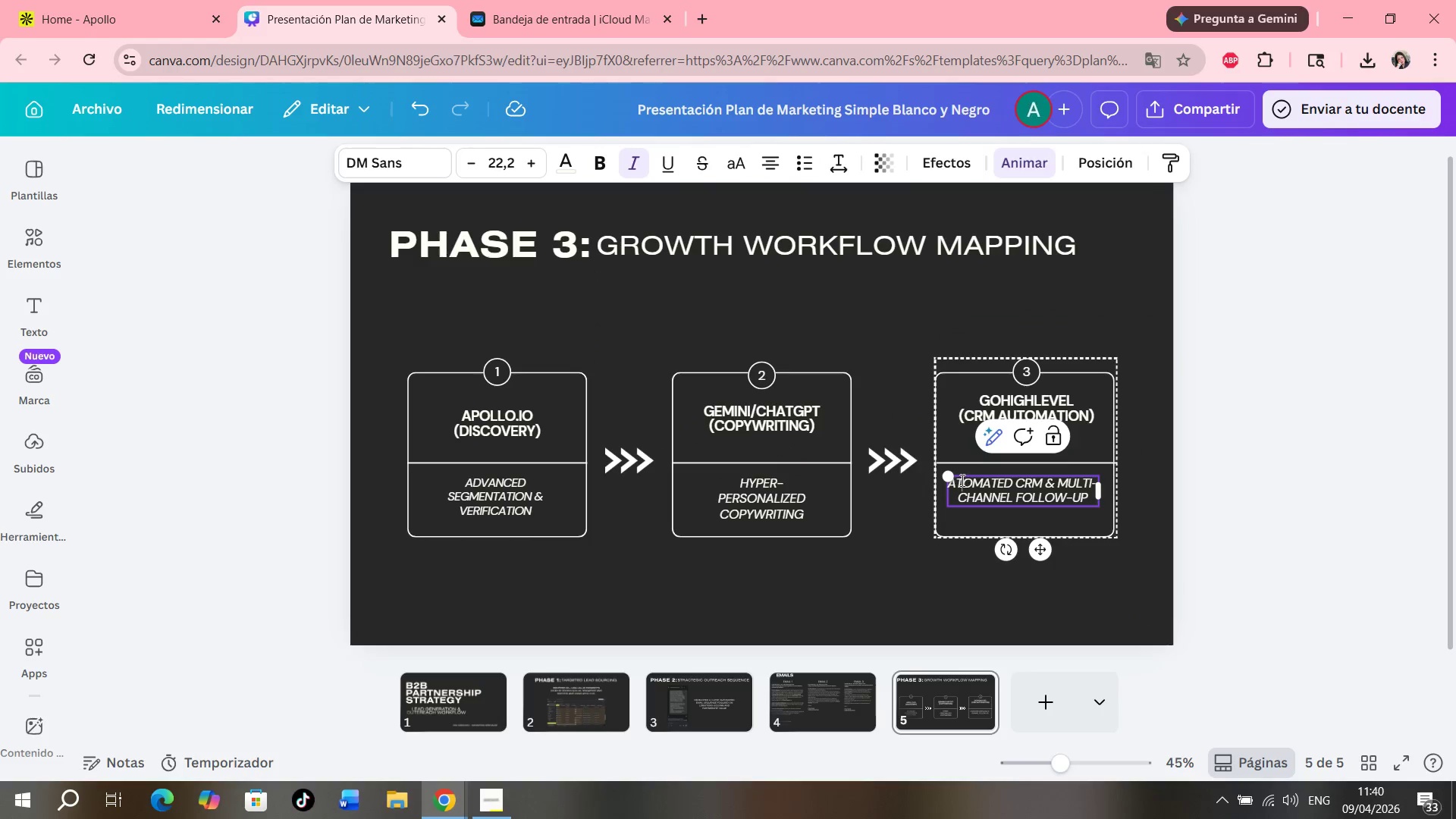 
triple_click([958, 480])
 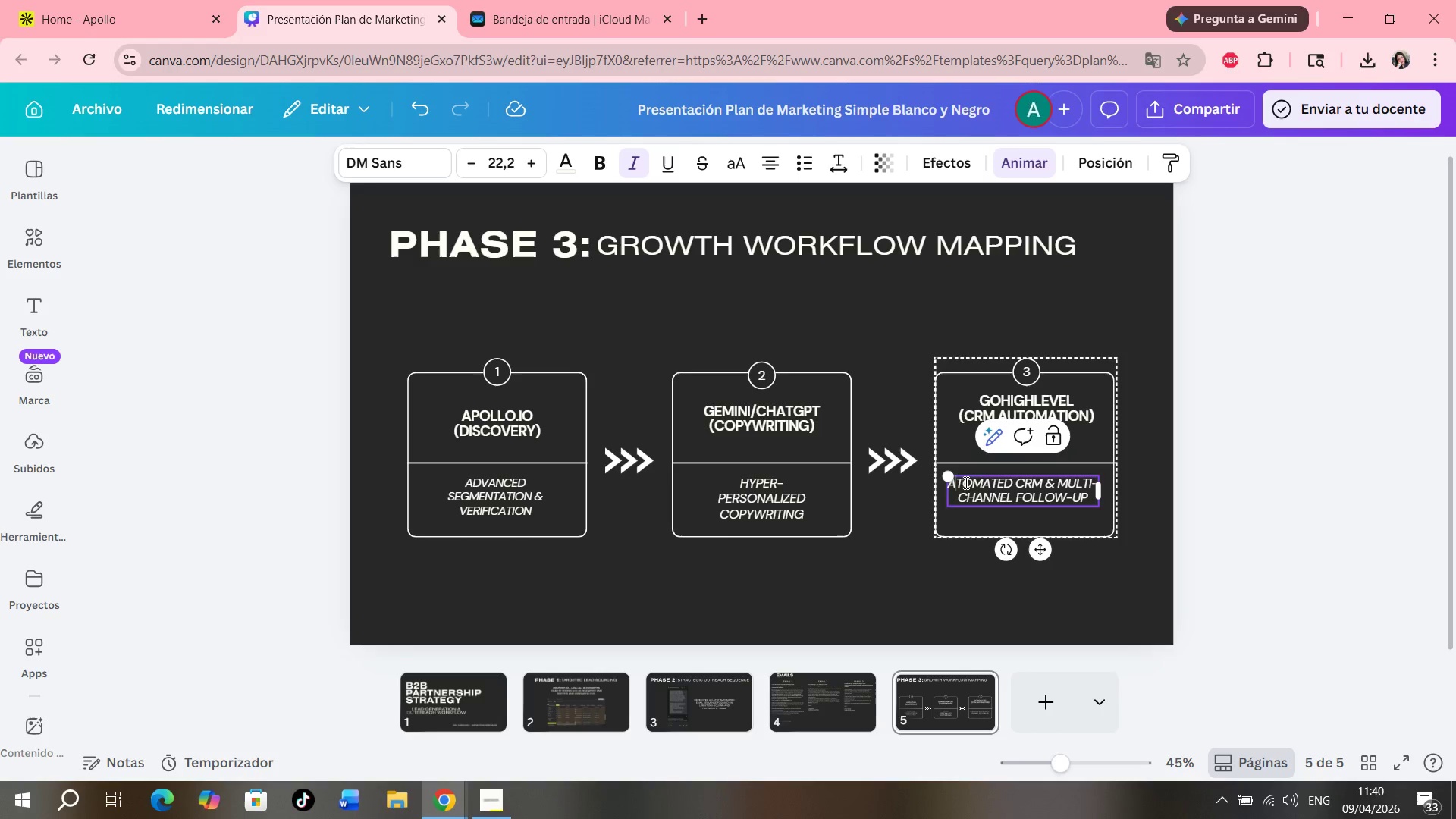 
key(U)
 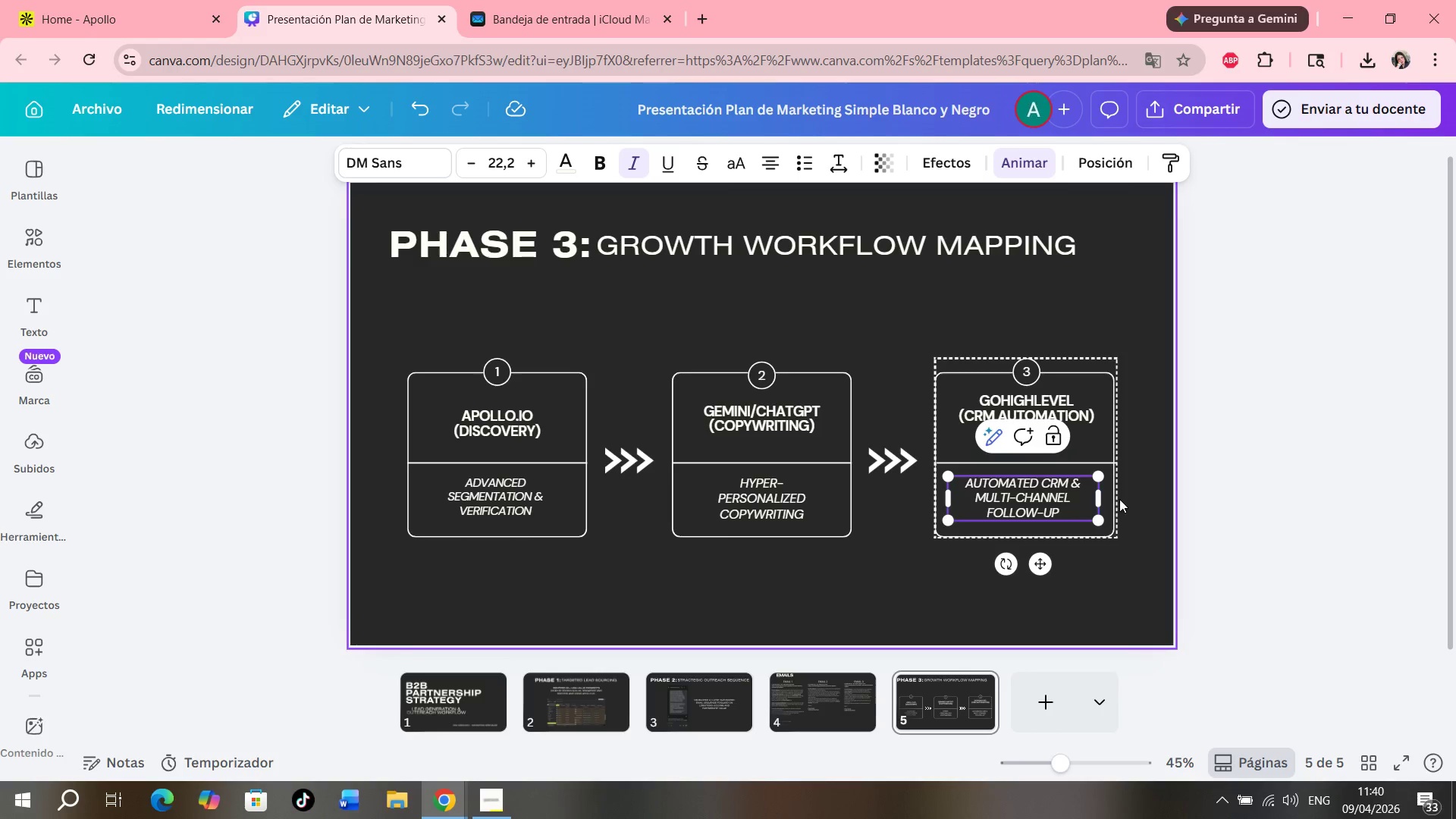 
left_click([1178, 483])
 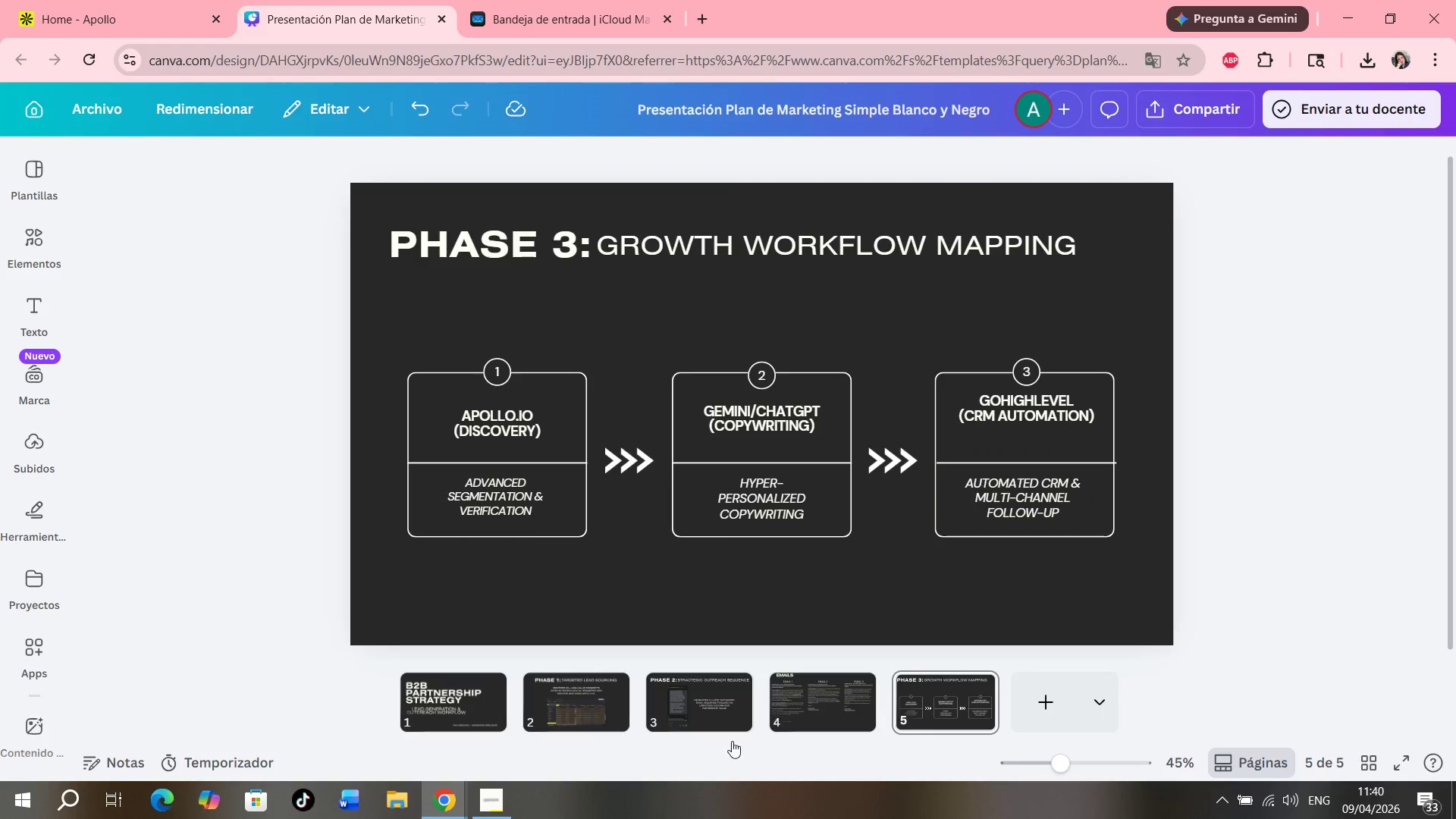 
left_click([653, 717])
 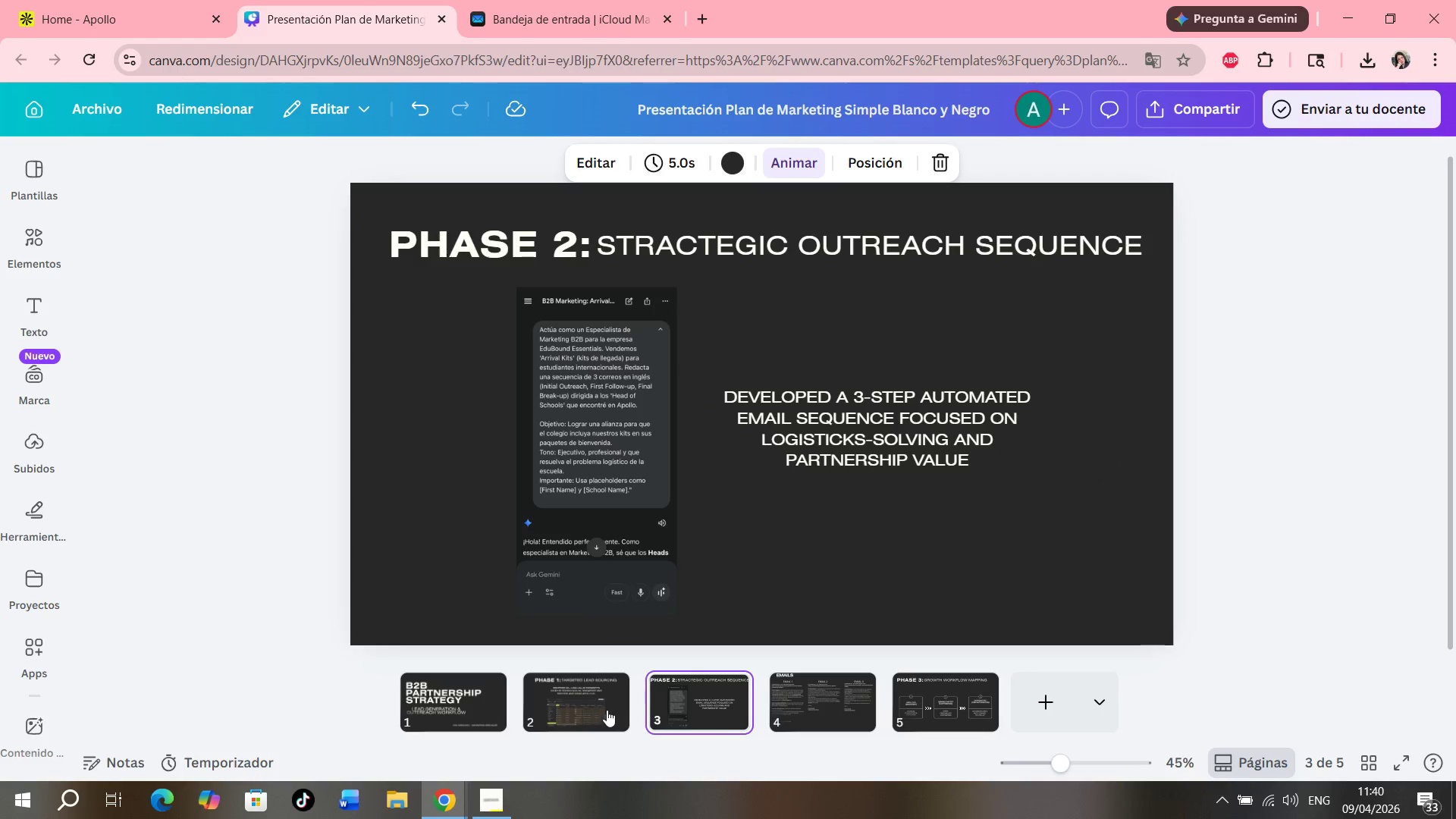 
left_click([599, 709])
 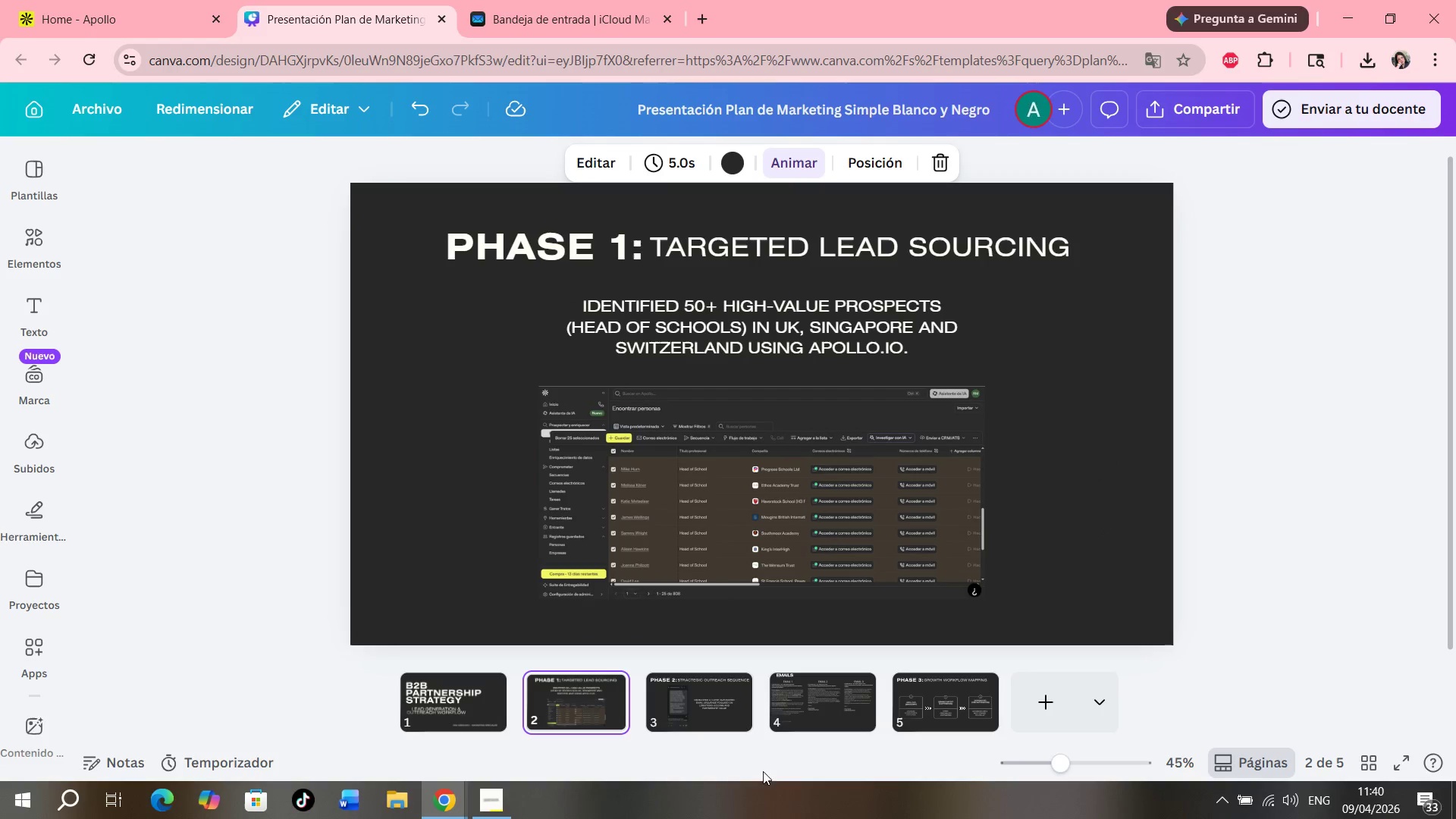 
left_click([695, 700])
 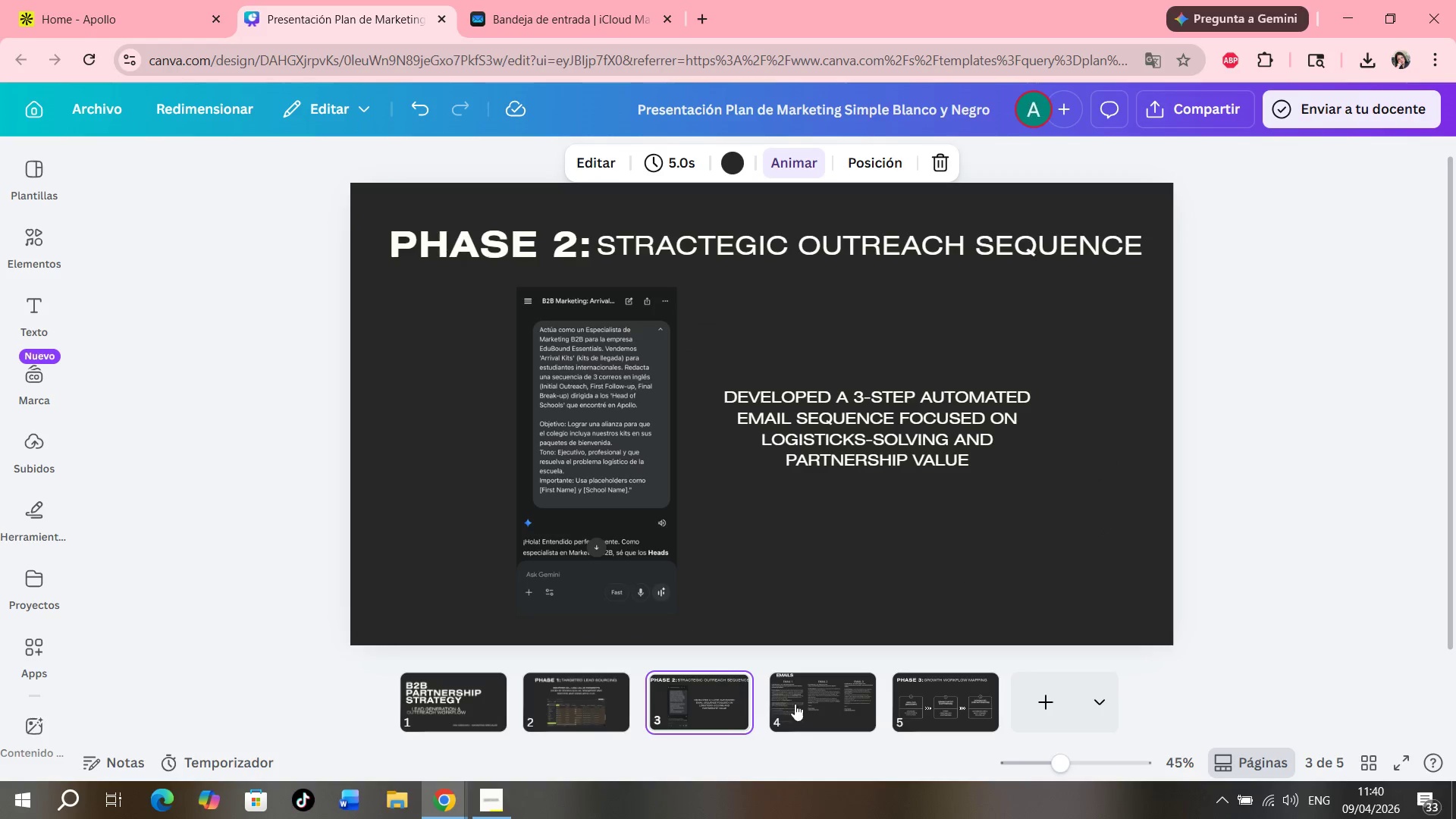 
left_click([830, 711])
 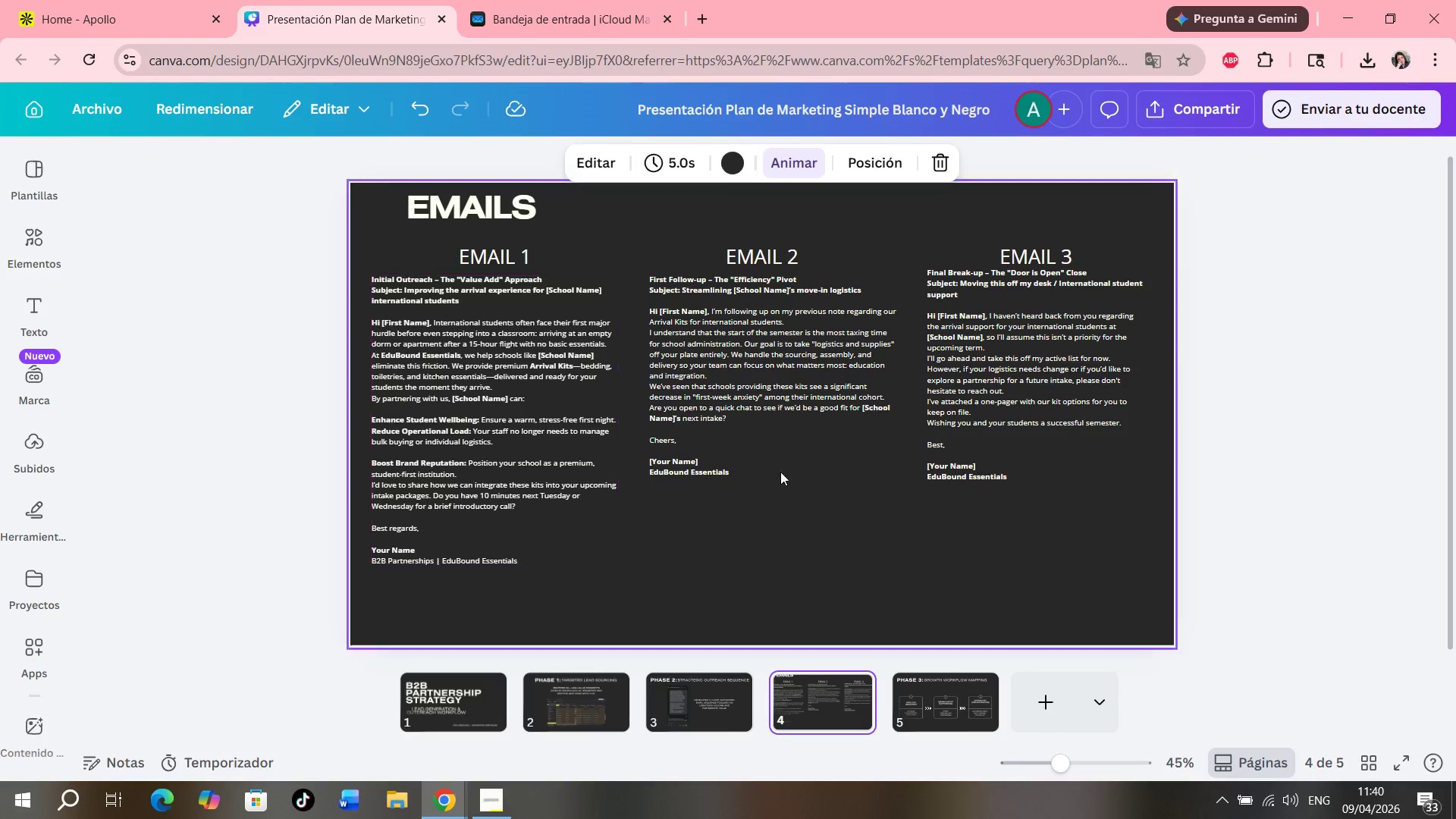 
wait(9.42)
 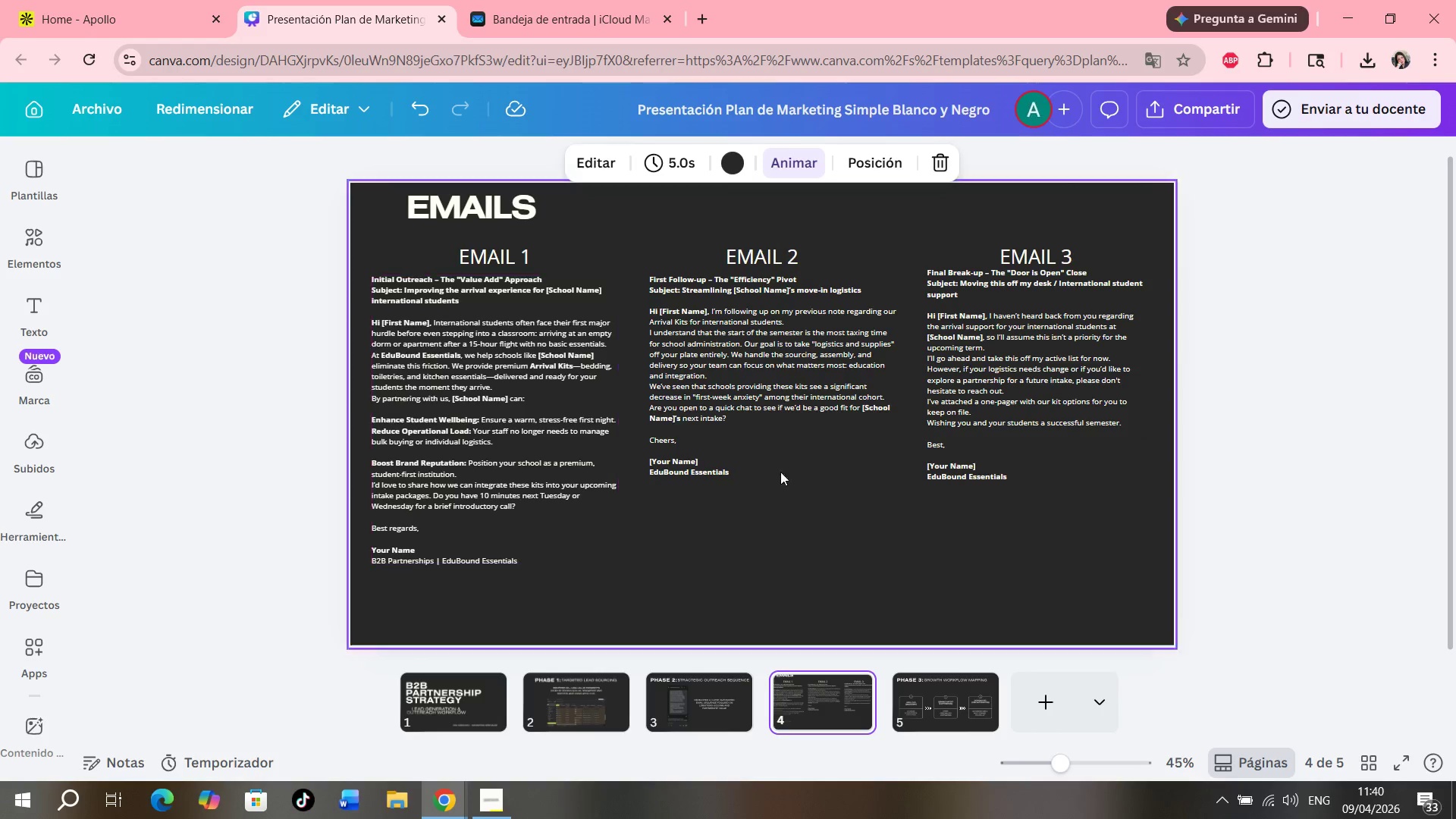 
left_click_drag(start_coordinate=[508, 256], to_coordinate=[488, 256])
 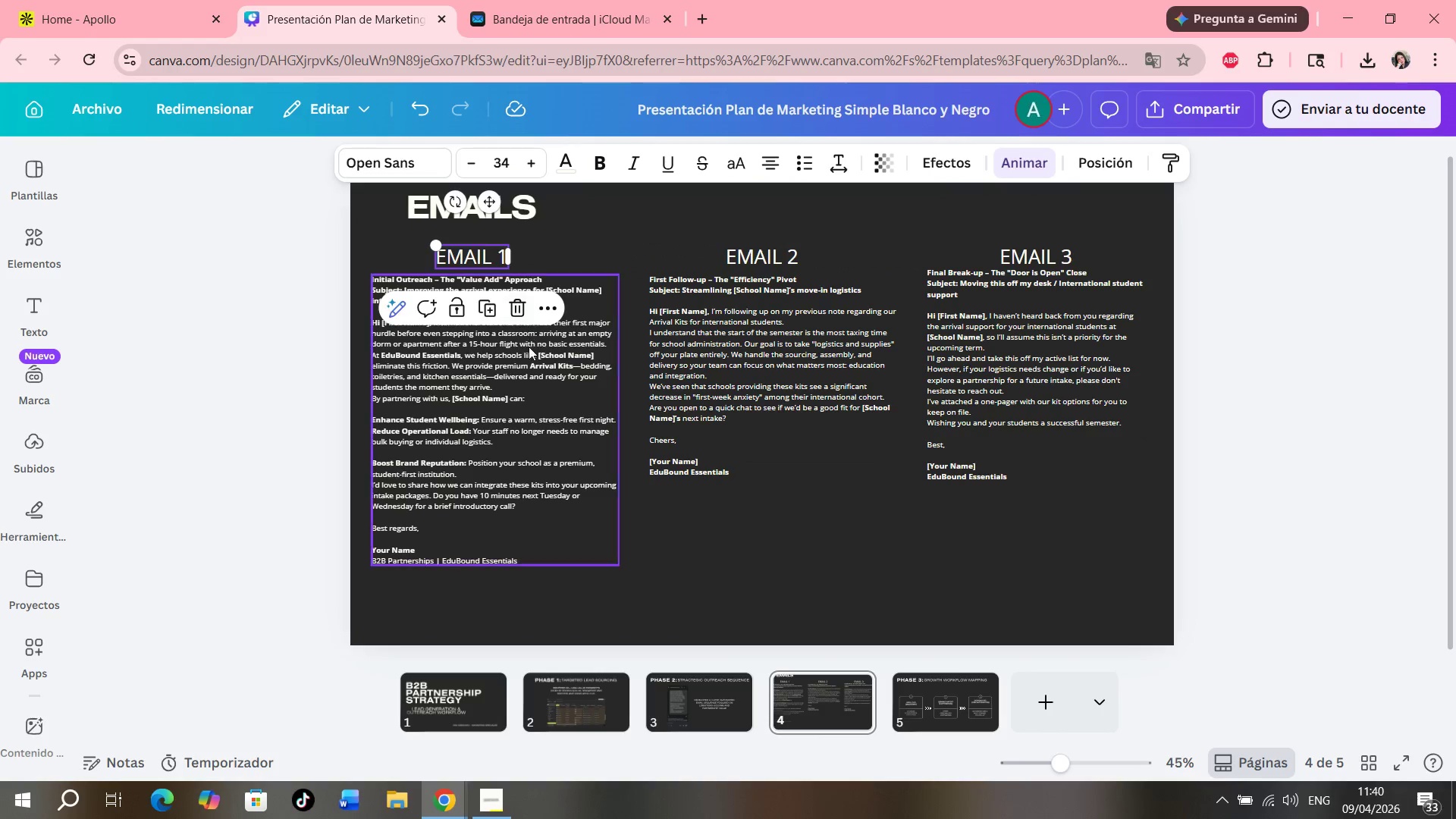 
left_click([529, 347])
 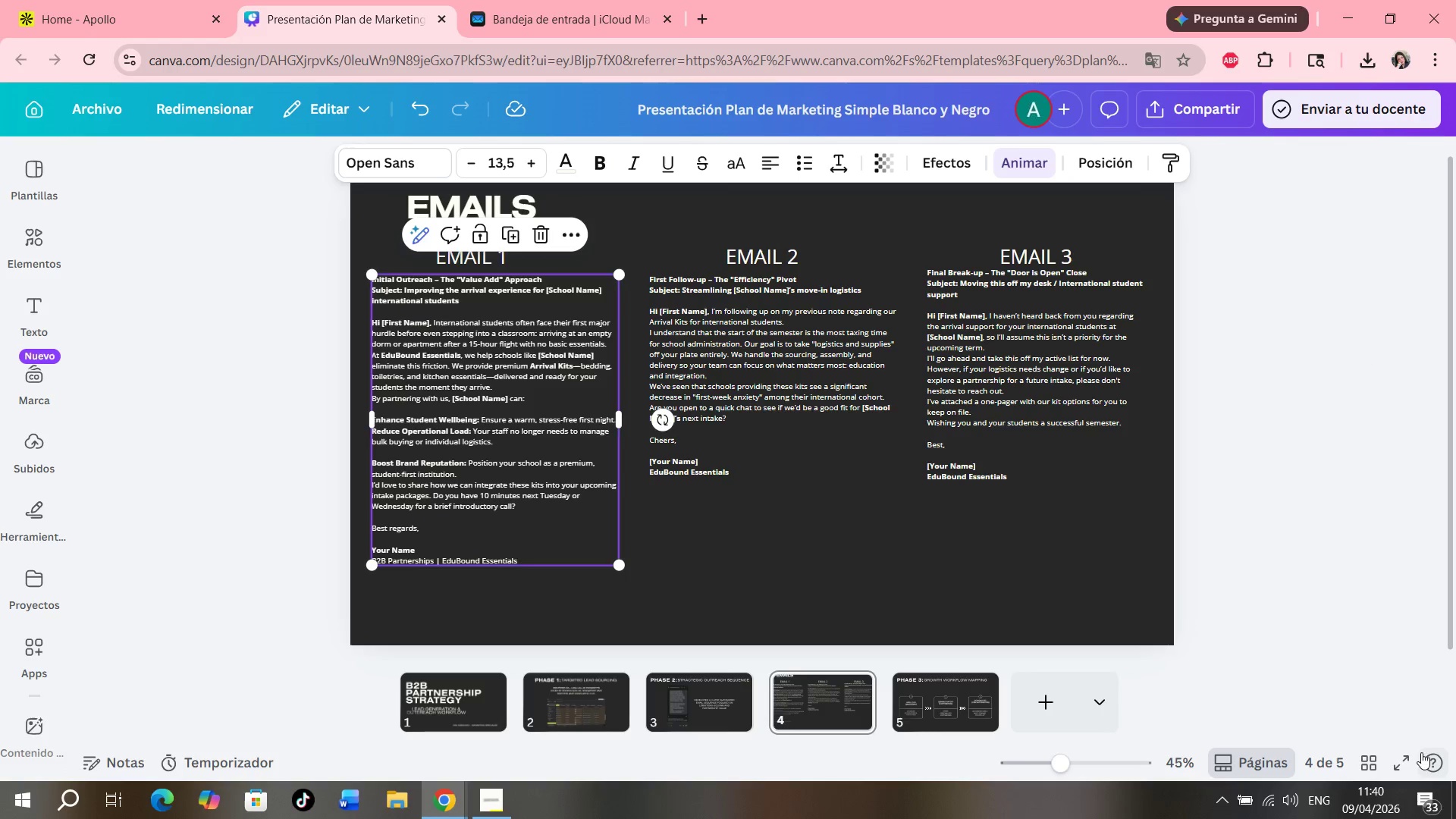 
wait(6.28)
 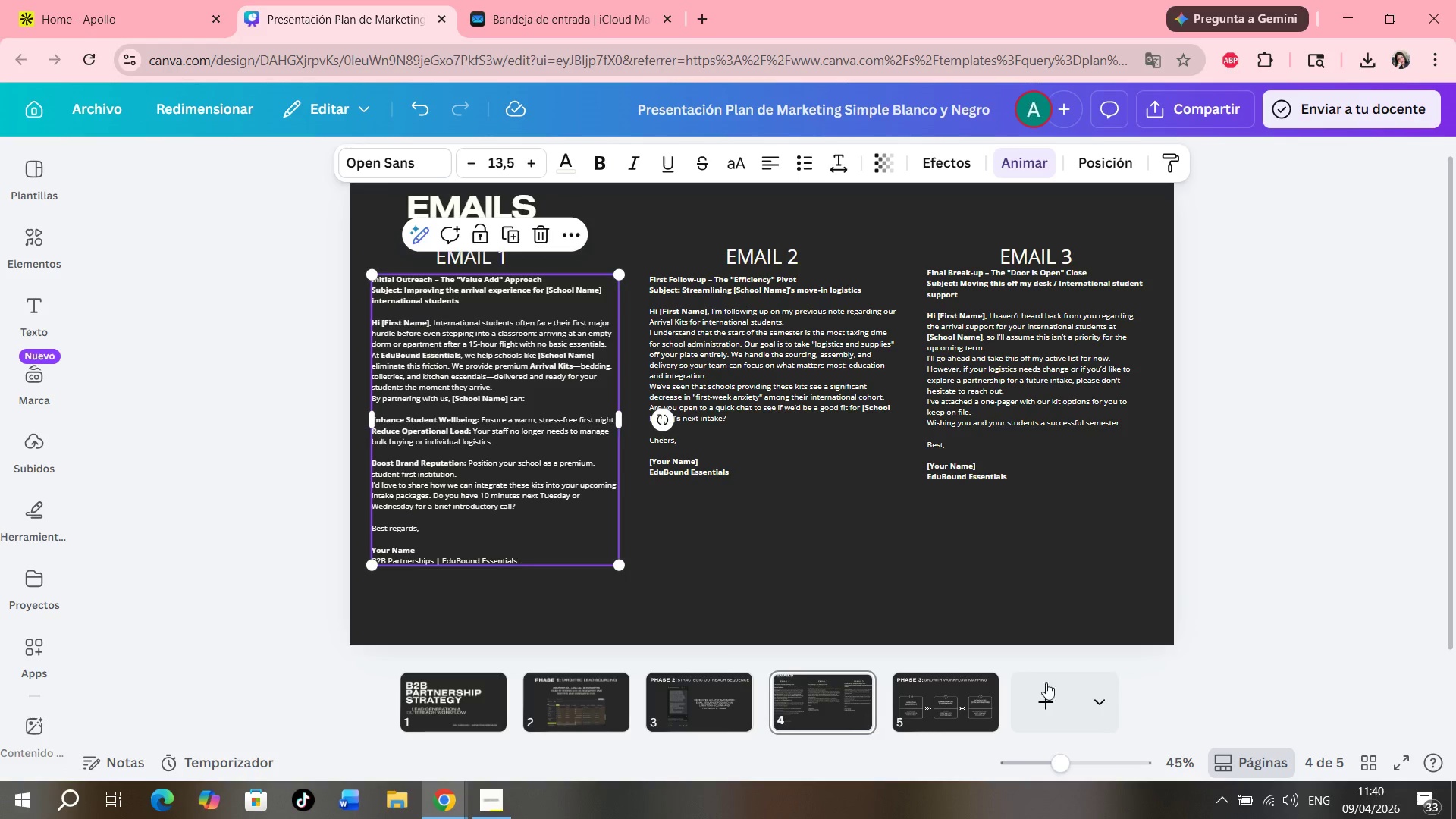 
left_click([1407, 764])
 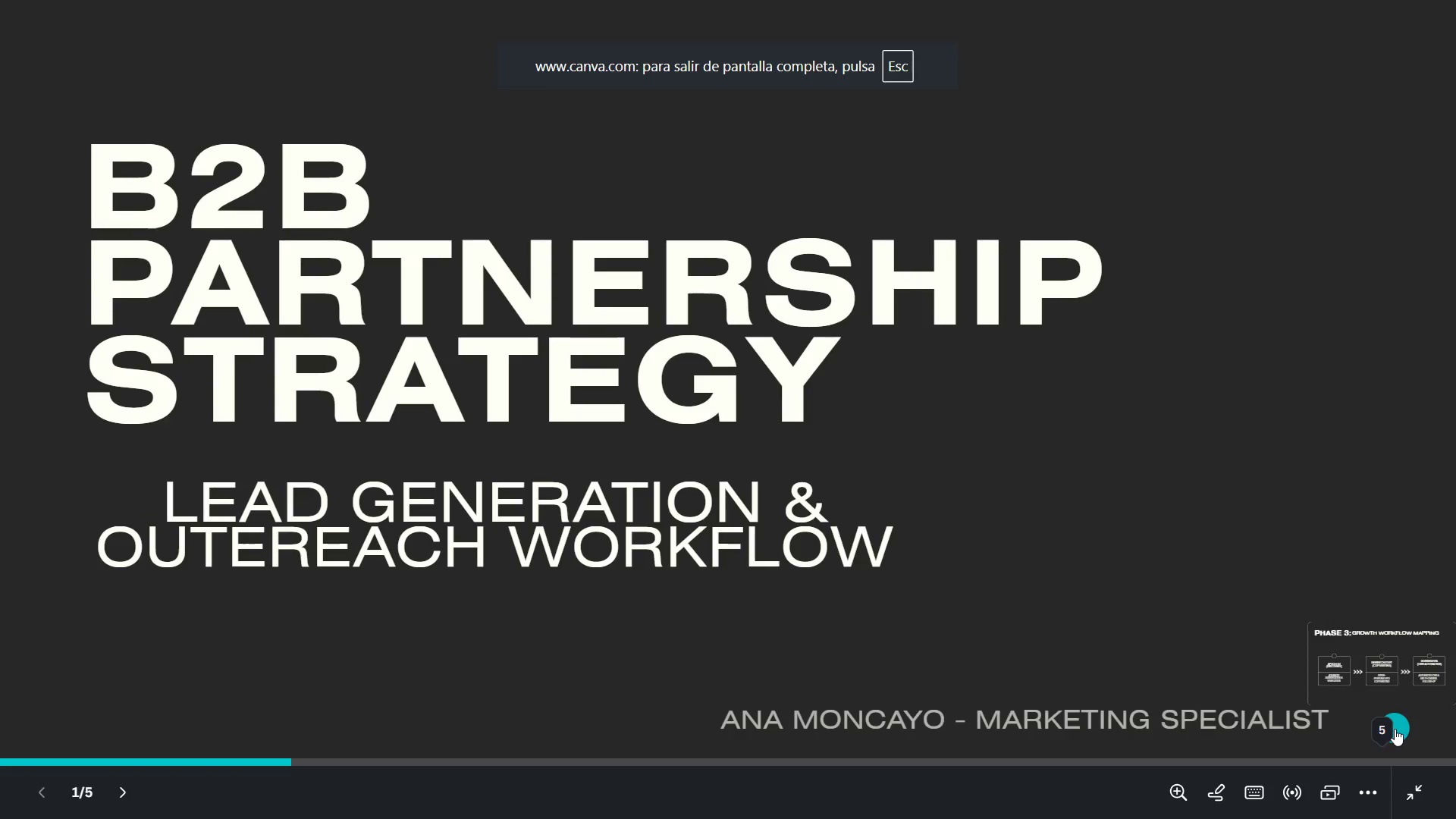 
key(ArrowRight)
 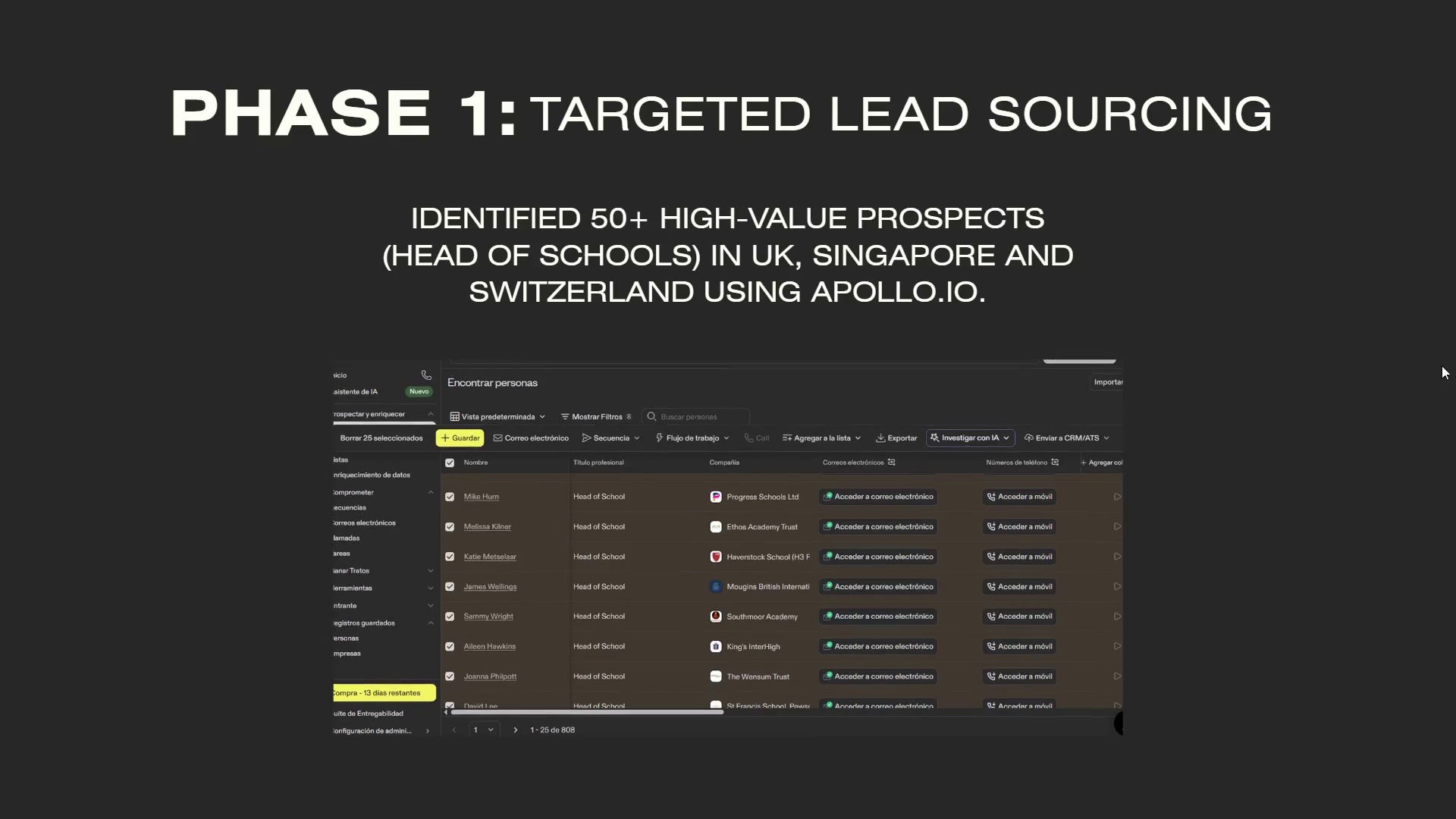 
wait(5.48)
 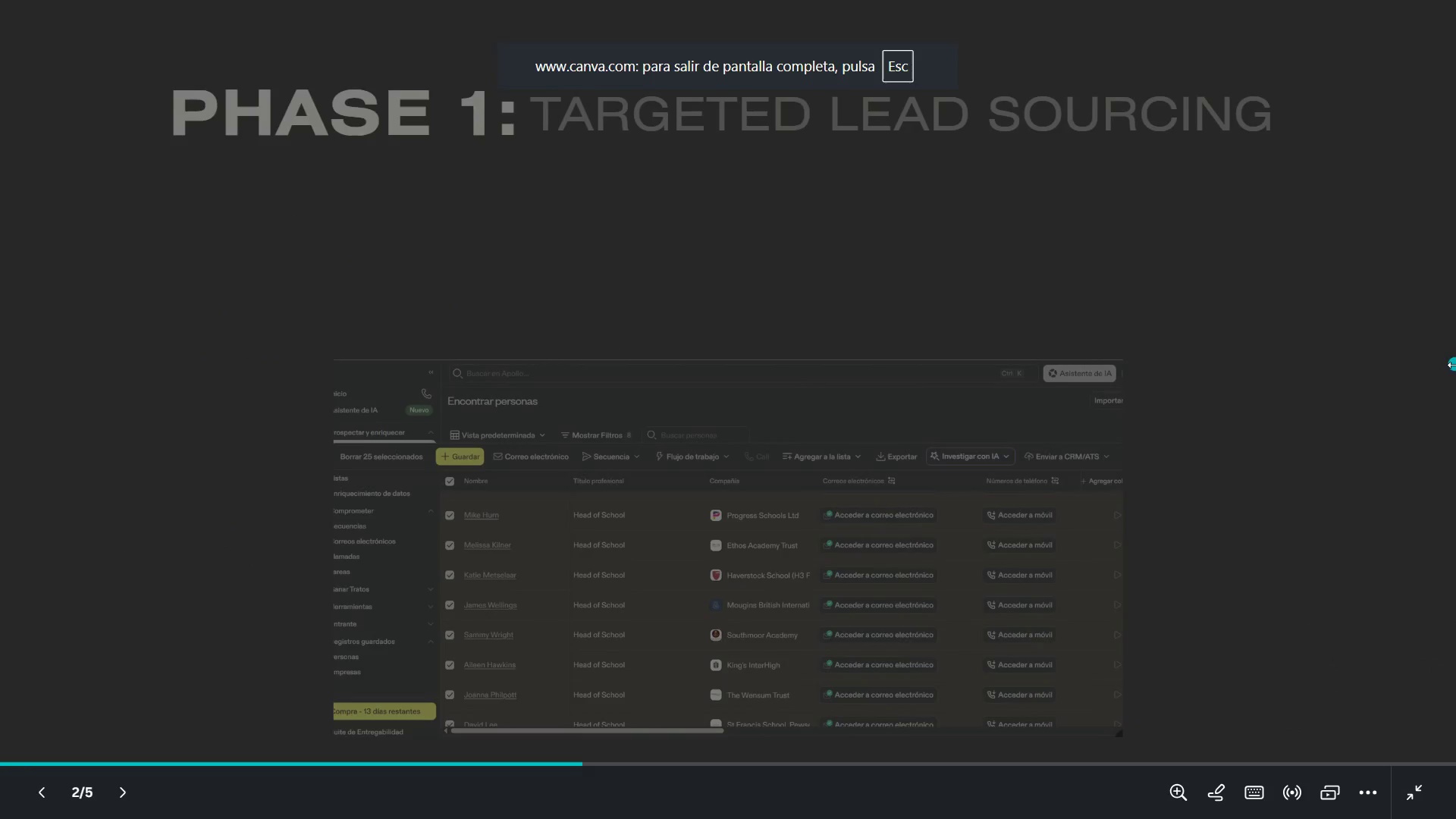 
scroll: coordinate [550, 556], scroll_direction: up, amount: 1.0
 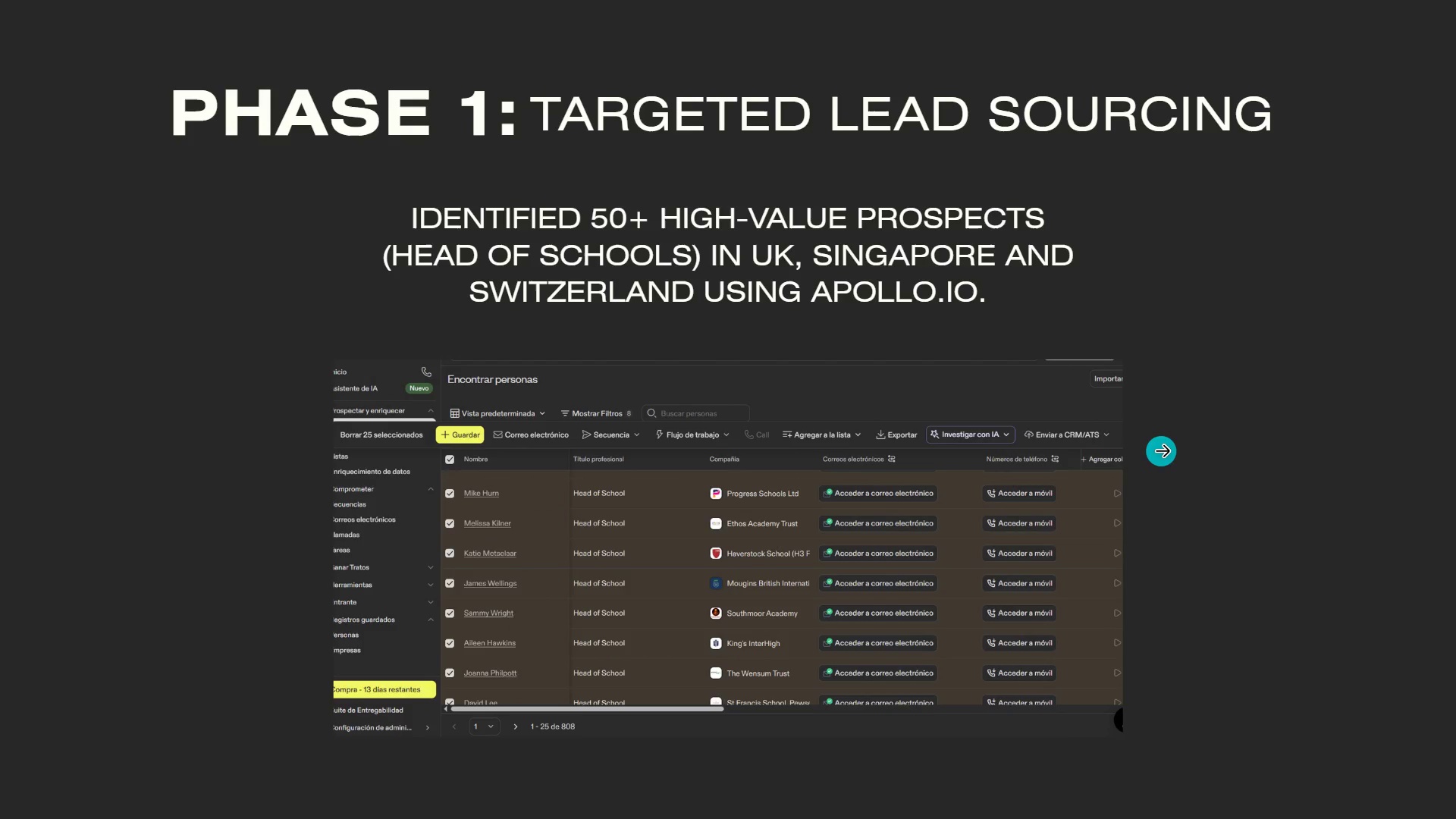 
key(ArrowRight)
 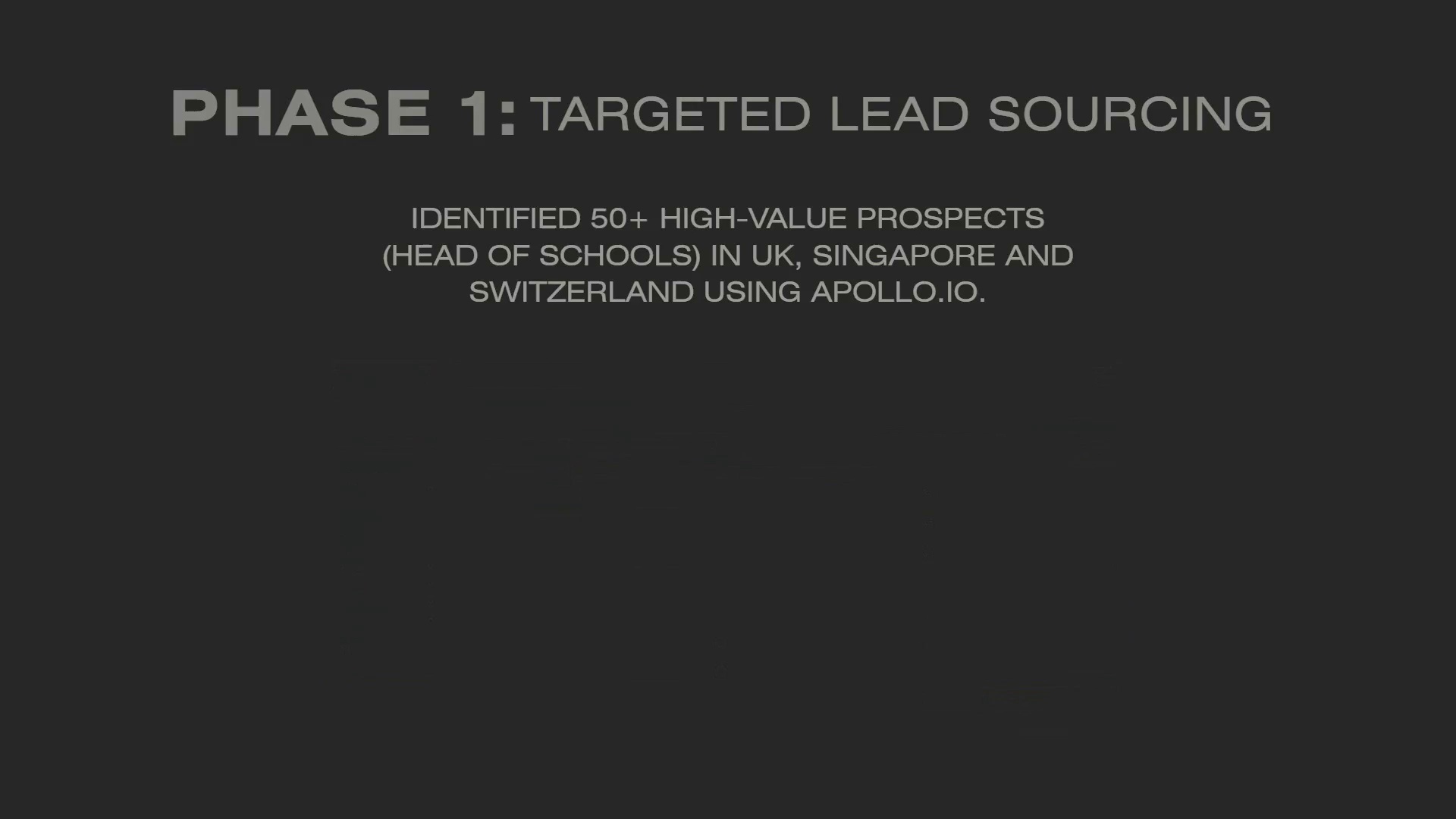 
key(Escape)
 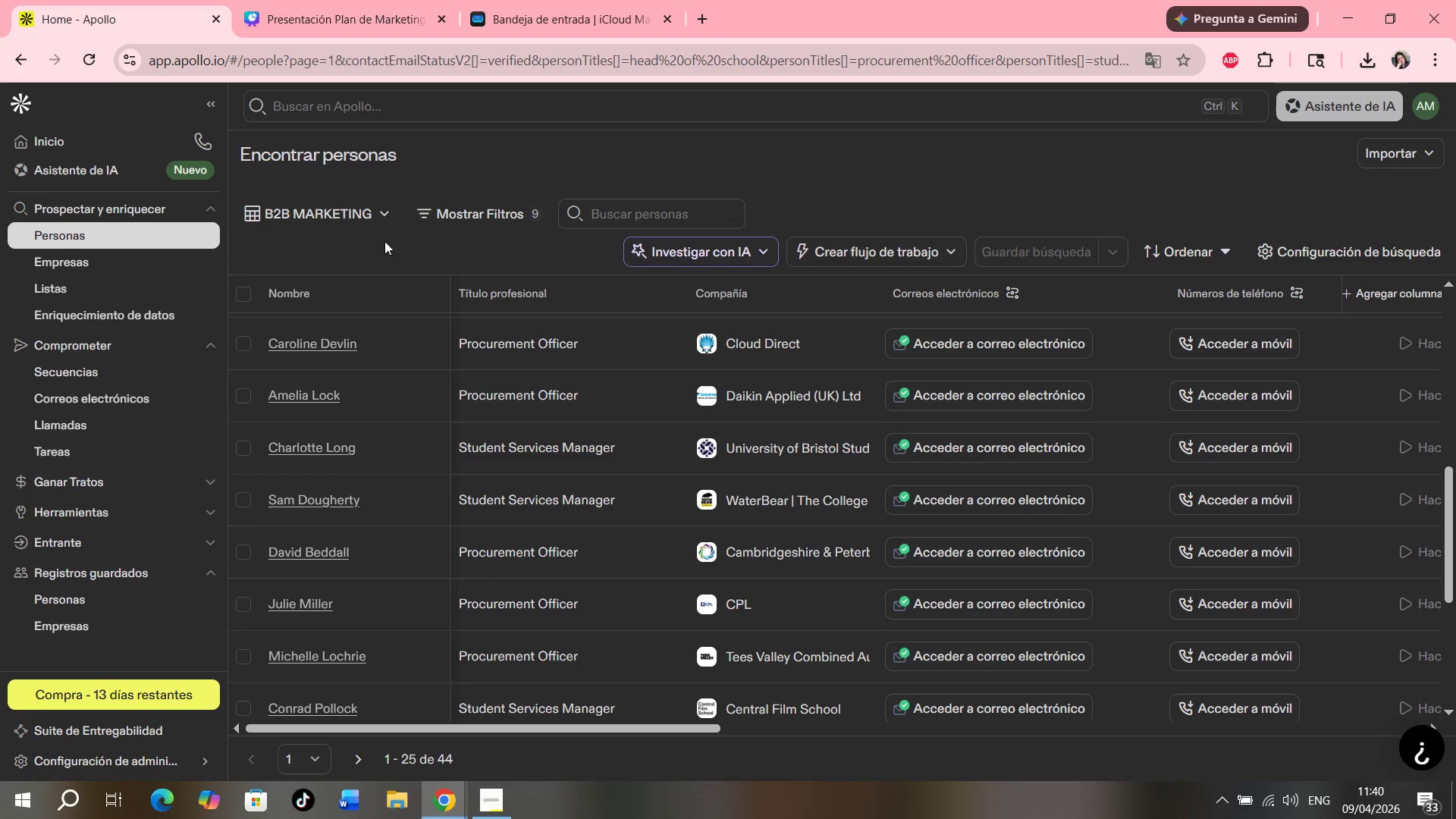 
left_click([452, 208])
 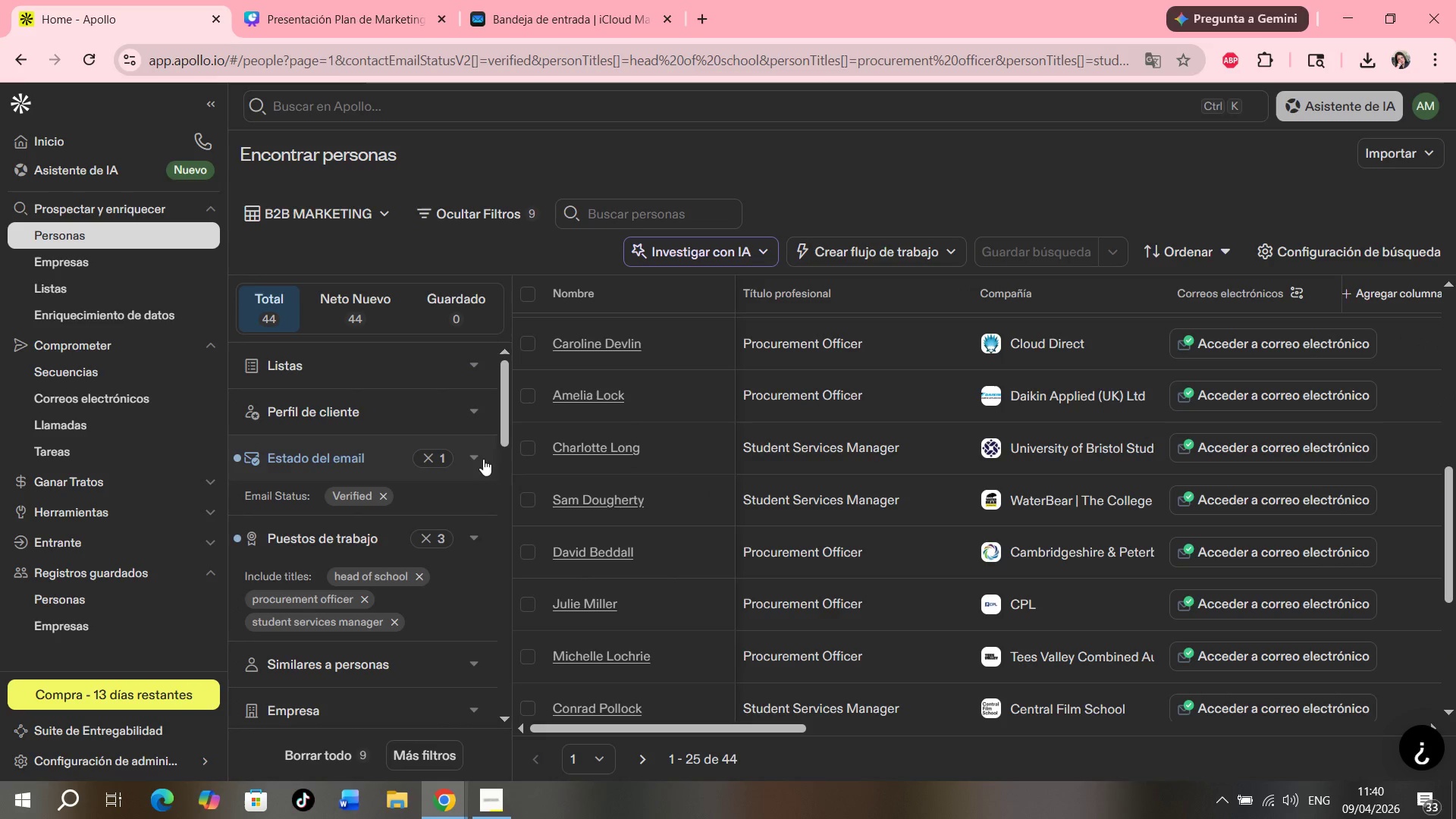 
left_click_drag(start_coordinate=[504, 397], to_coordinate=[494, 629])
 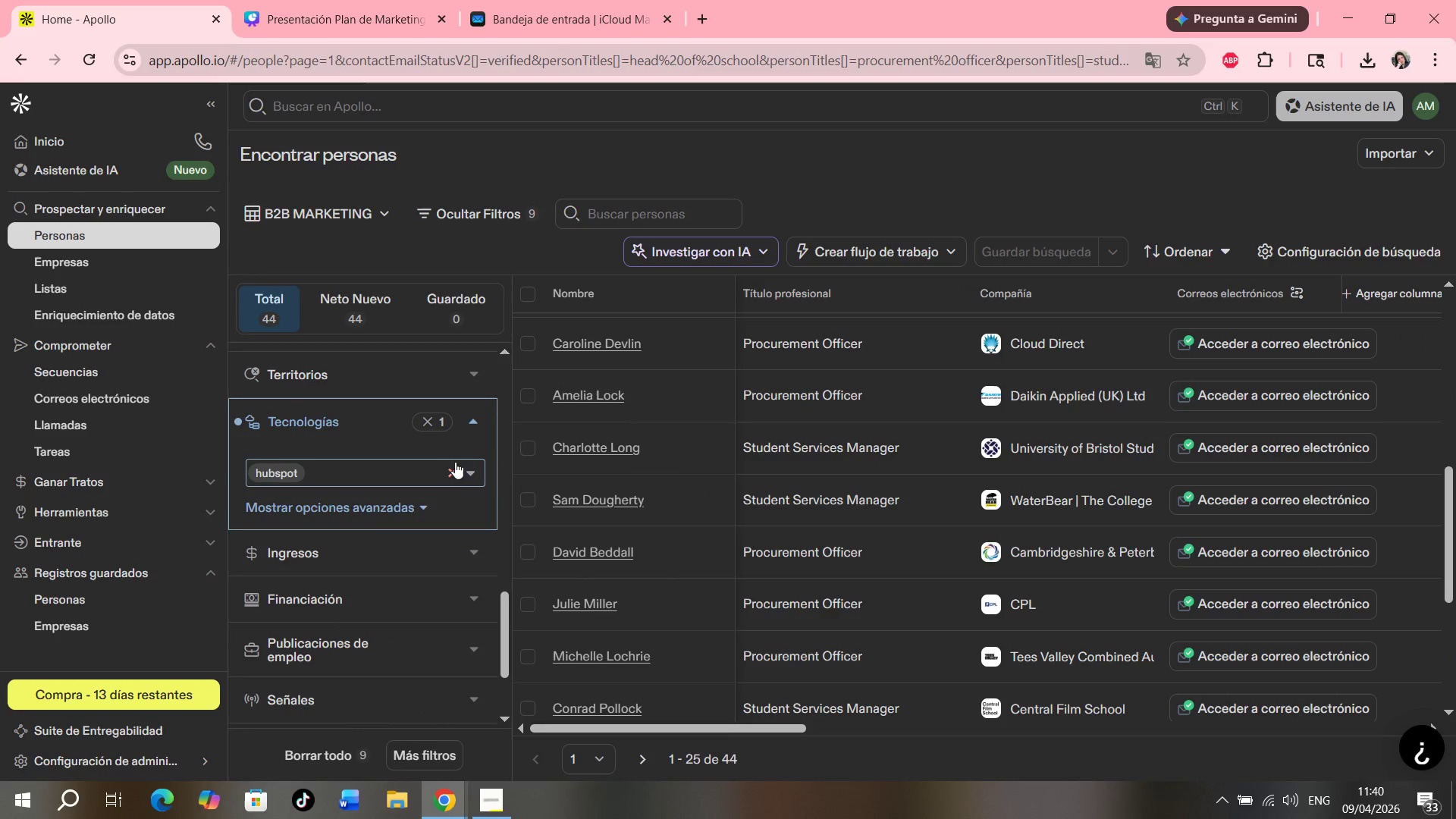 
left_click([453, 472])
 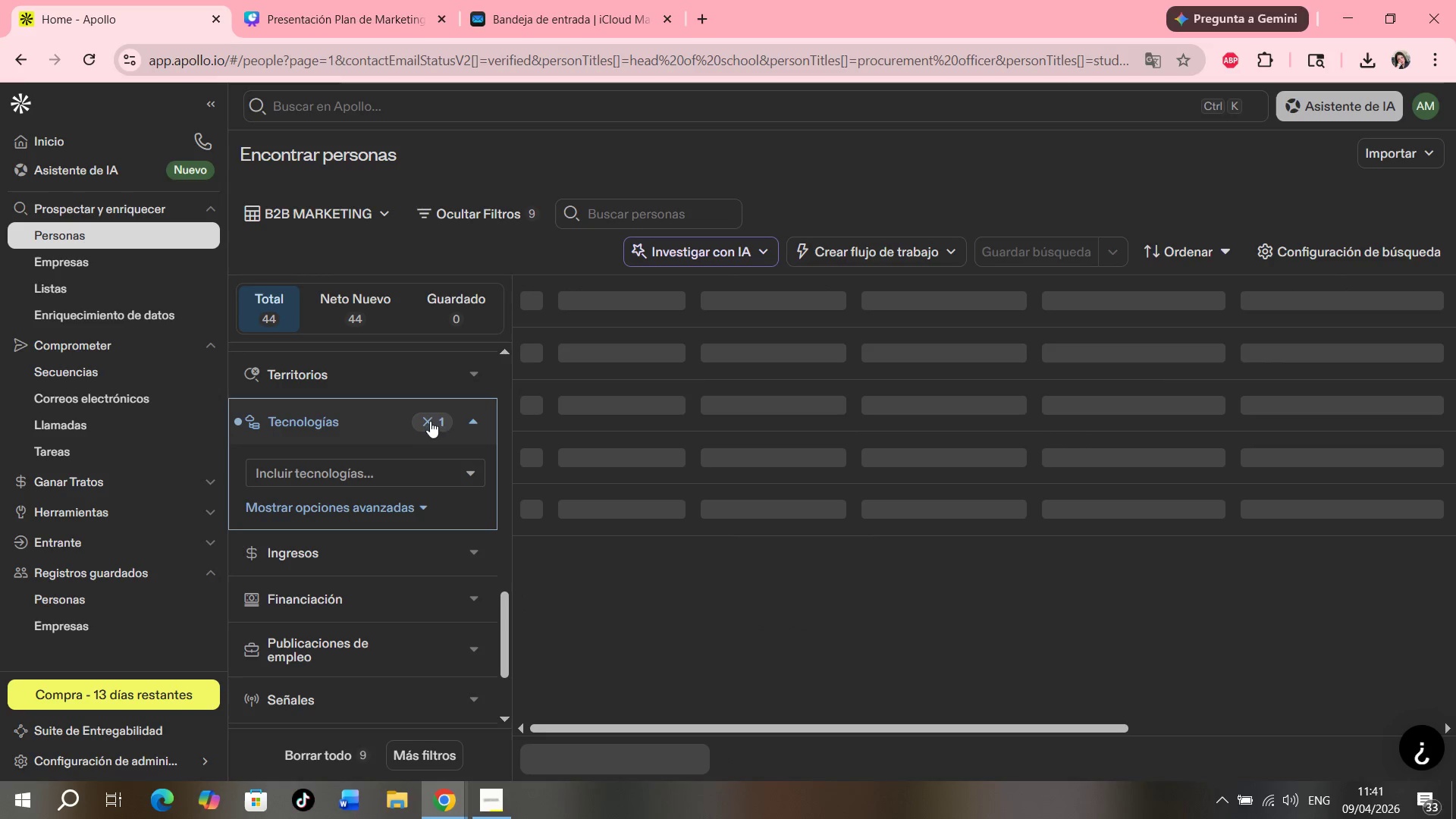 
scroll: coordinate [486, 542], scroll_direction: up, amount: 16.0
 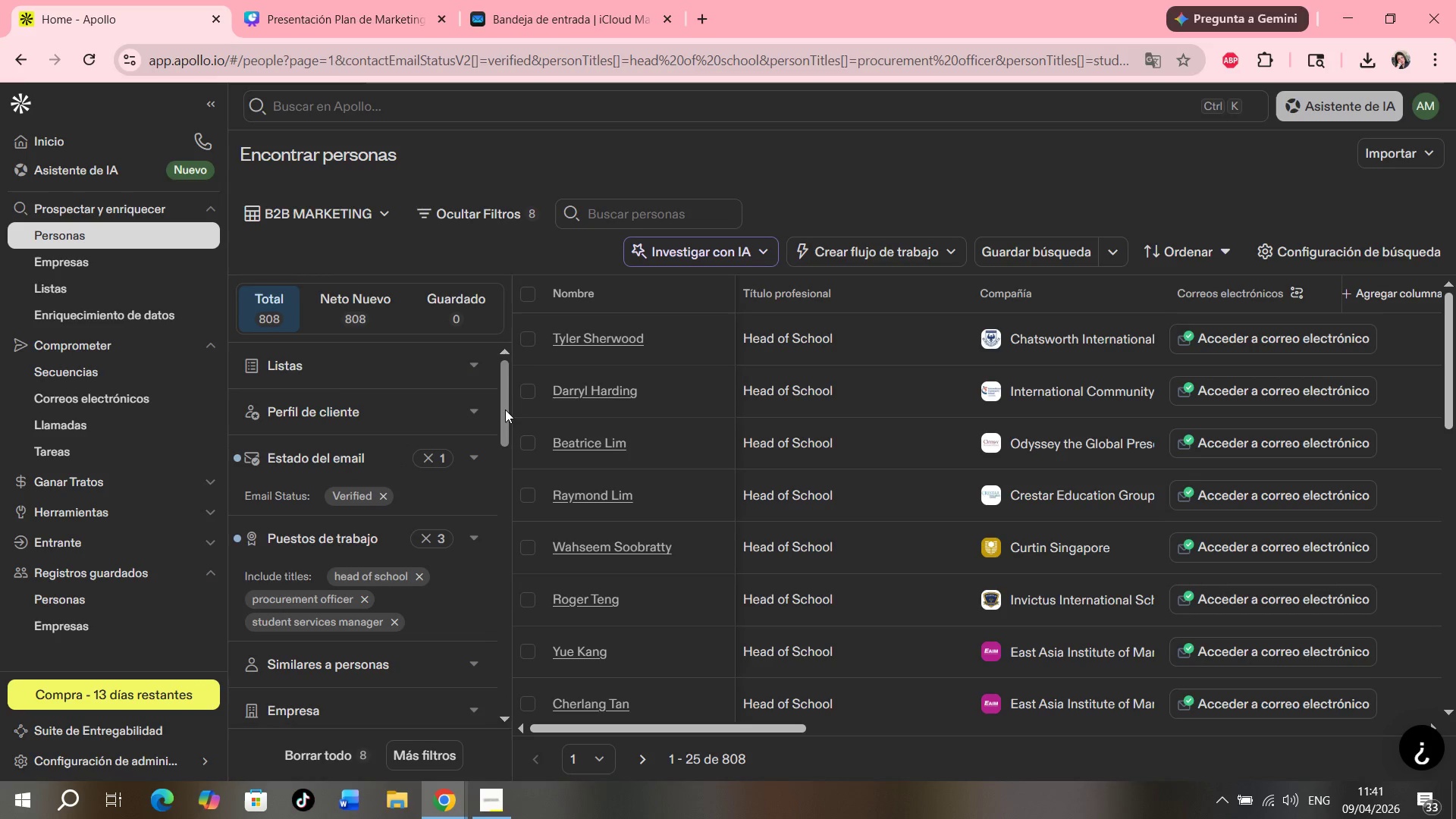 
hold_key(key=Unknown, duration=0.66)
 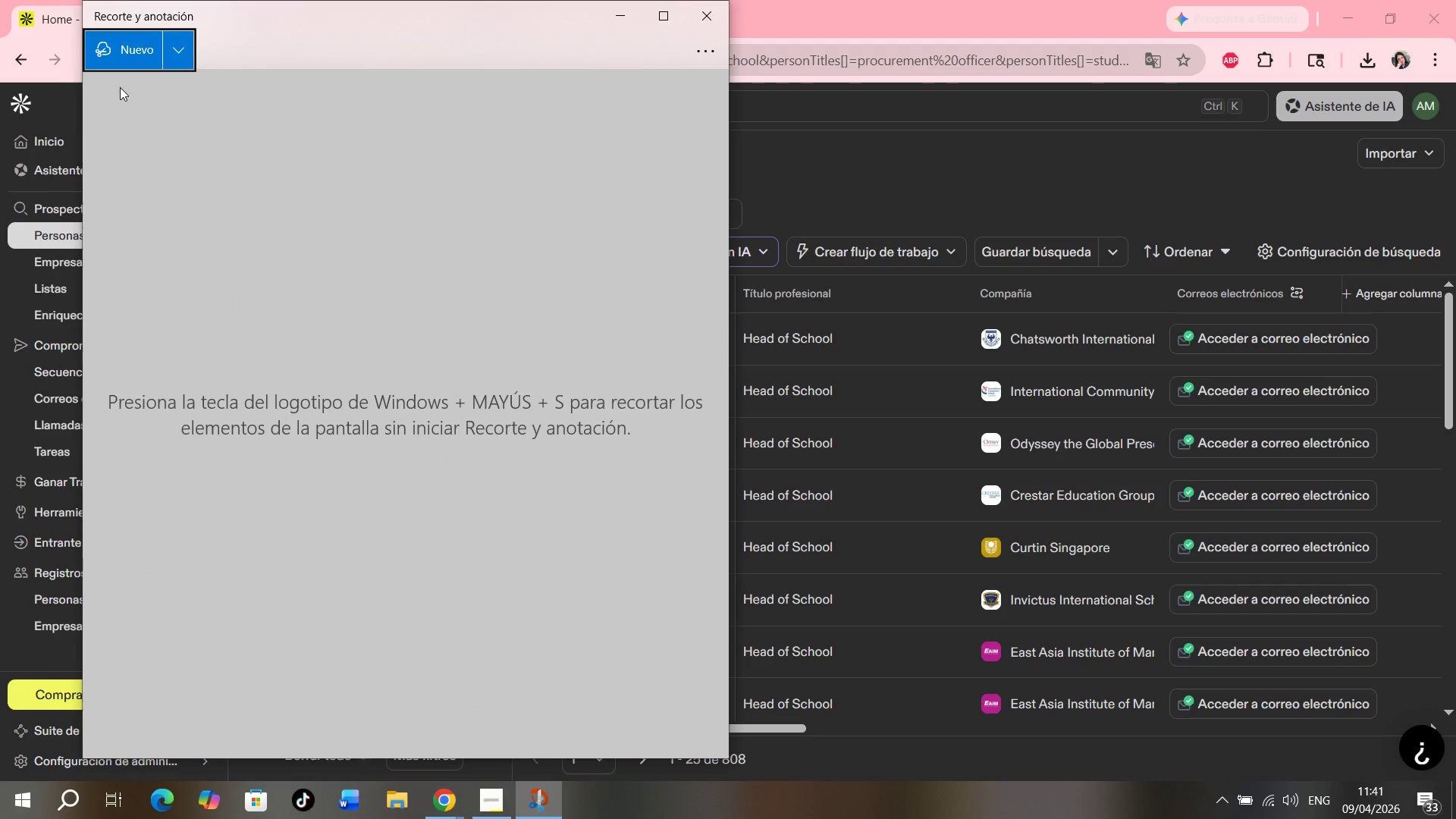 
hold_key(key=AltLeft, duration=0.66)
 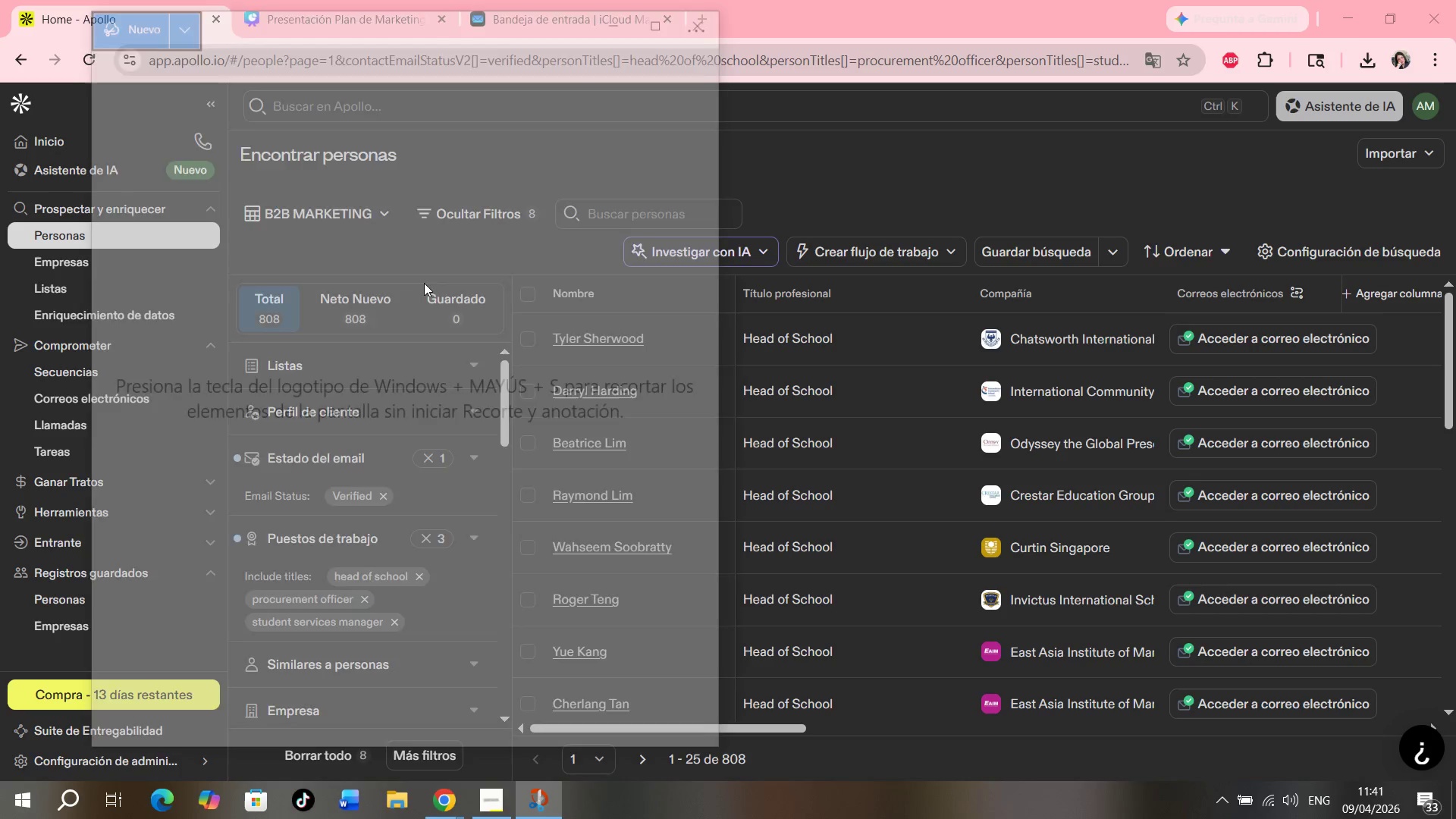 
left_click([117, 51])
 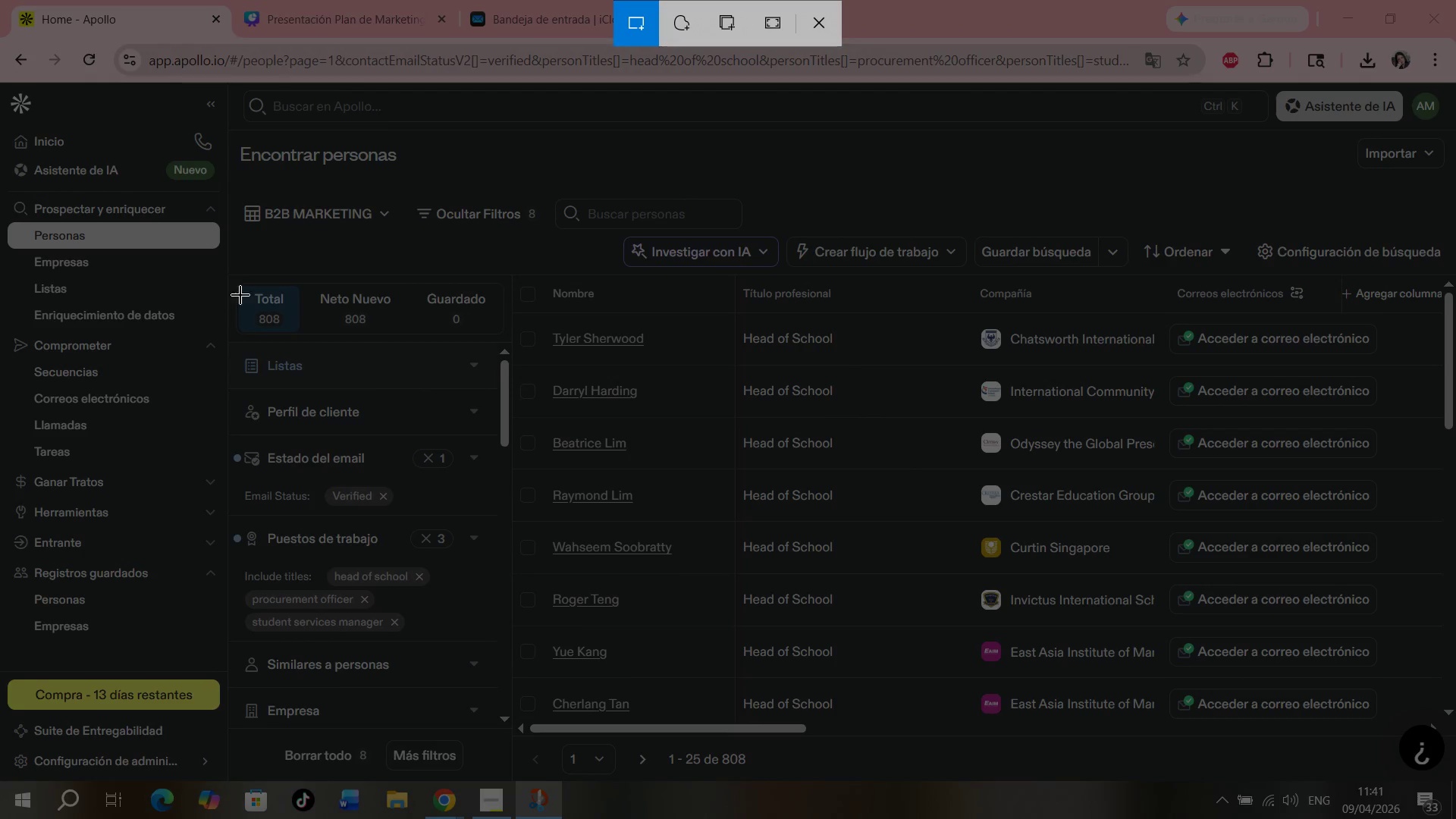 
left_click_drag(start_coordinate=[234, 279], to_coordinate=[512, 776])
 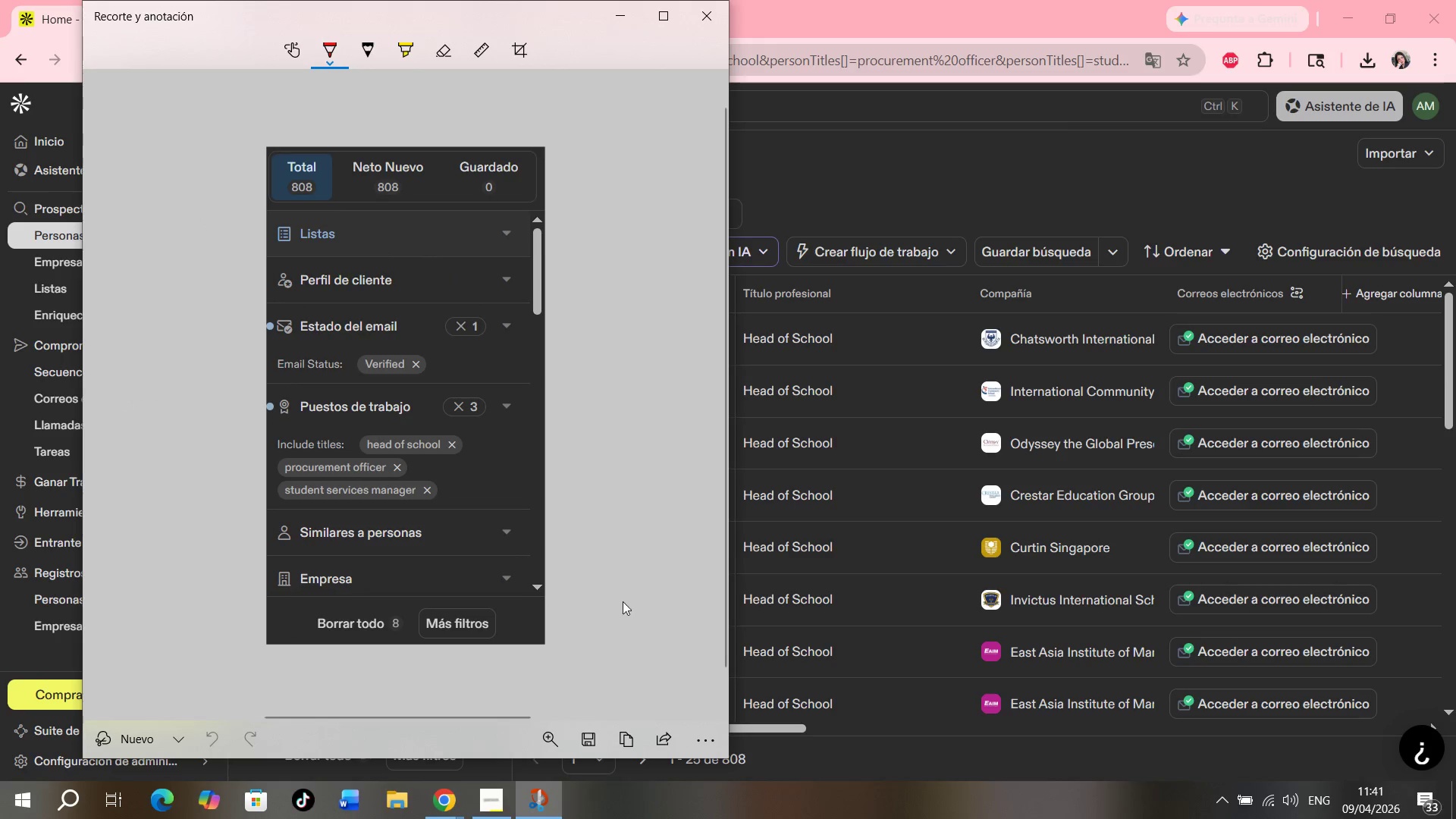 
left_click([587, 739])
 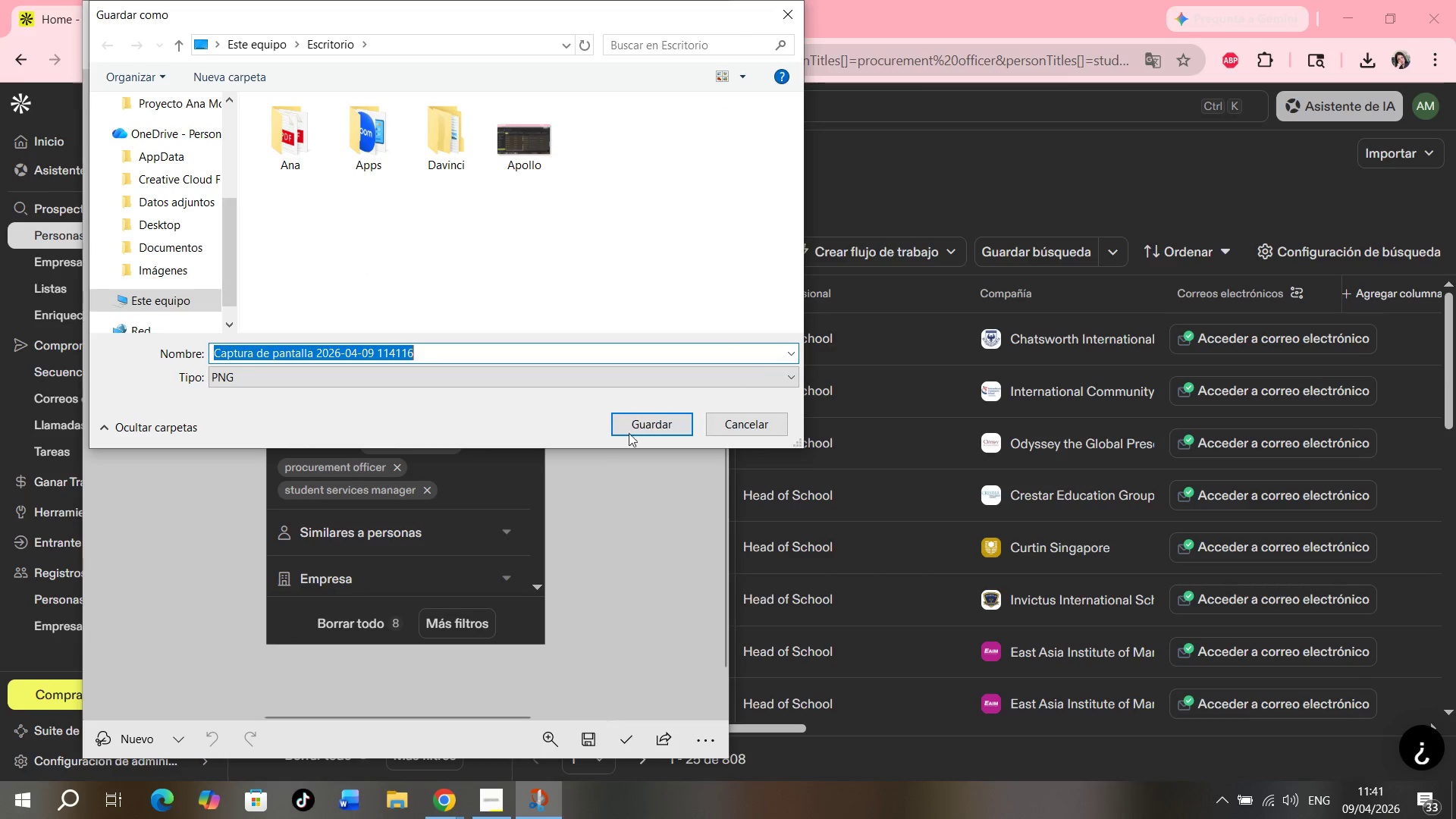 
left_click([664, 425])
 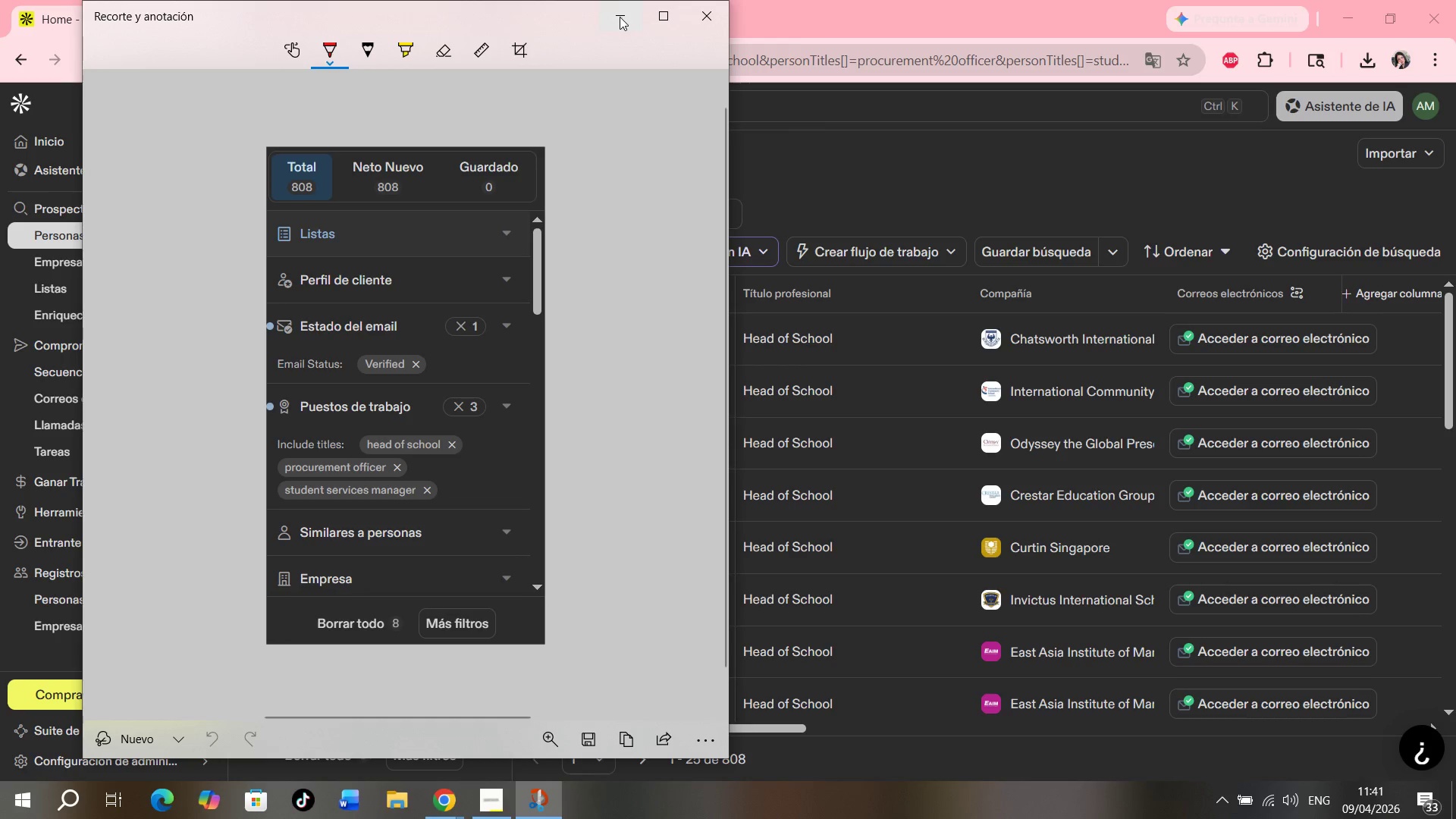 
left_click([620, 17])
 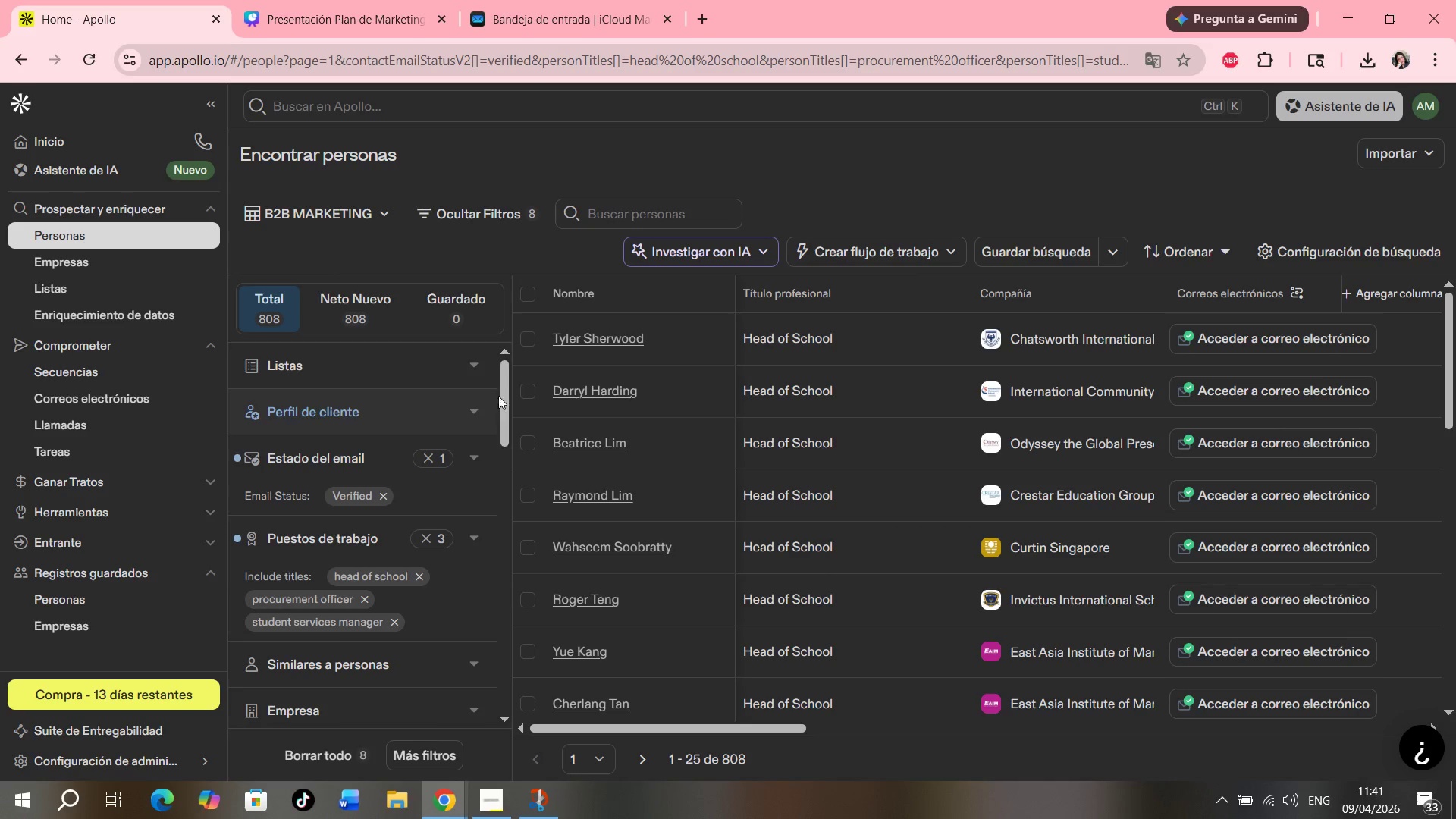 
left_click_drag(start_coordinate=[504, 396], to_coordinate=[488, 507])
 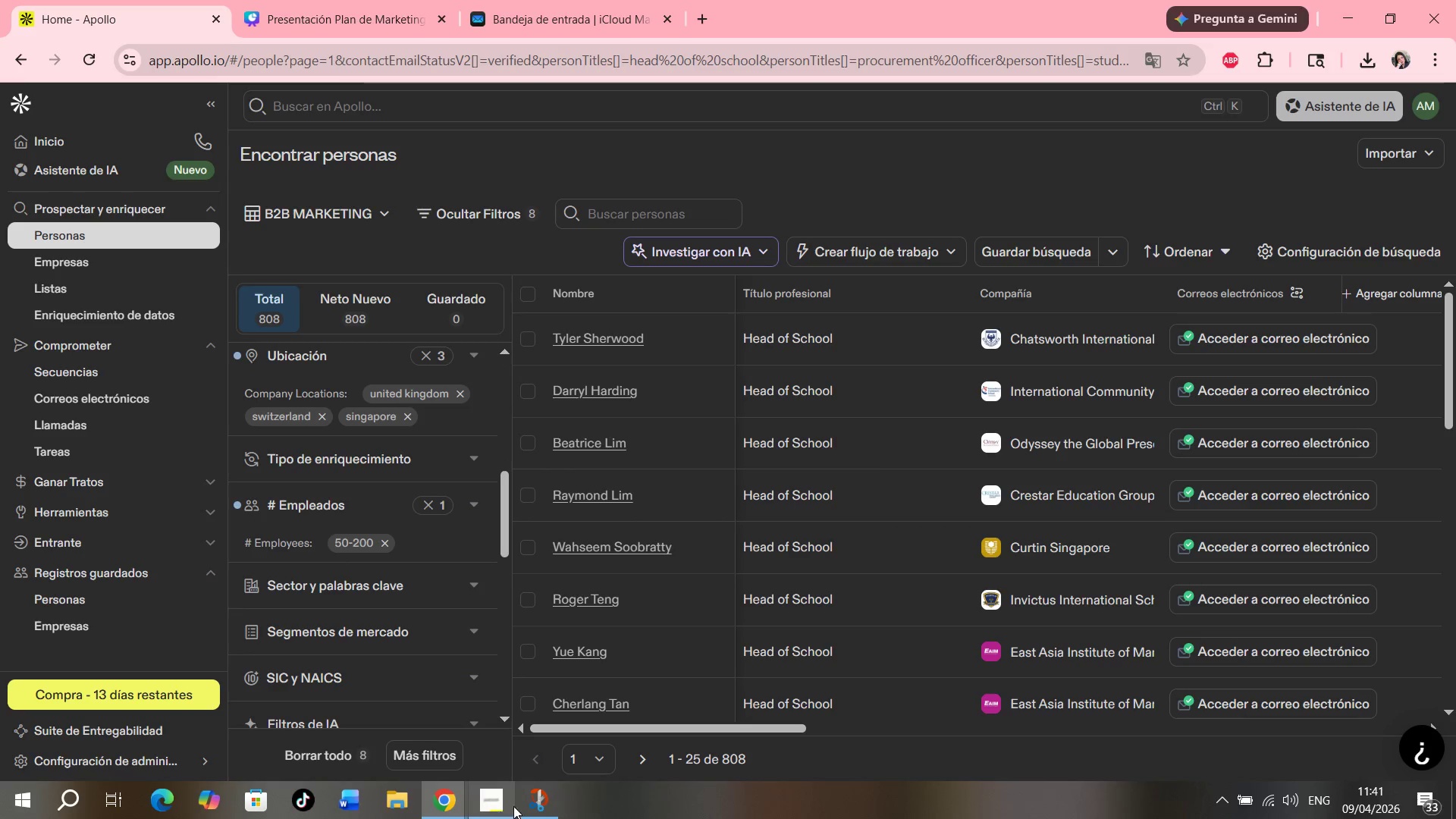 
left_click([524, 803])
 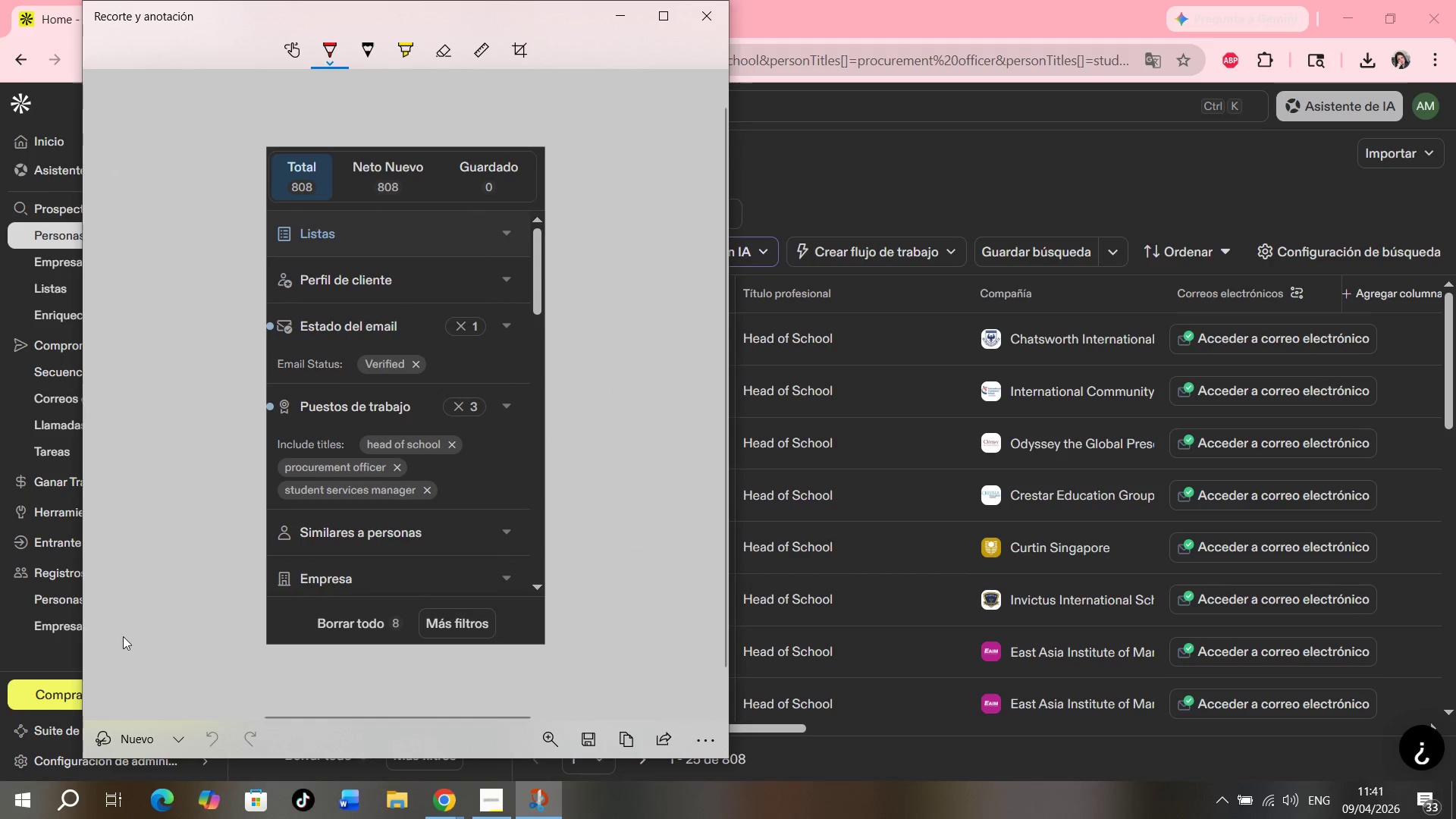 
left_click([124, 736])
 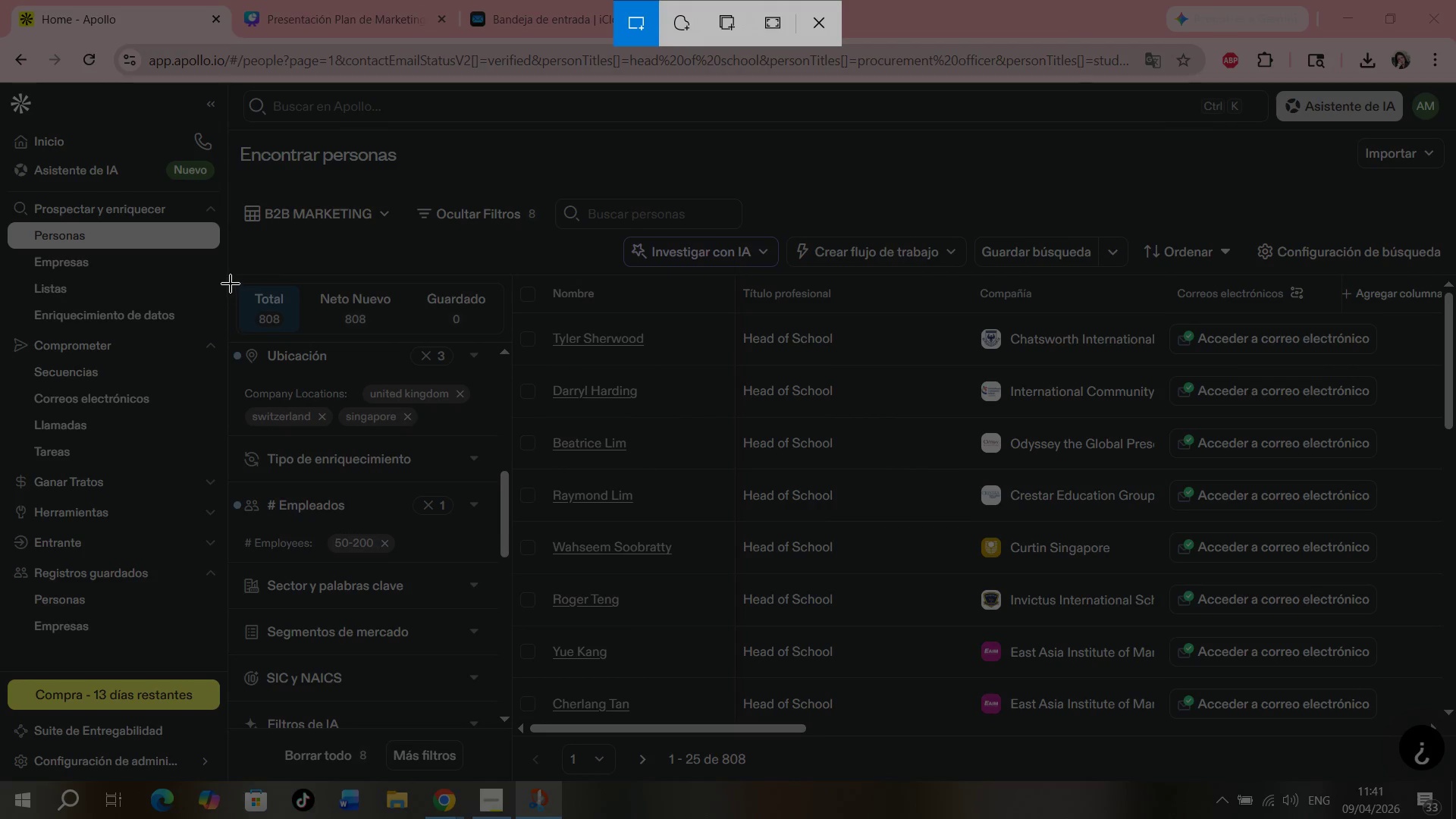 
left_click_drag(start_coordinate=[228, 277], to_coordinate=[508, 780])
 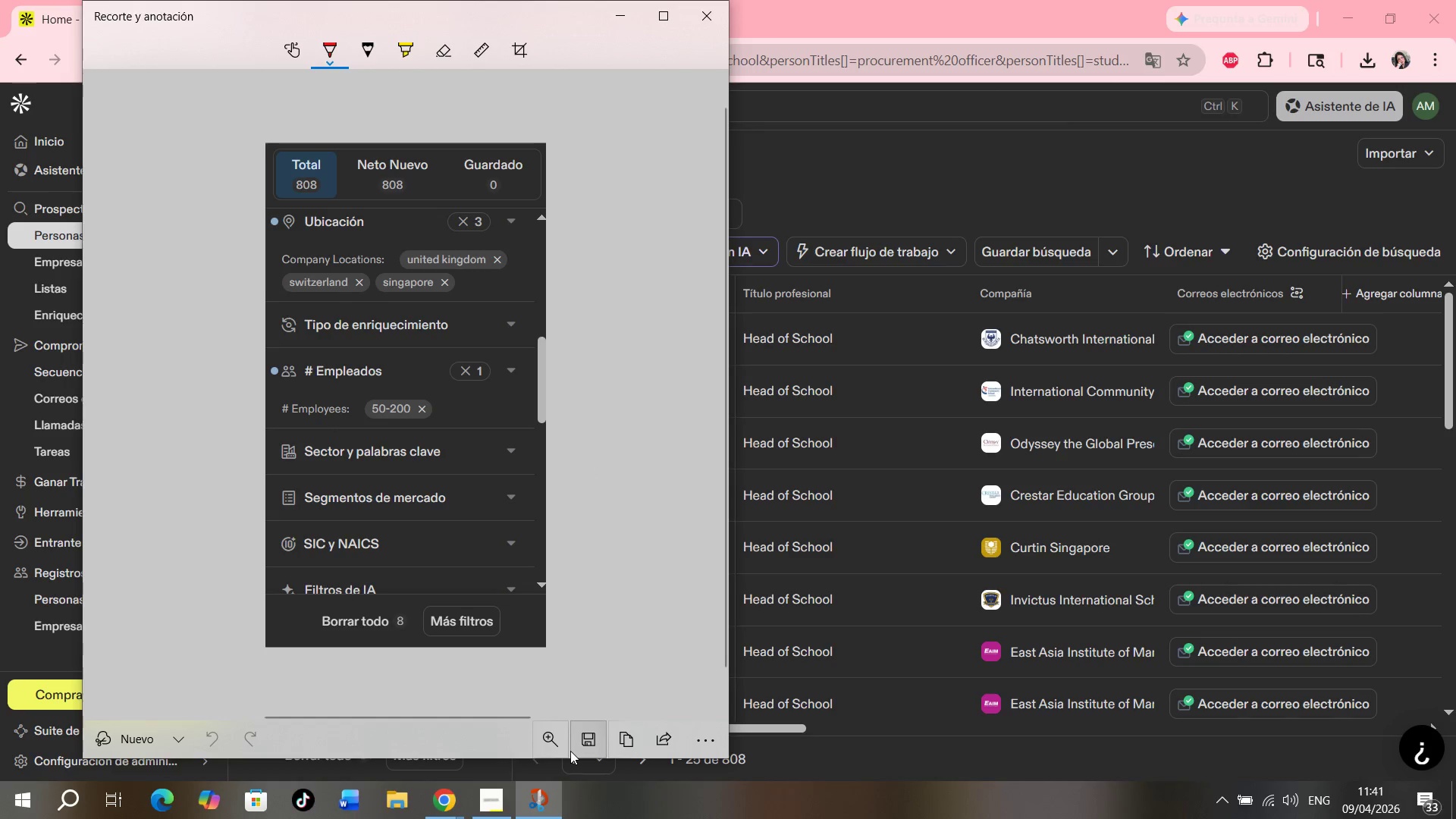 
left_click([583, 746])
 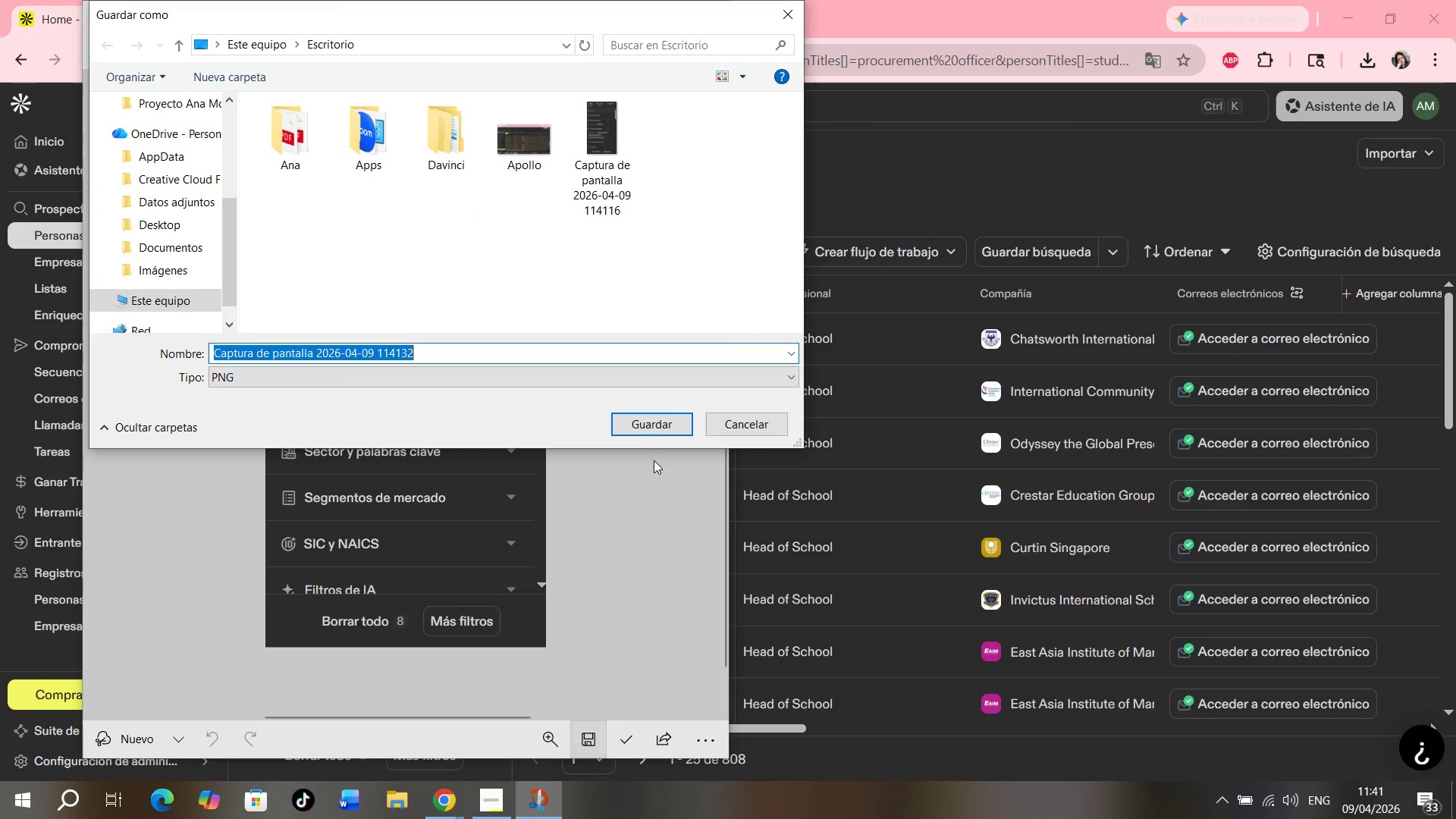 
left_click([651, 413])
 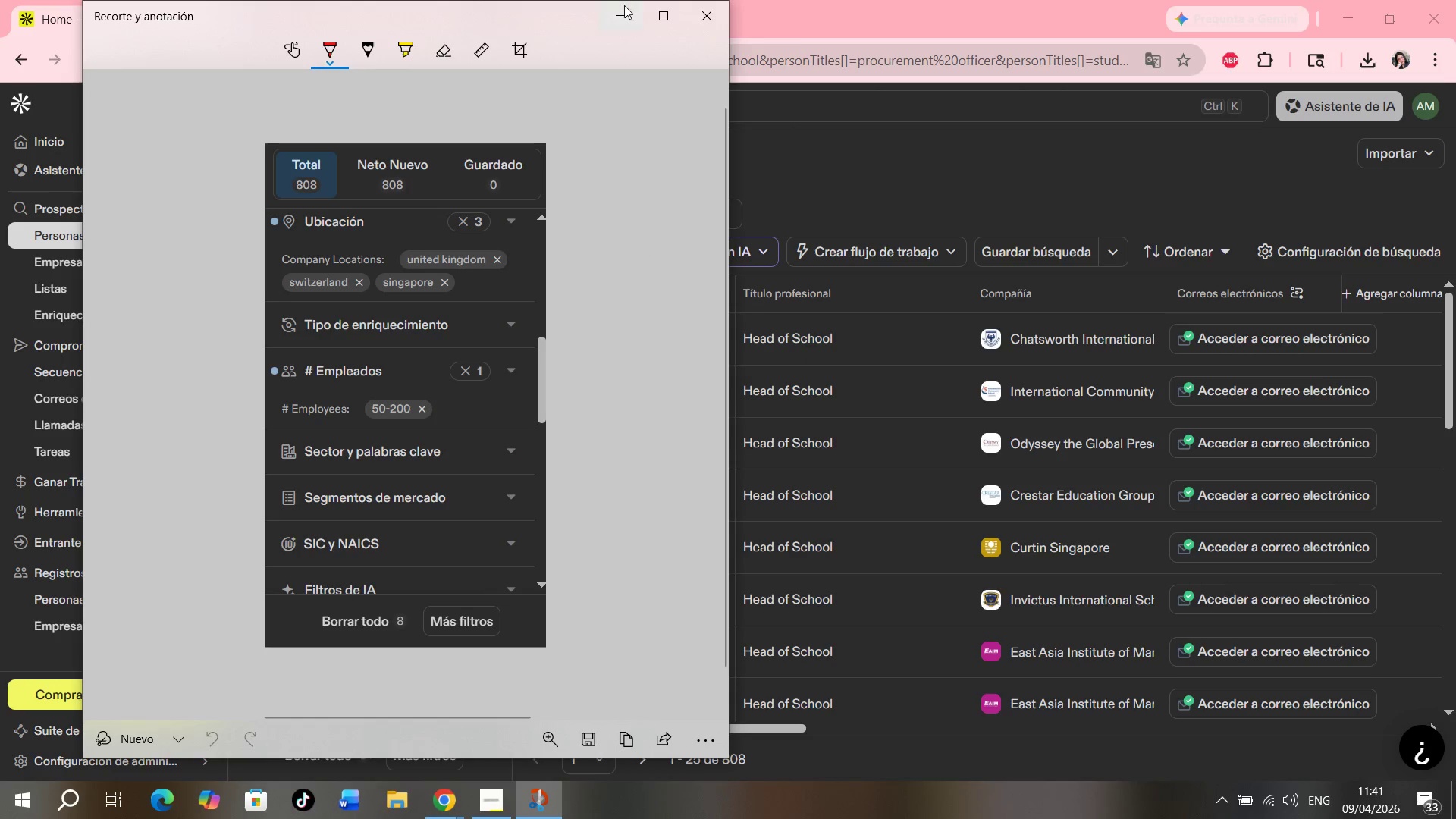 
left_click([624, 9])
 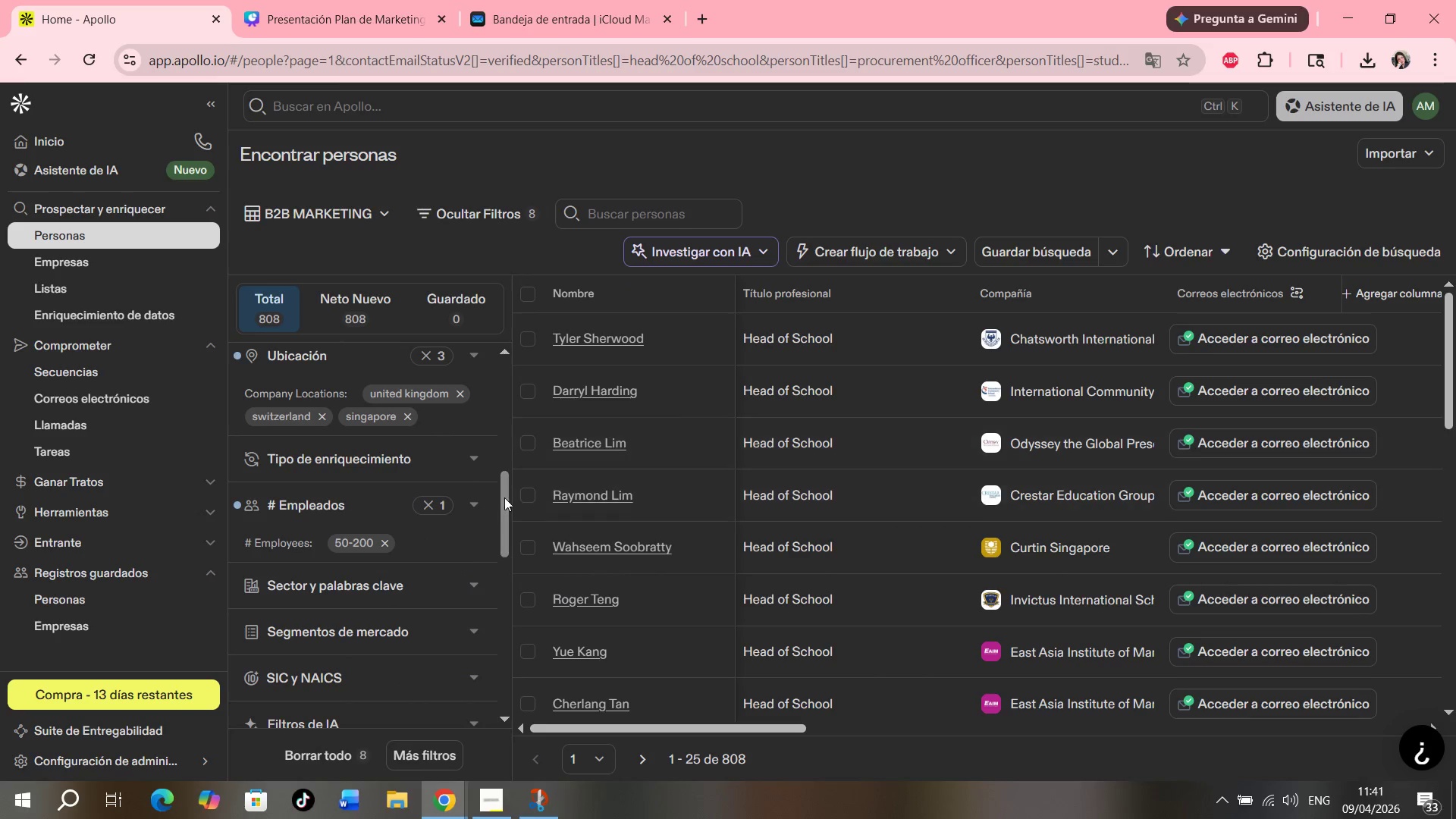 
left_click_drag(start_coordinate=[504, 497], to_coordinate=[438, 118])
 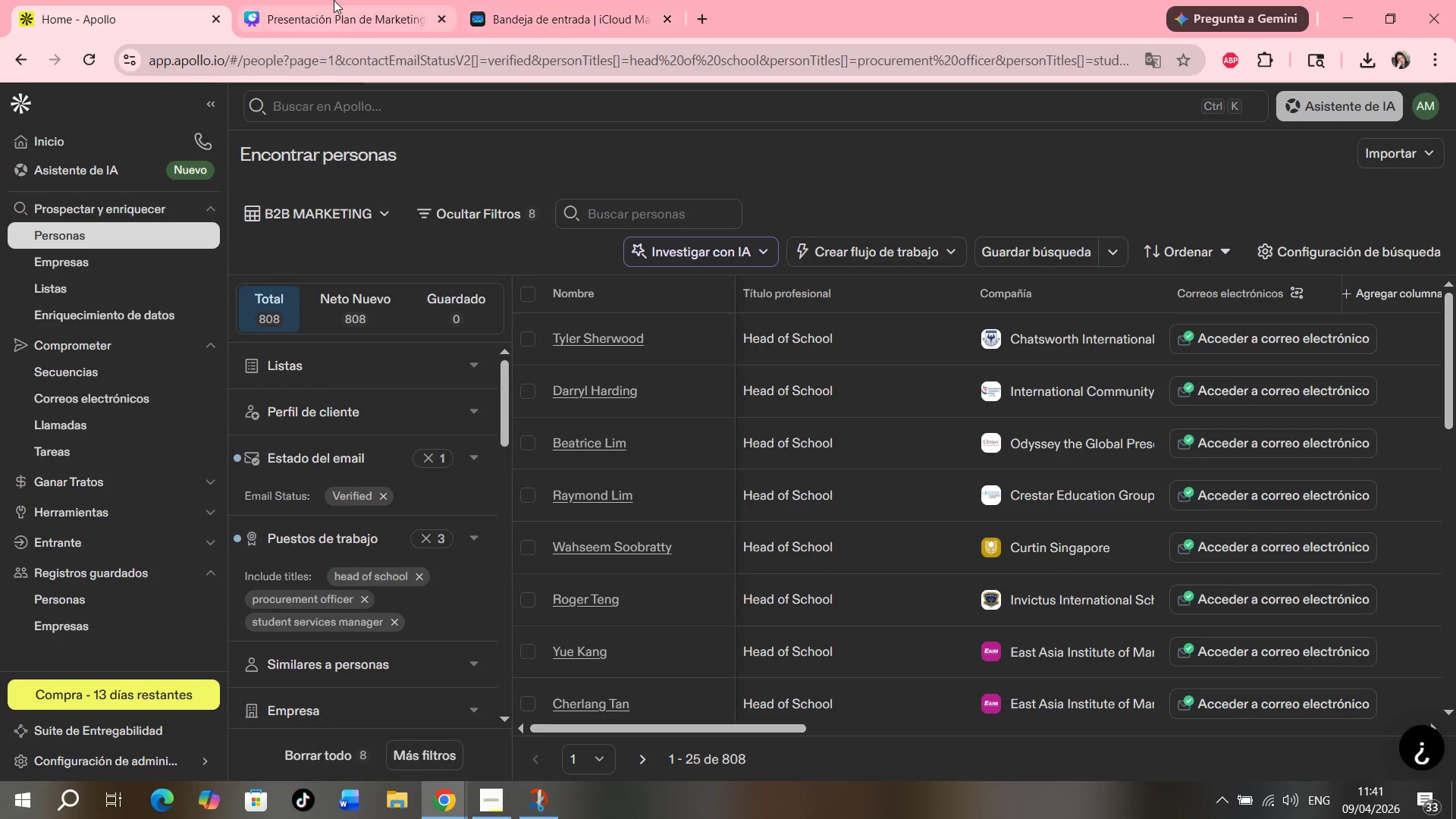 
left_click([334, 0])
 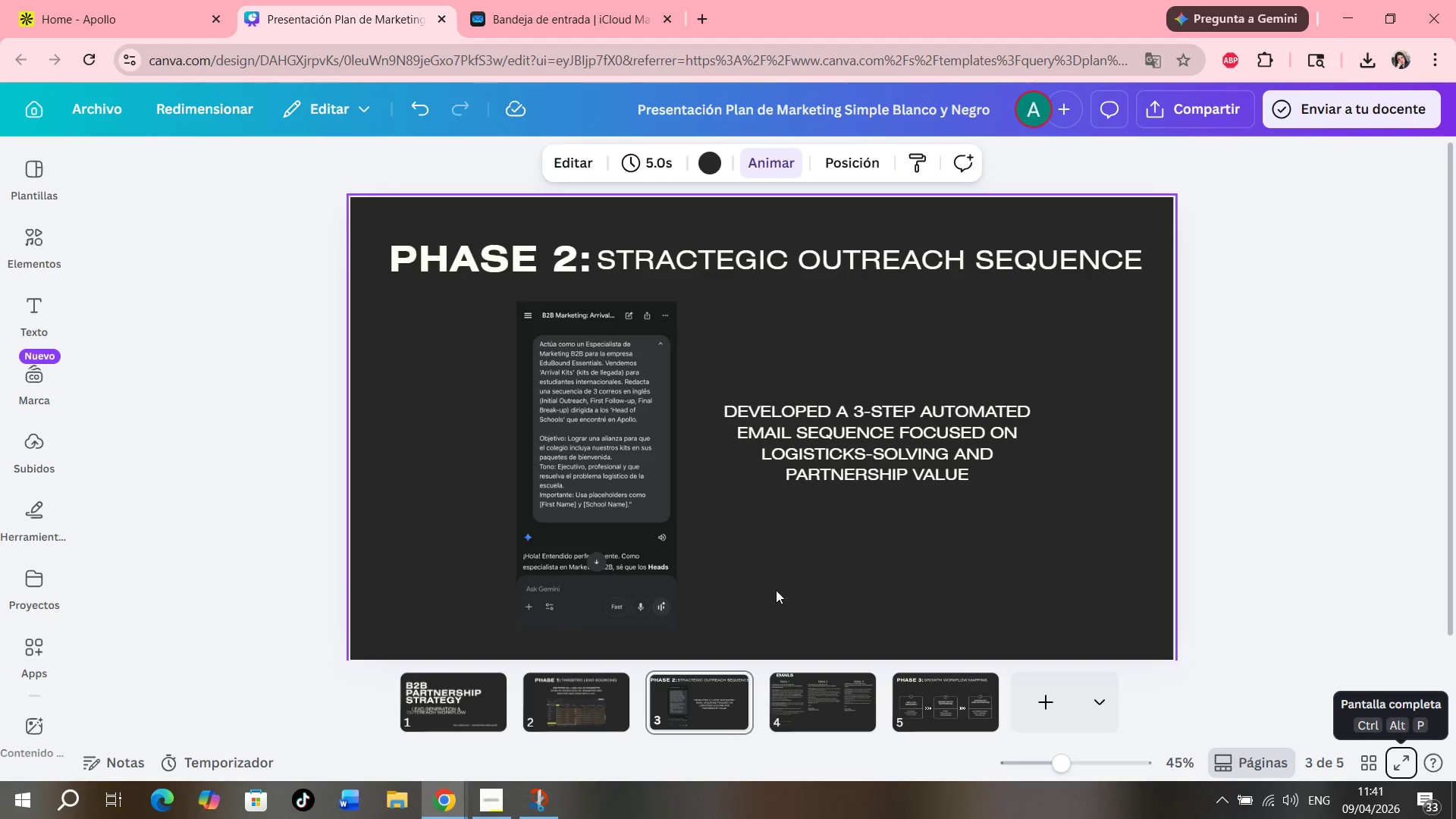 
left_click([585, 689])
 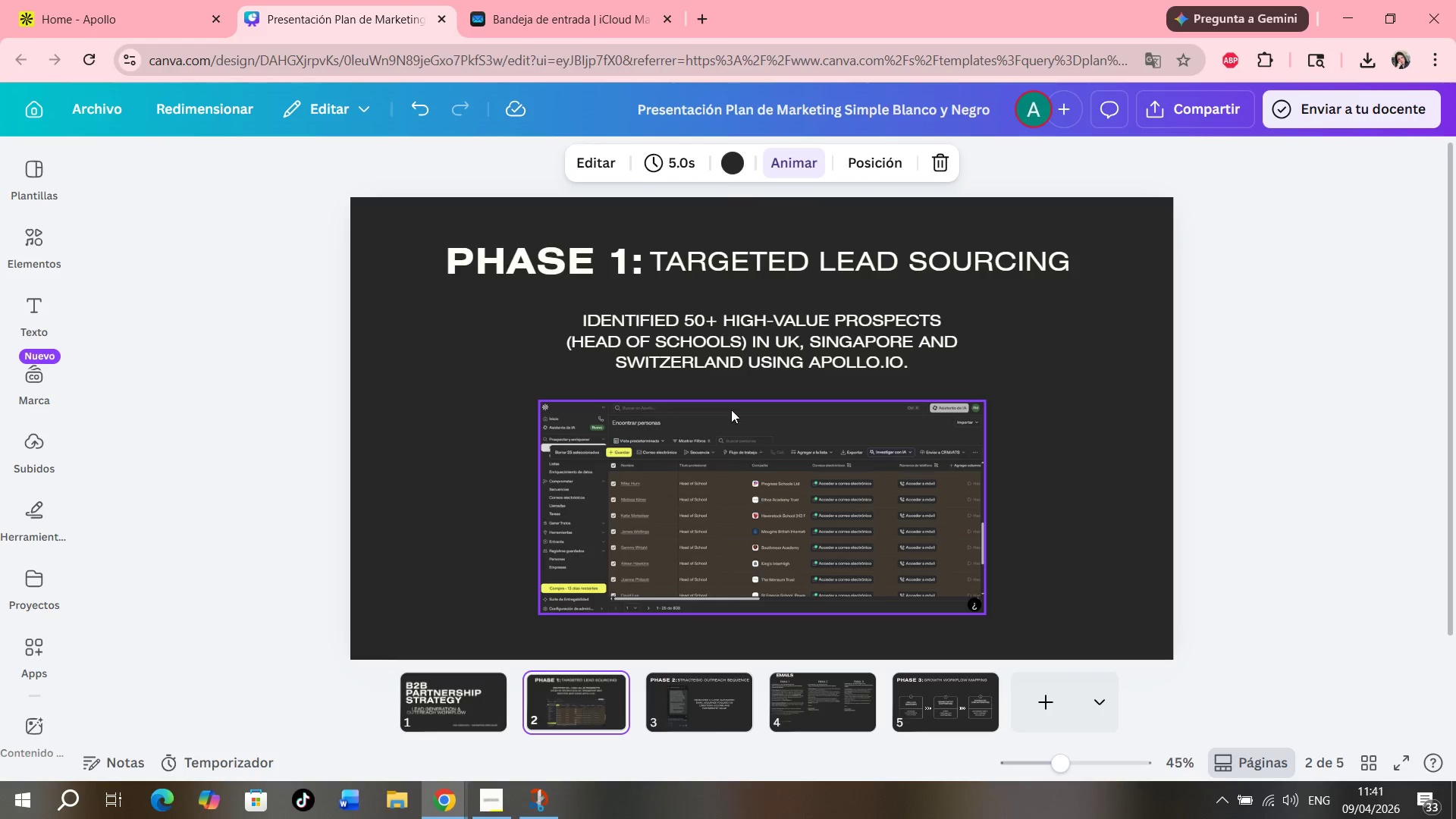 
left_click_drag(start_coordinate=[761, 507], to_coordinate=[621, 507])
 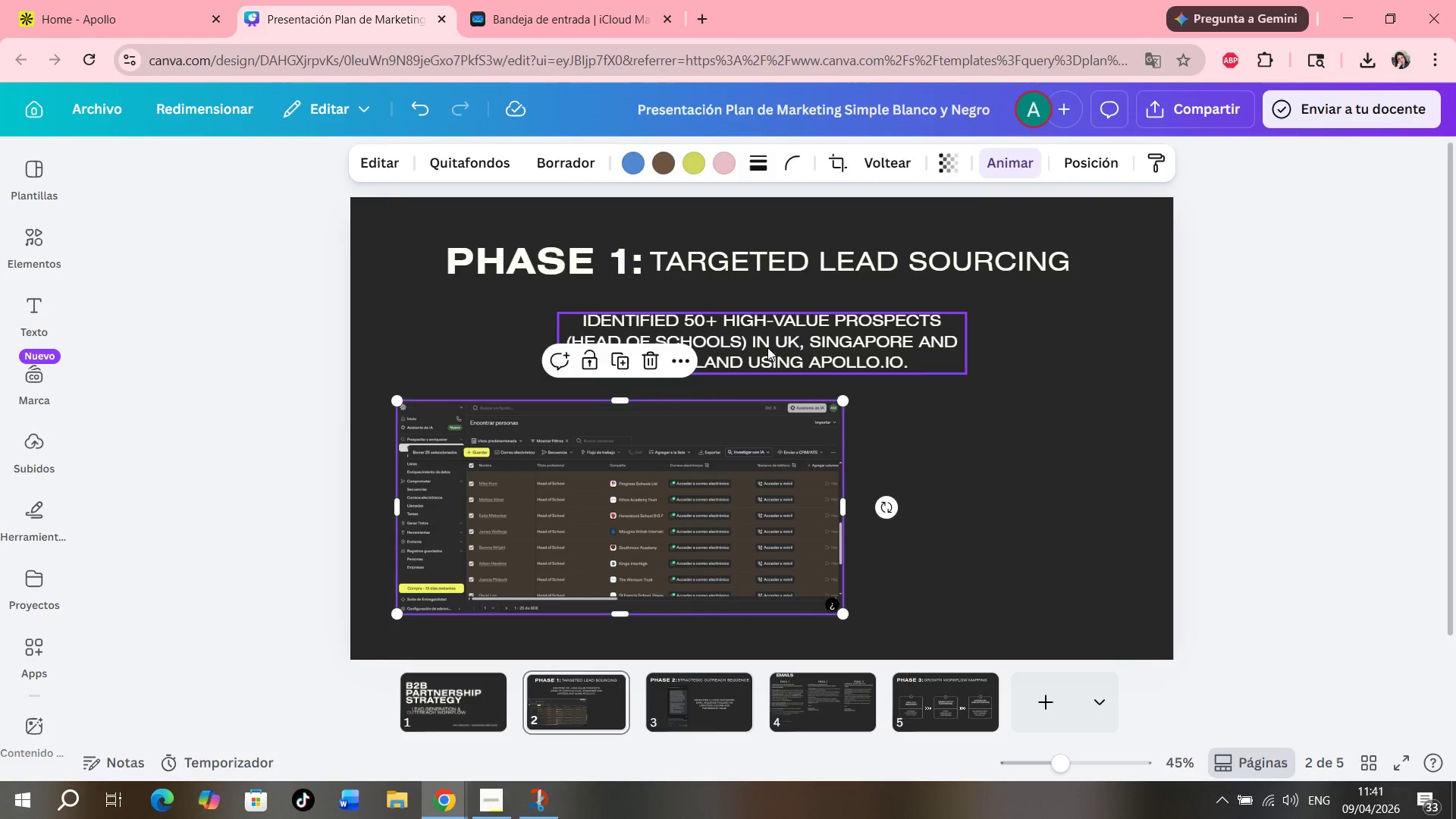 
left_click_drag(start_coordinate=[770, 345], to_coordinate=[613, 323])
 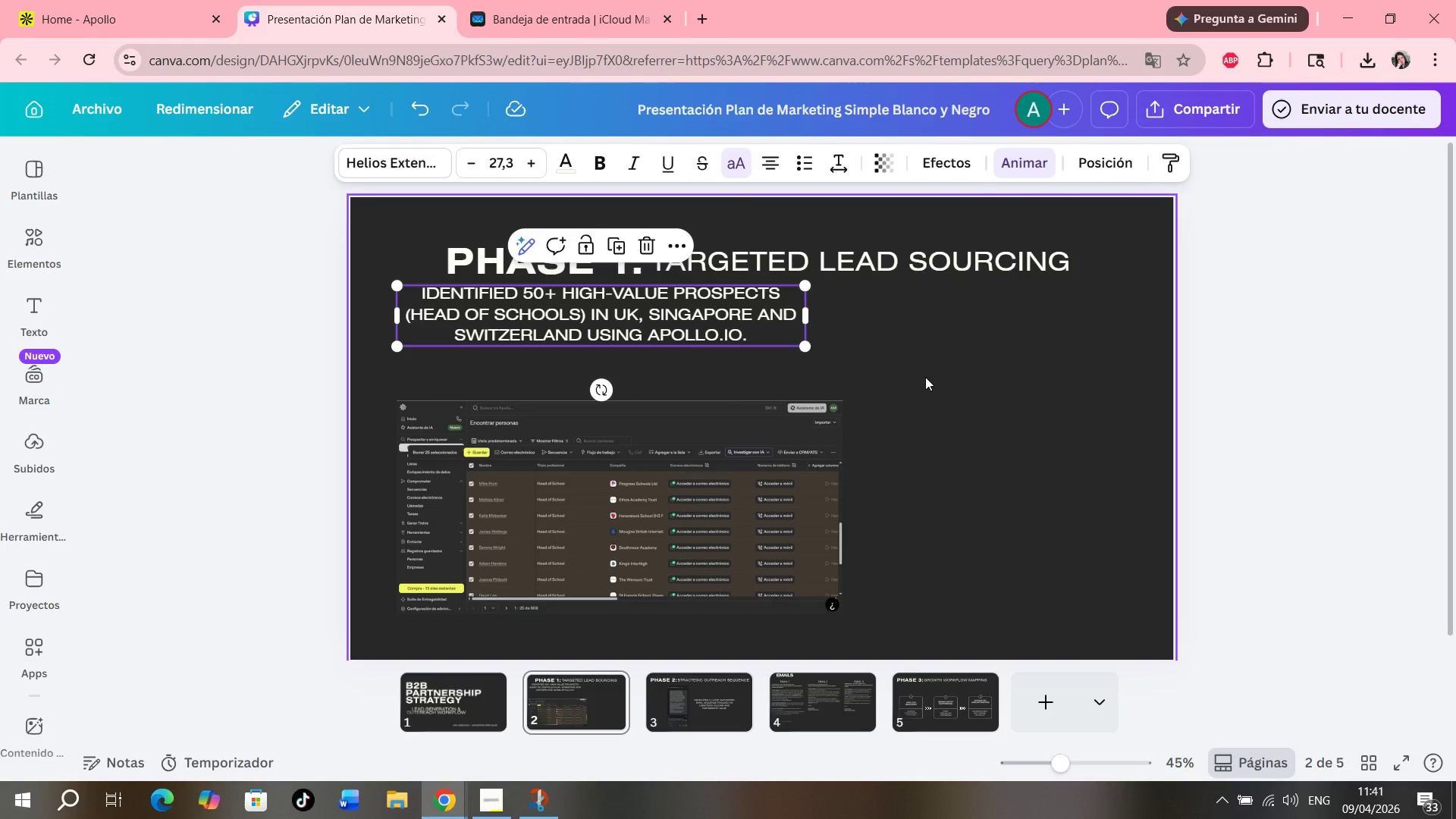 
left_click([925, 377])
 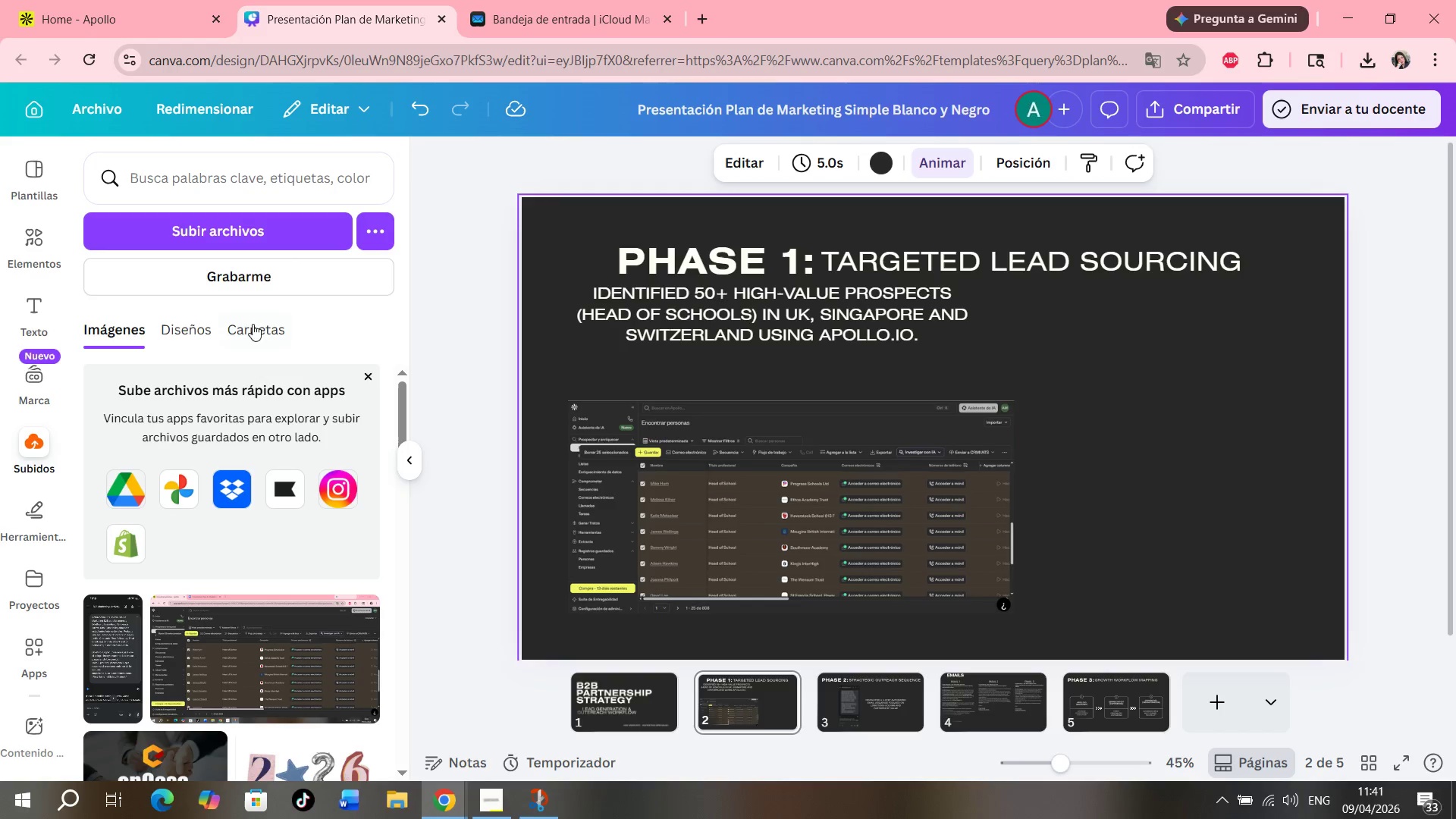 
left_click([246, 239])
 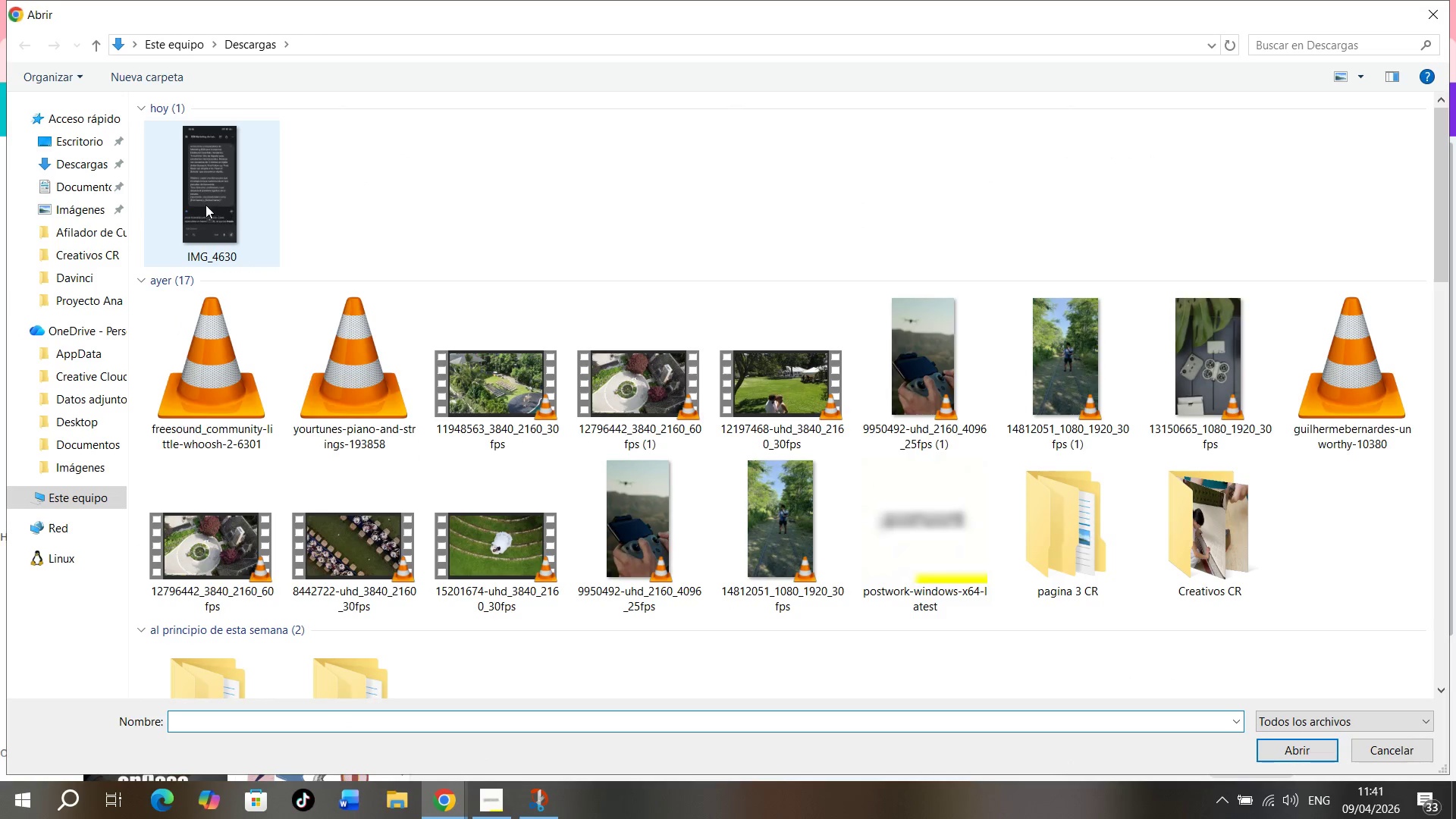 
left_click([85, 144])
 